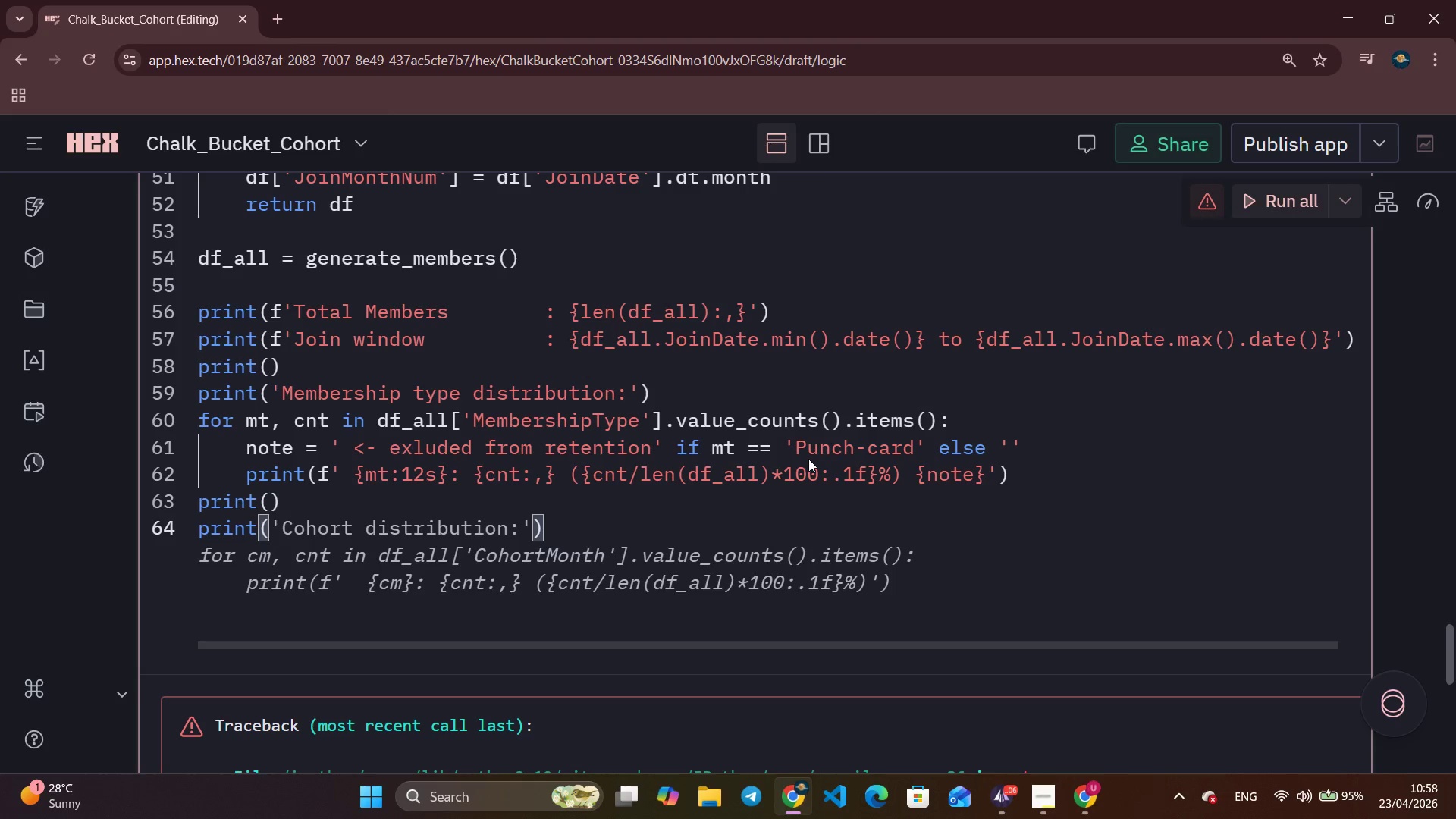 
wait(7.45)
 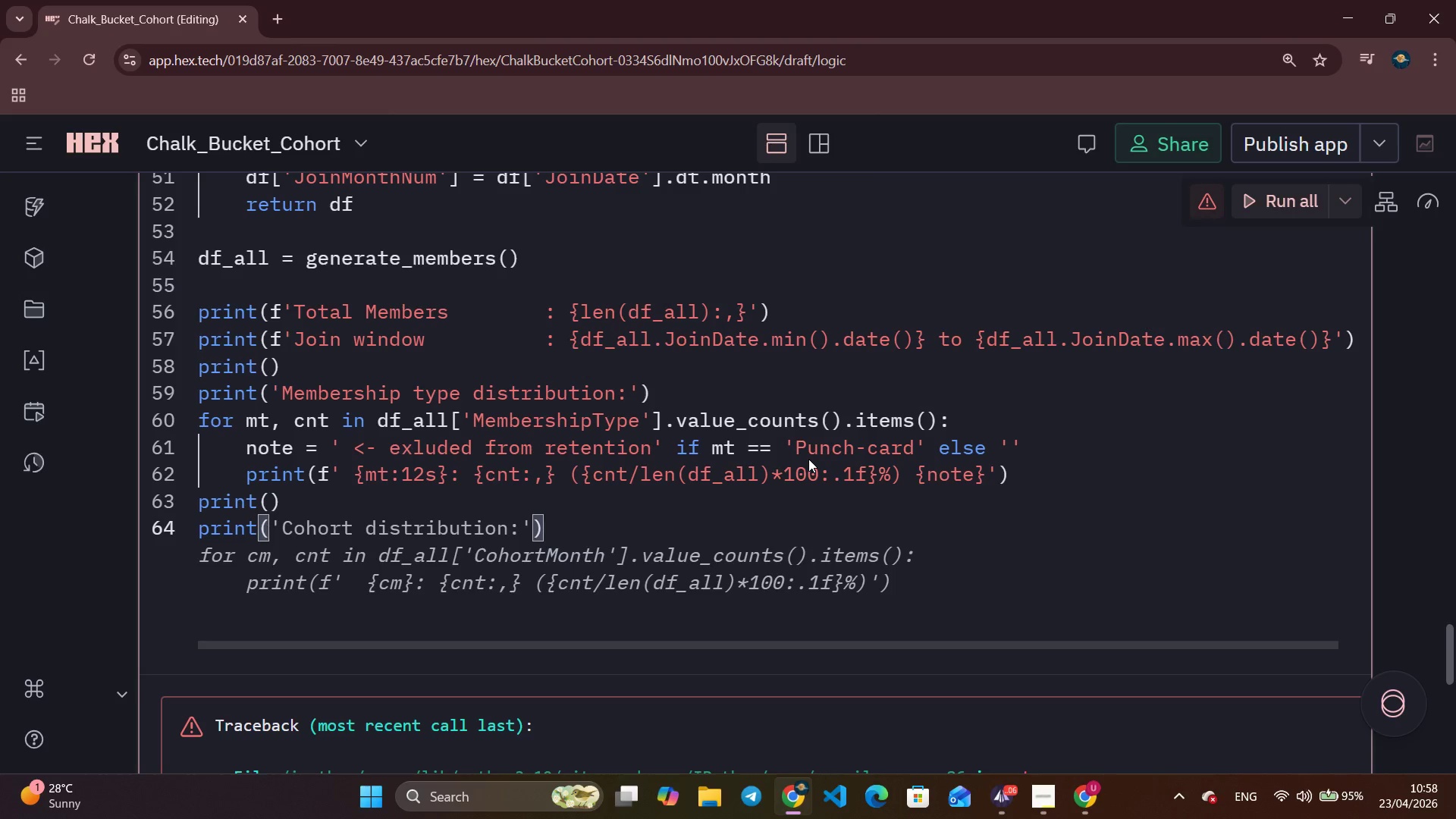 
type('Location dis)
 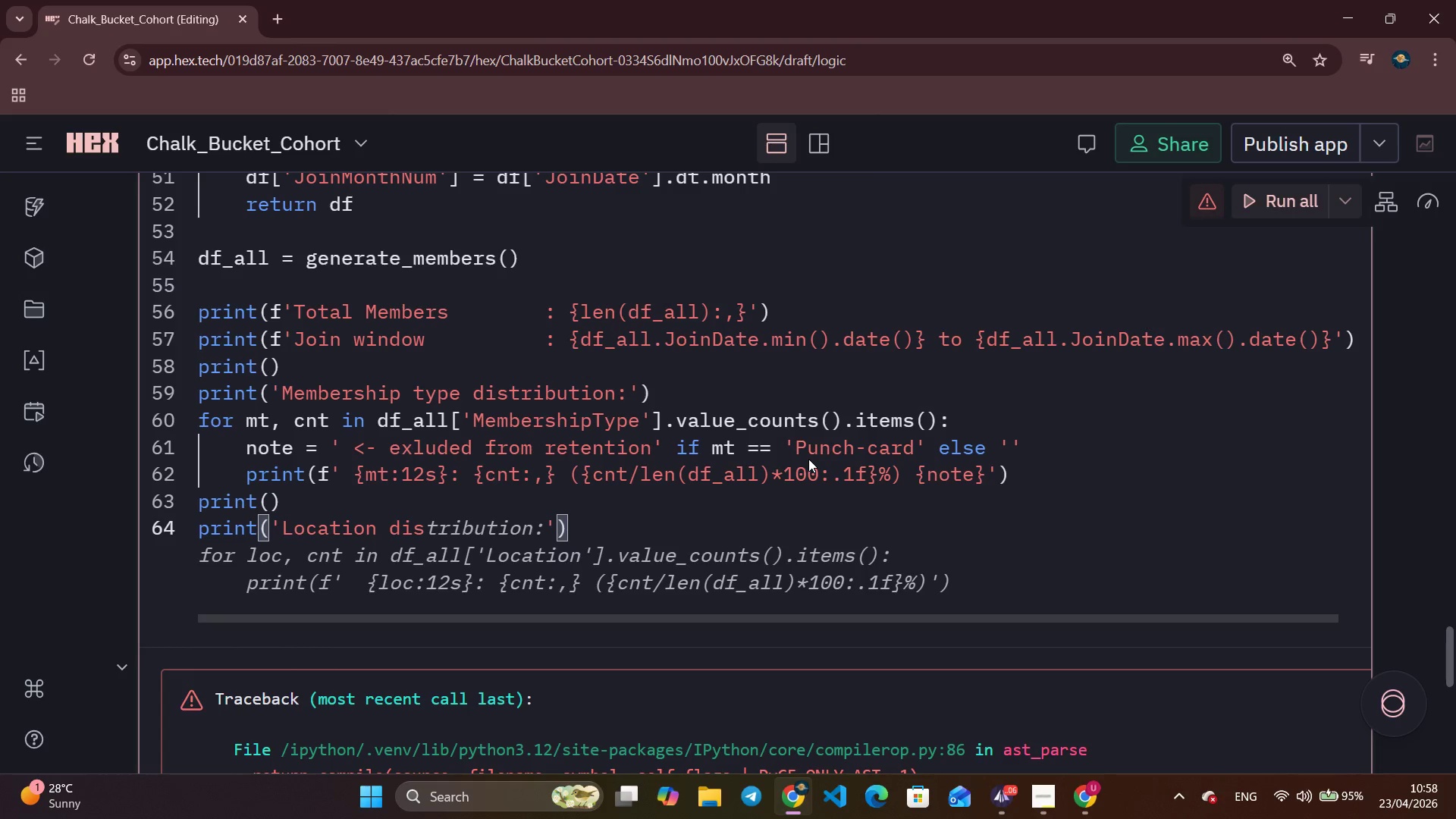 
key(Control+ArrowRight)
 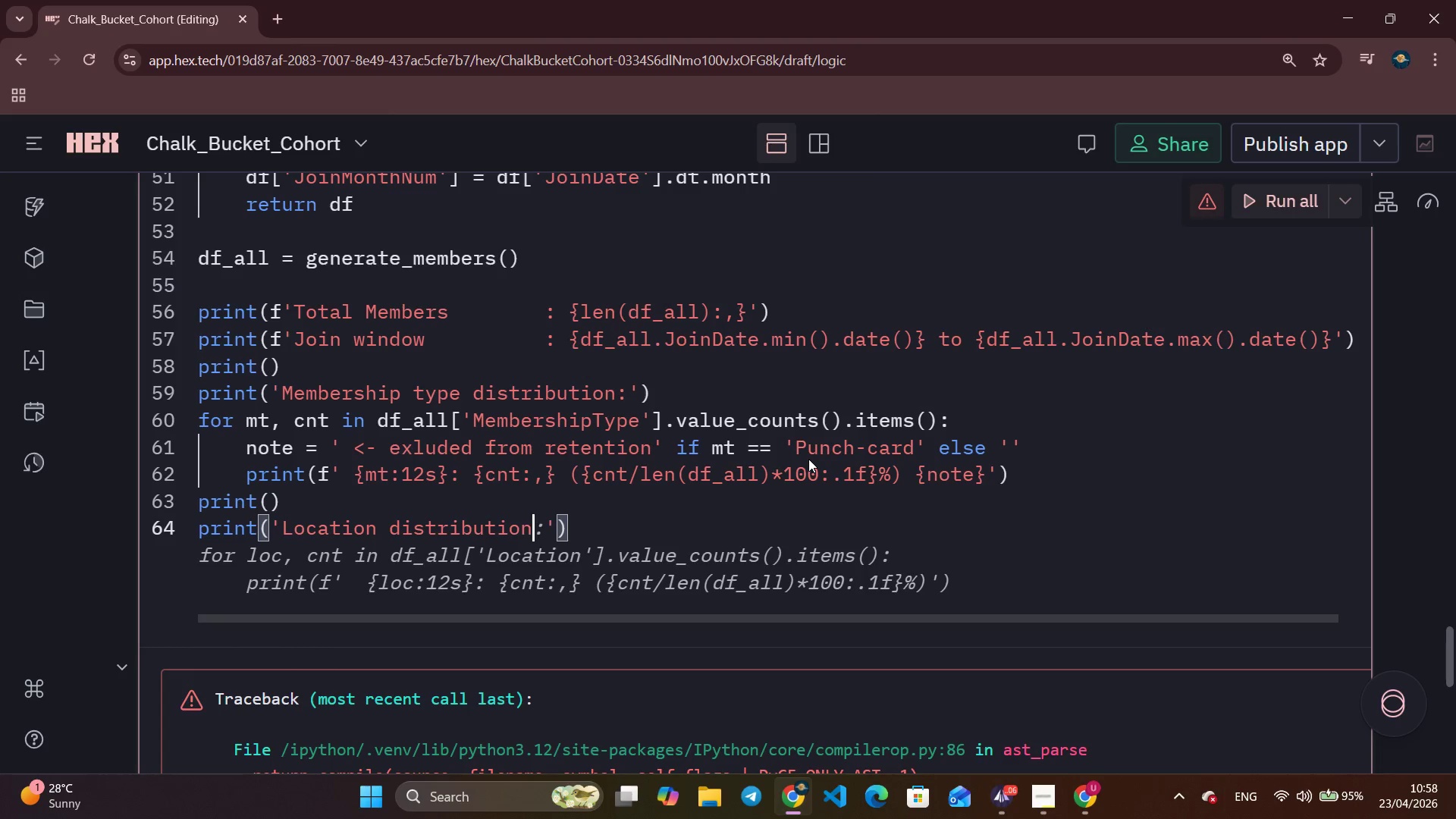 
key(Control+ArrowRight)
 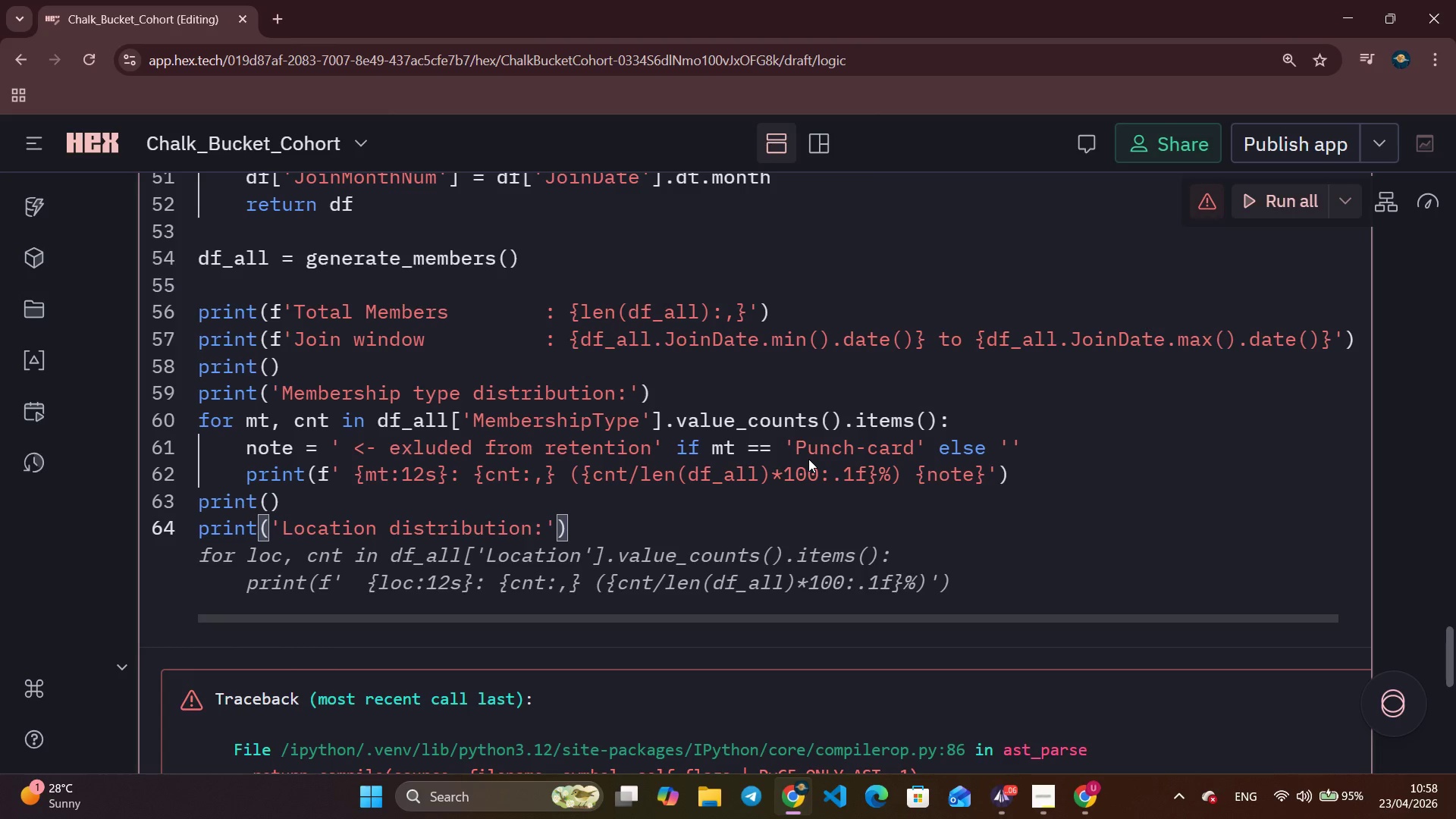 
key(Control+ArrowRight)
 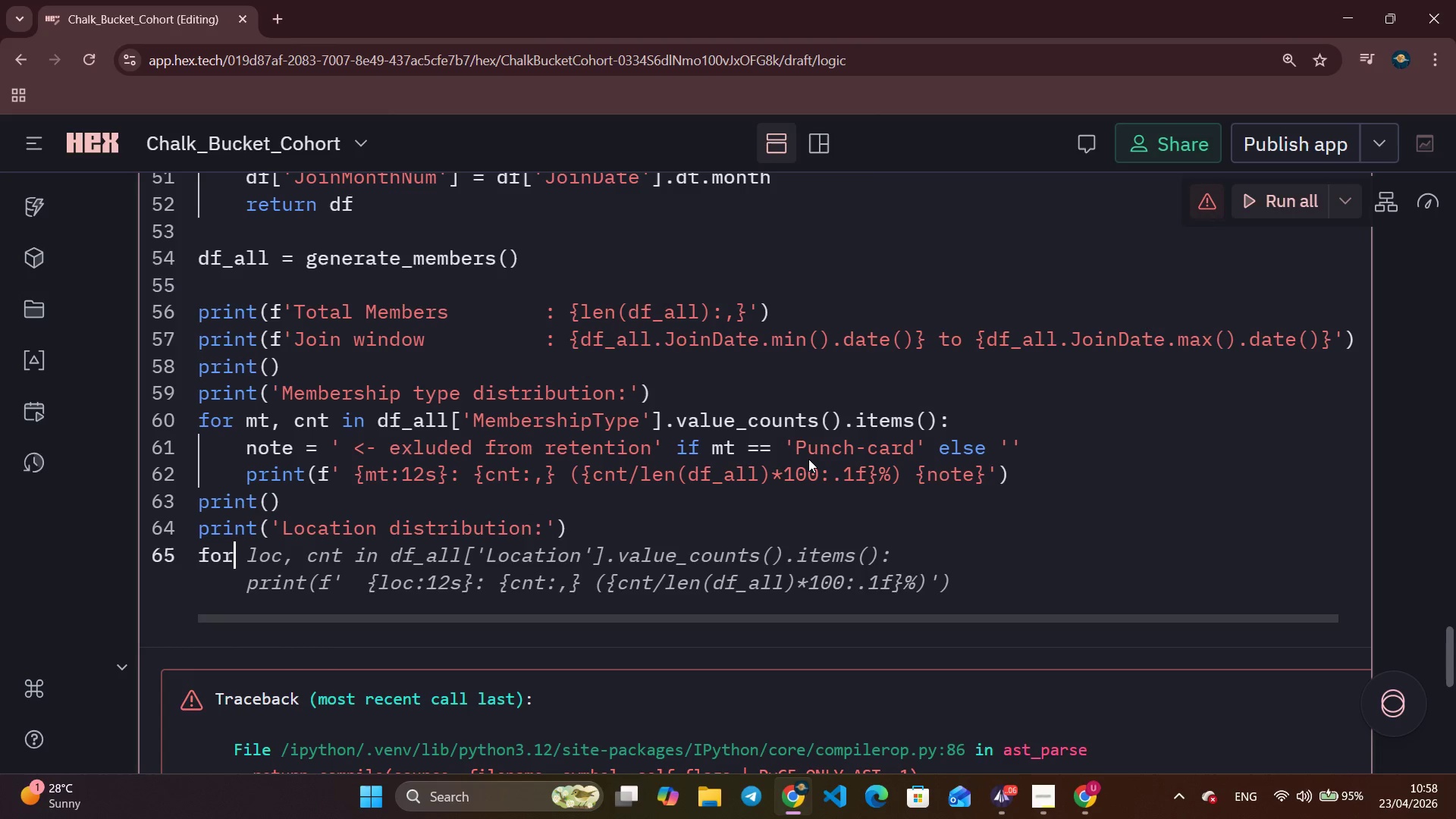 
key(Control+ArrowRight)
 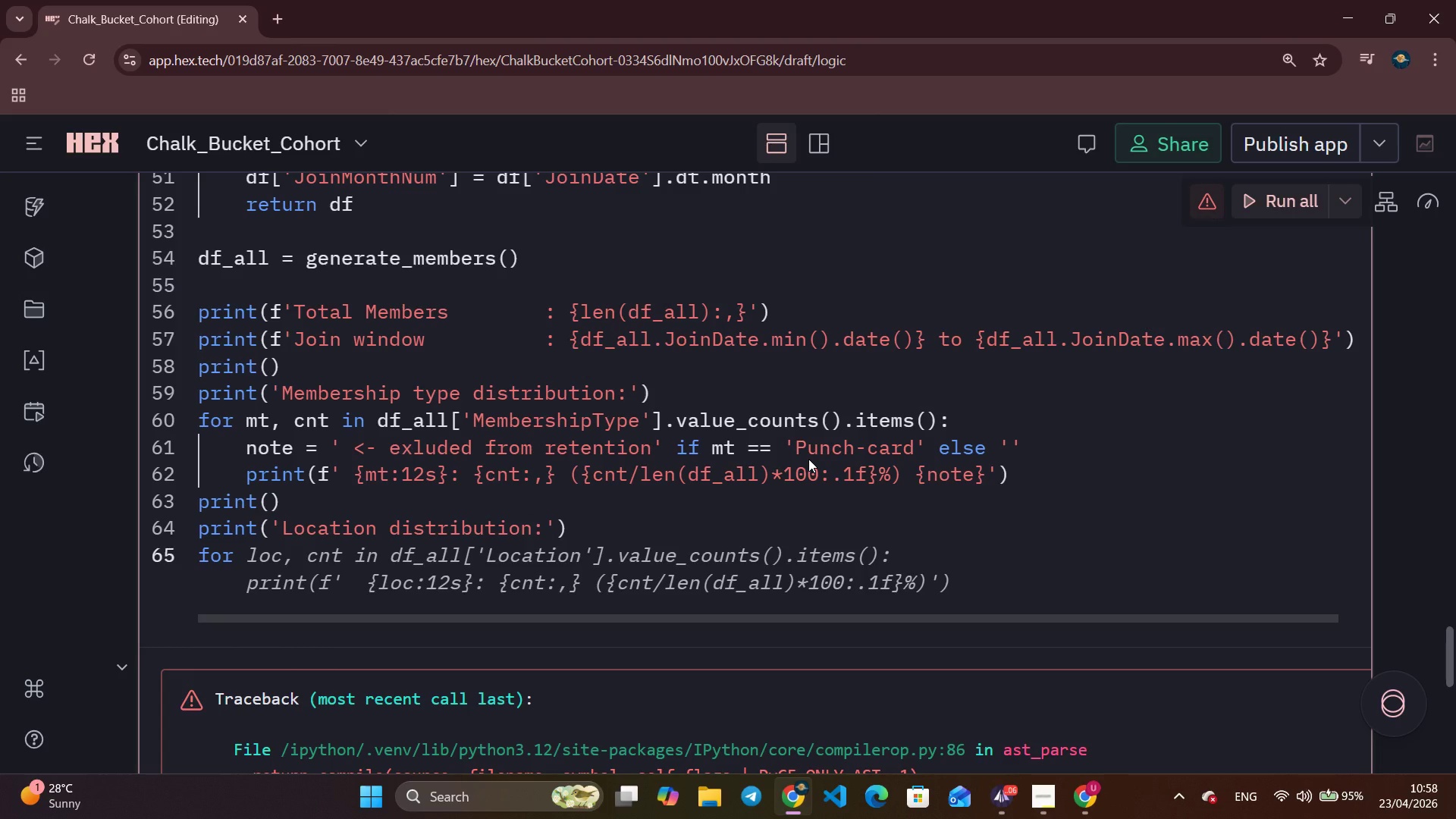 
key(Control+ArrowRight)
 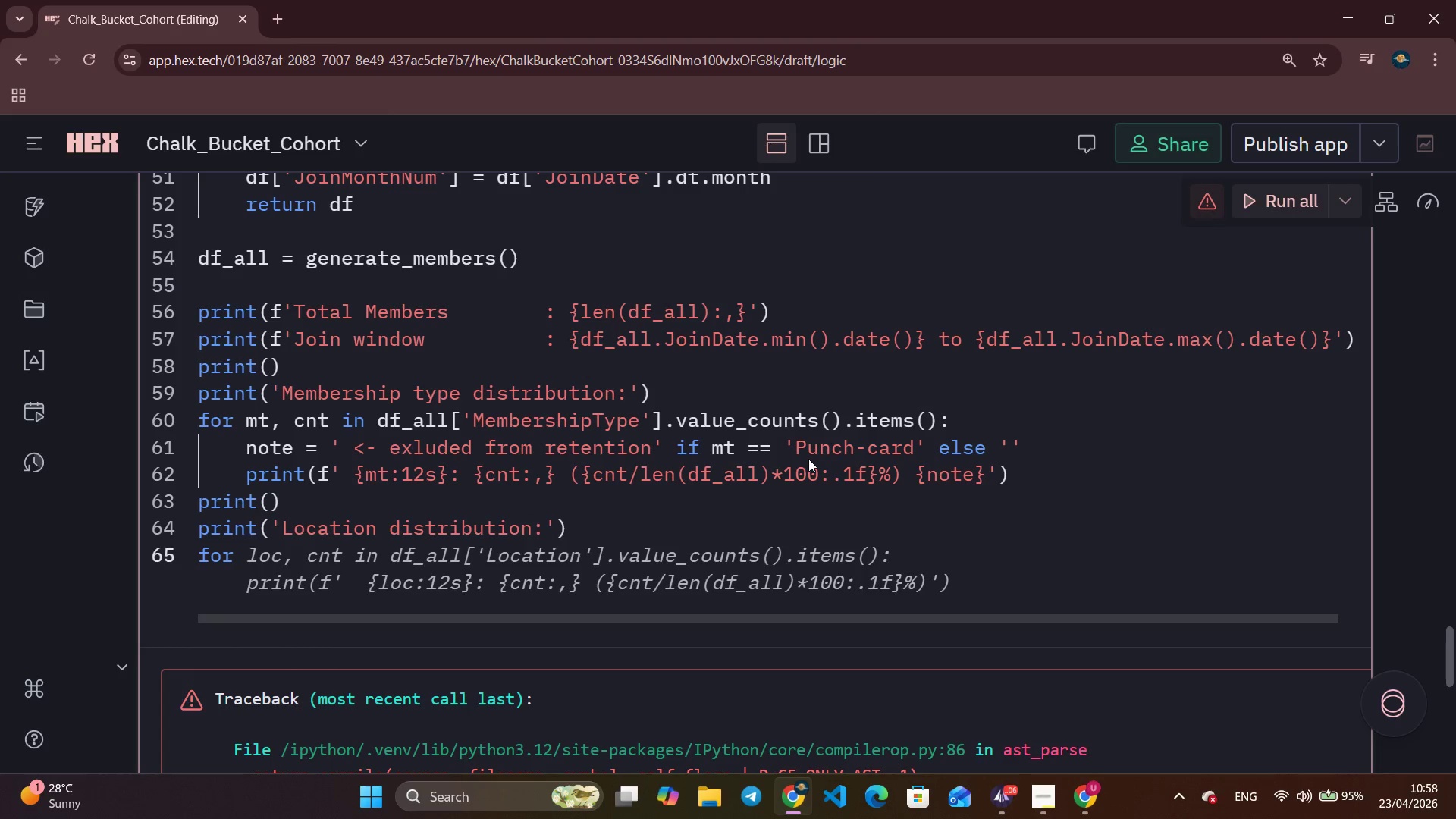 
key(Control+ArrowRight)
 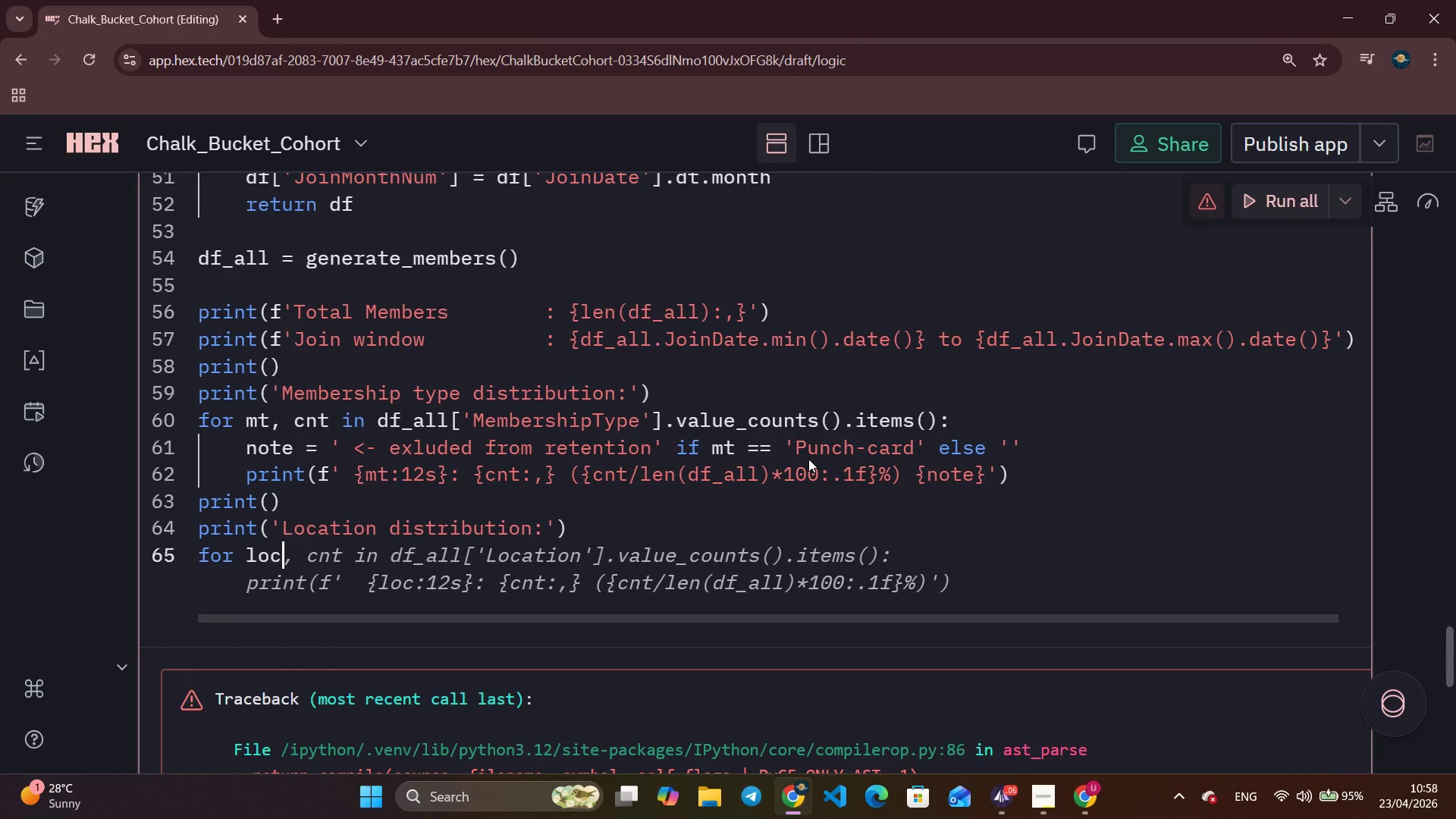 
key(Control+ArrowRight)
 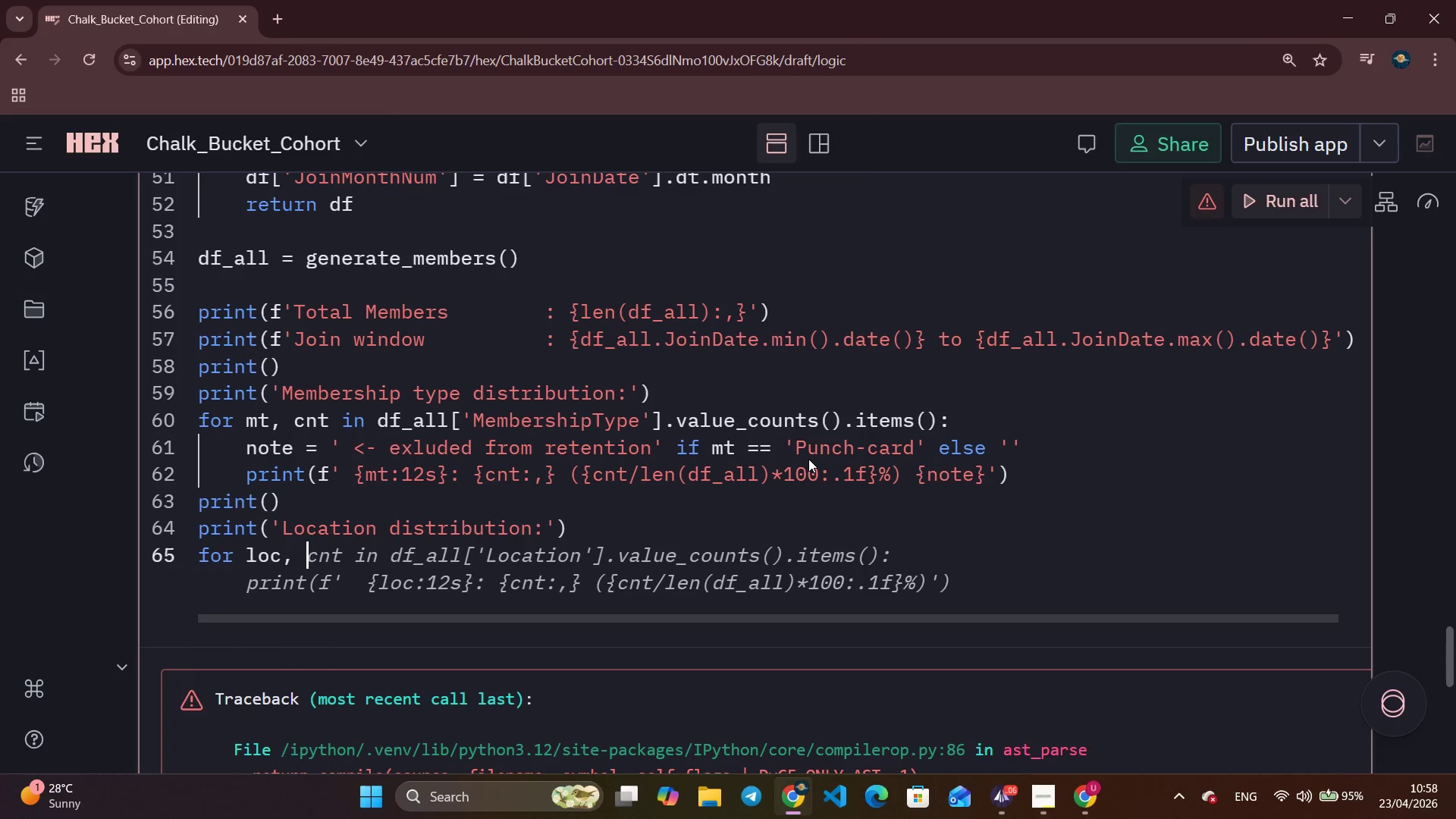 
key(Control+ArrowRight)
 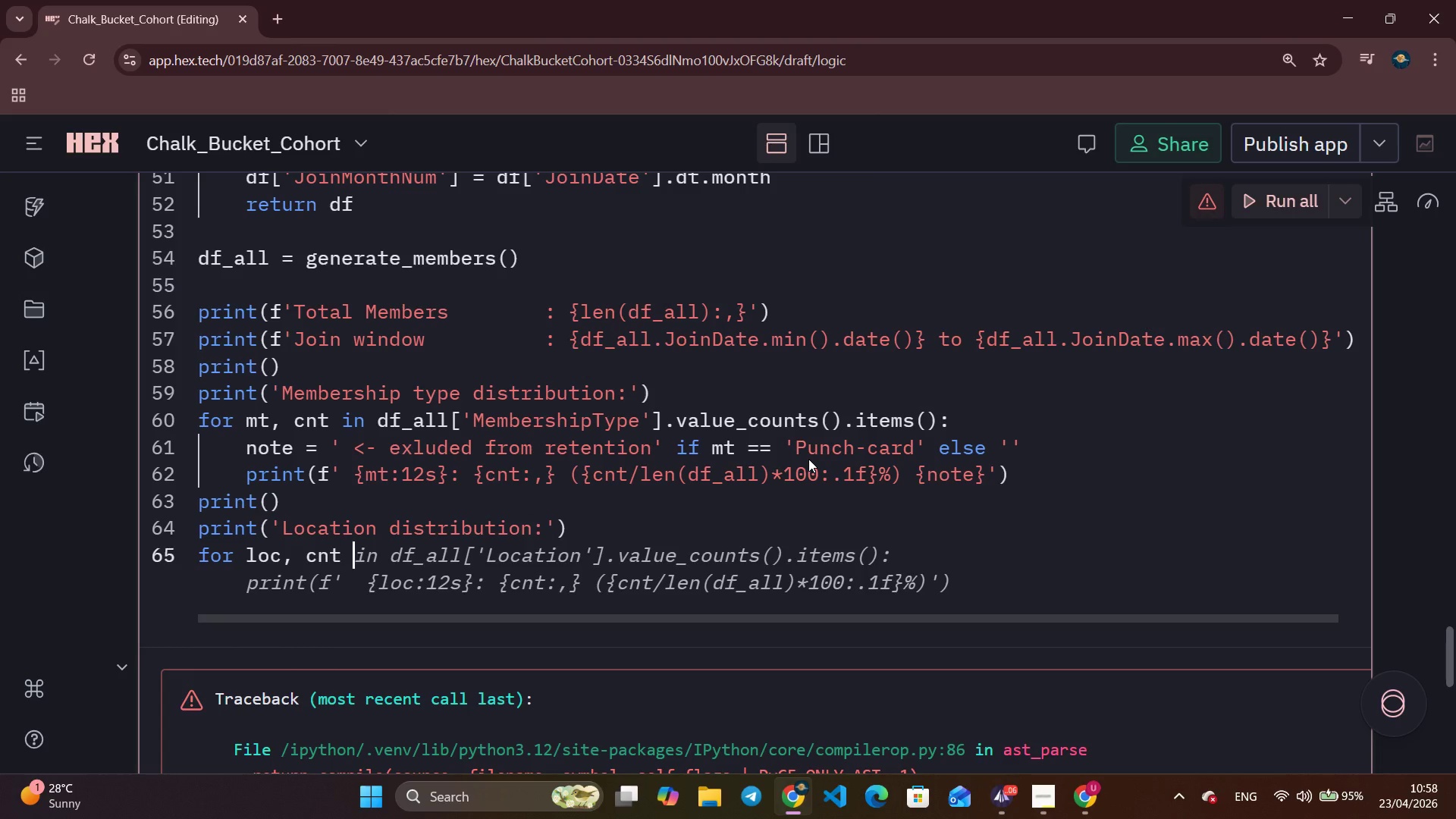 
key(Control+ArrowRight)
 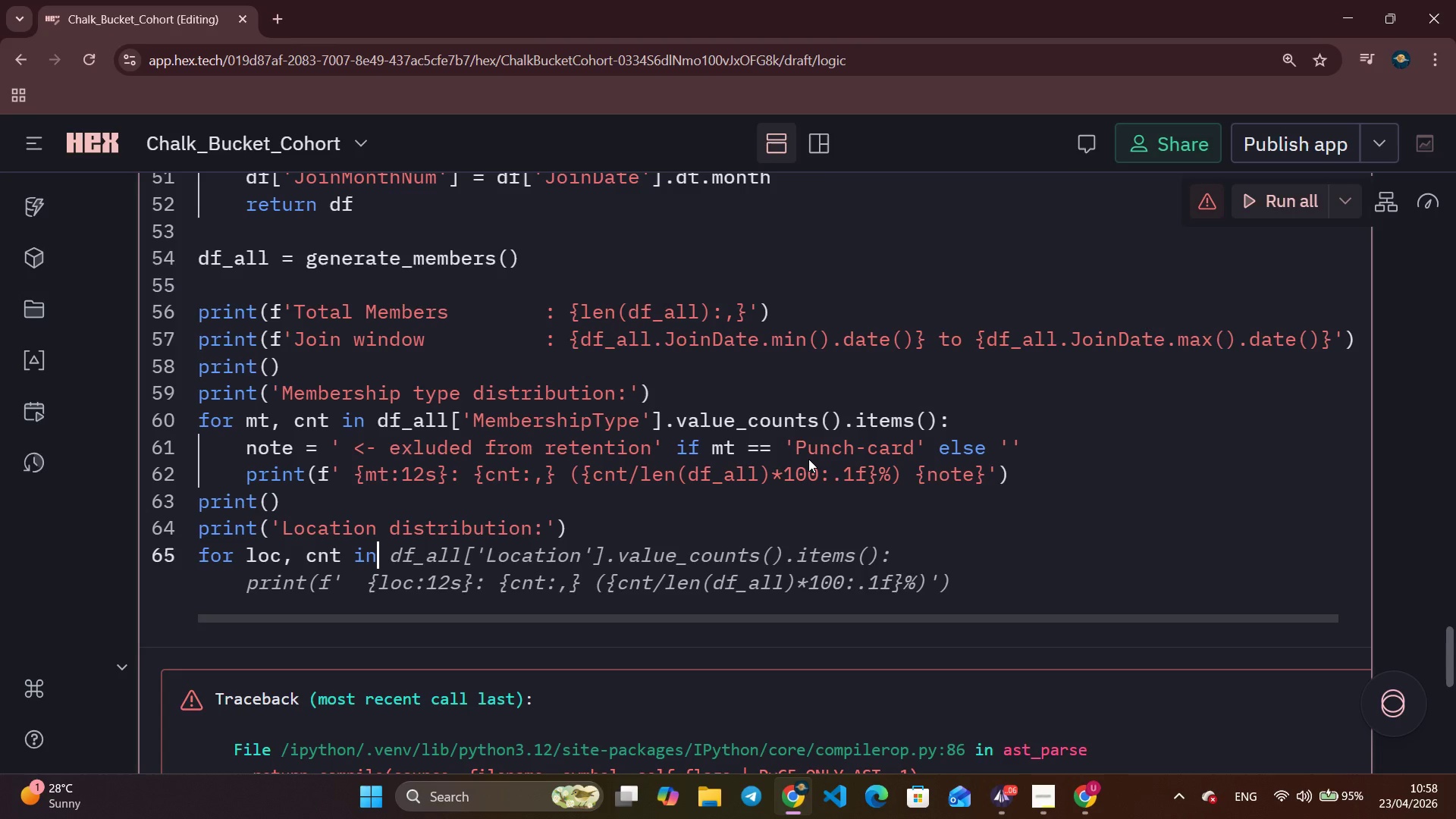 
key(Control+ArrowRight)
 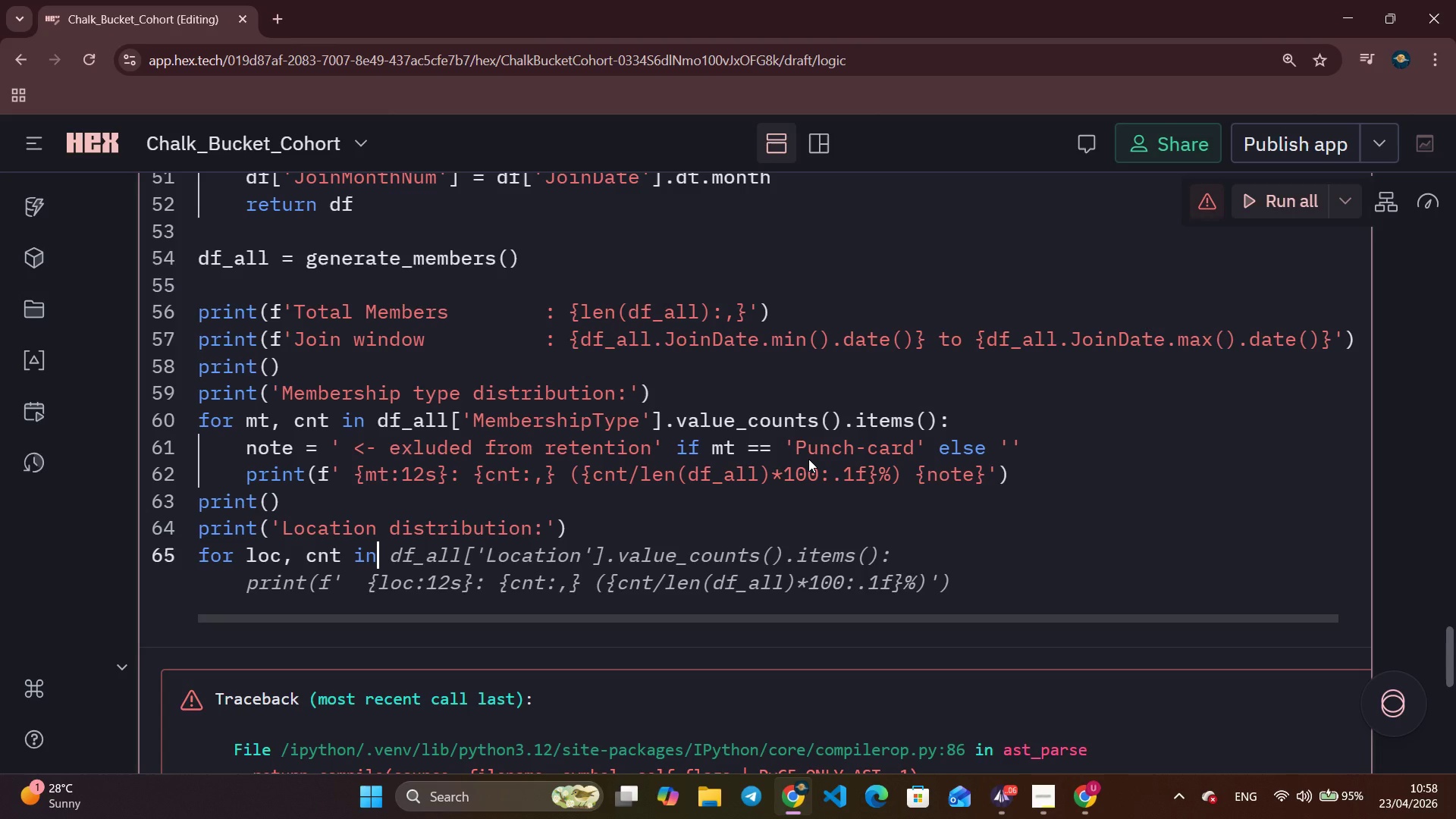 
key(Control+ArrowRight)
 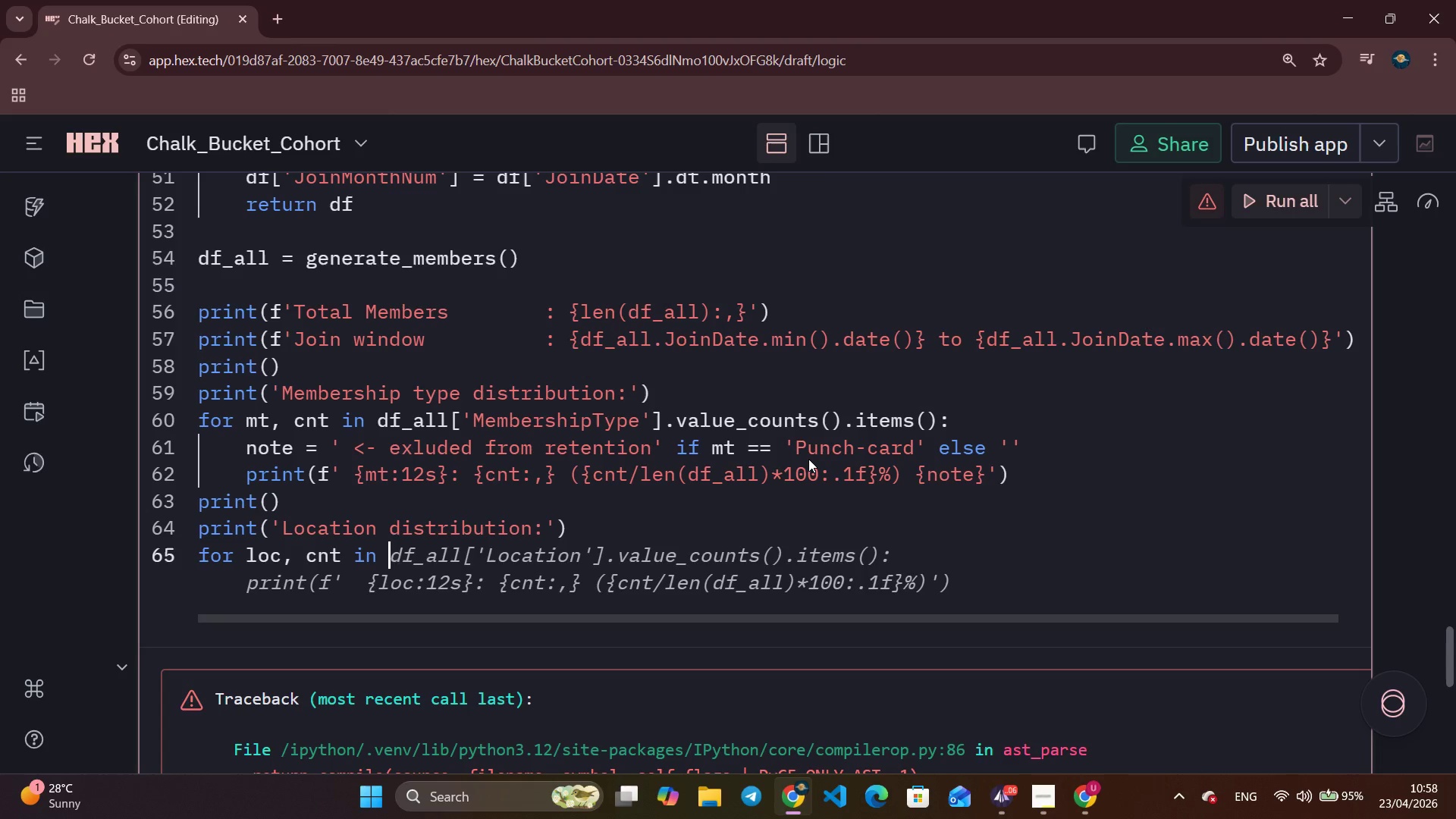 
key(Control+ArrowRight)
 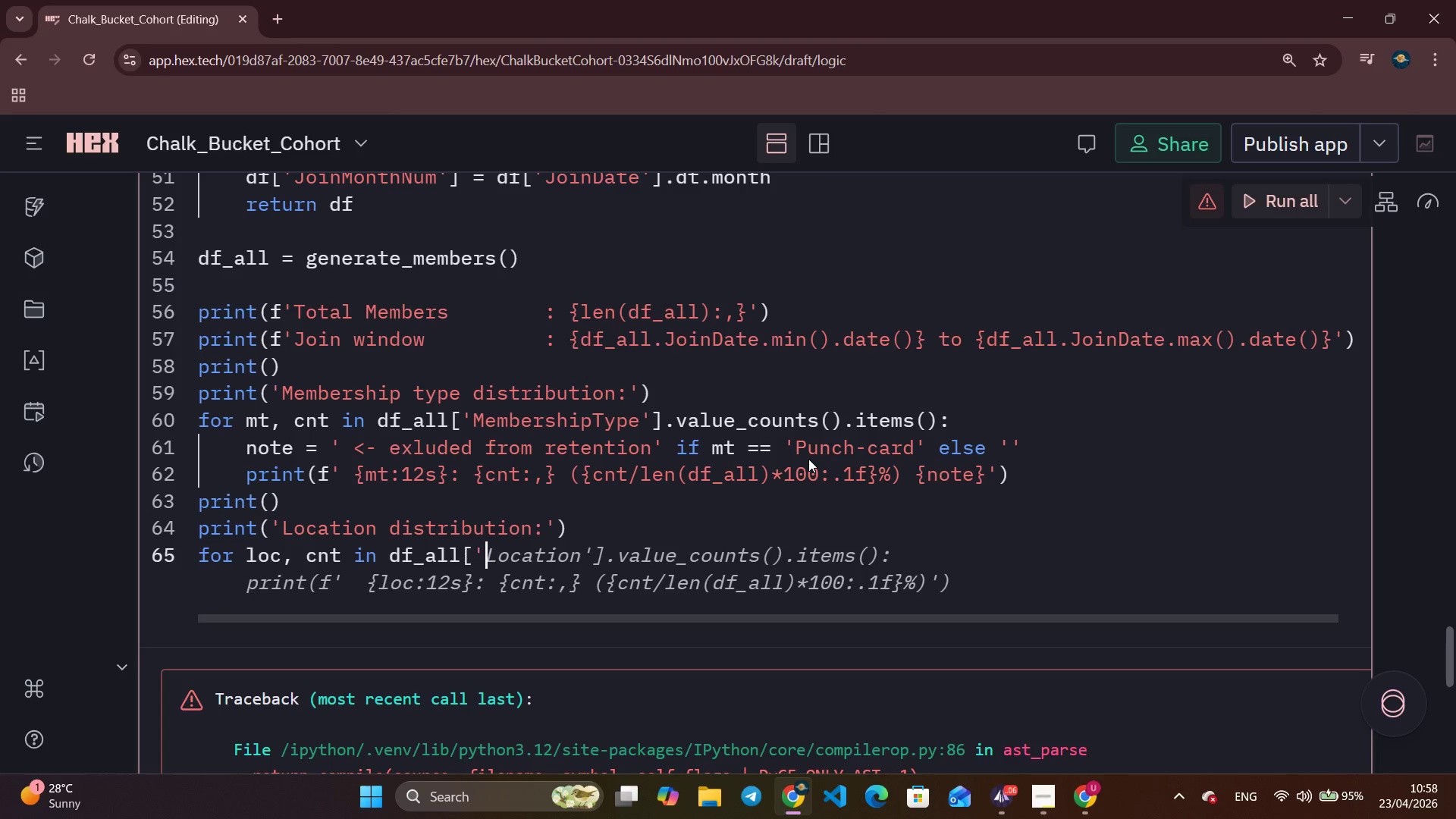 
key(Control+ArrowRight)
 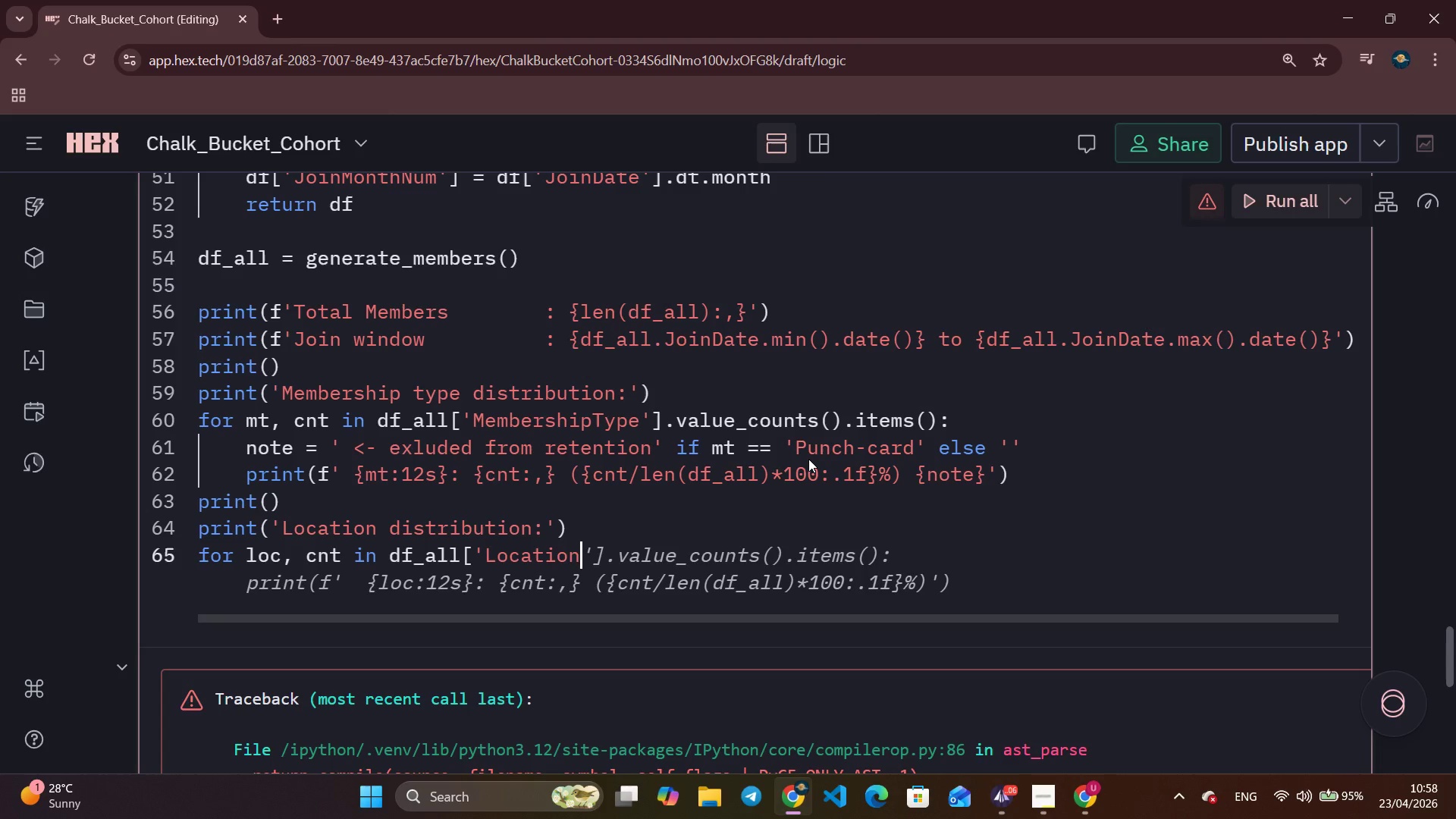 
key(Control+ArrowRight)
 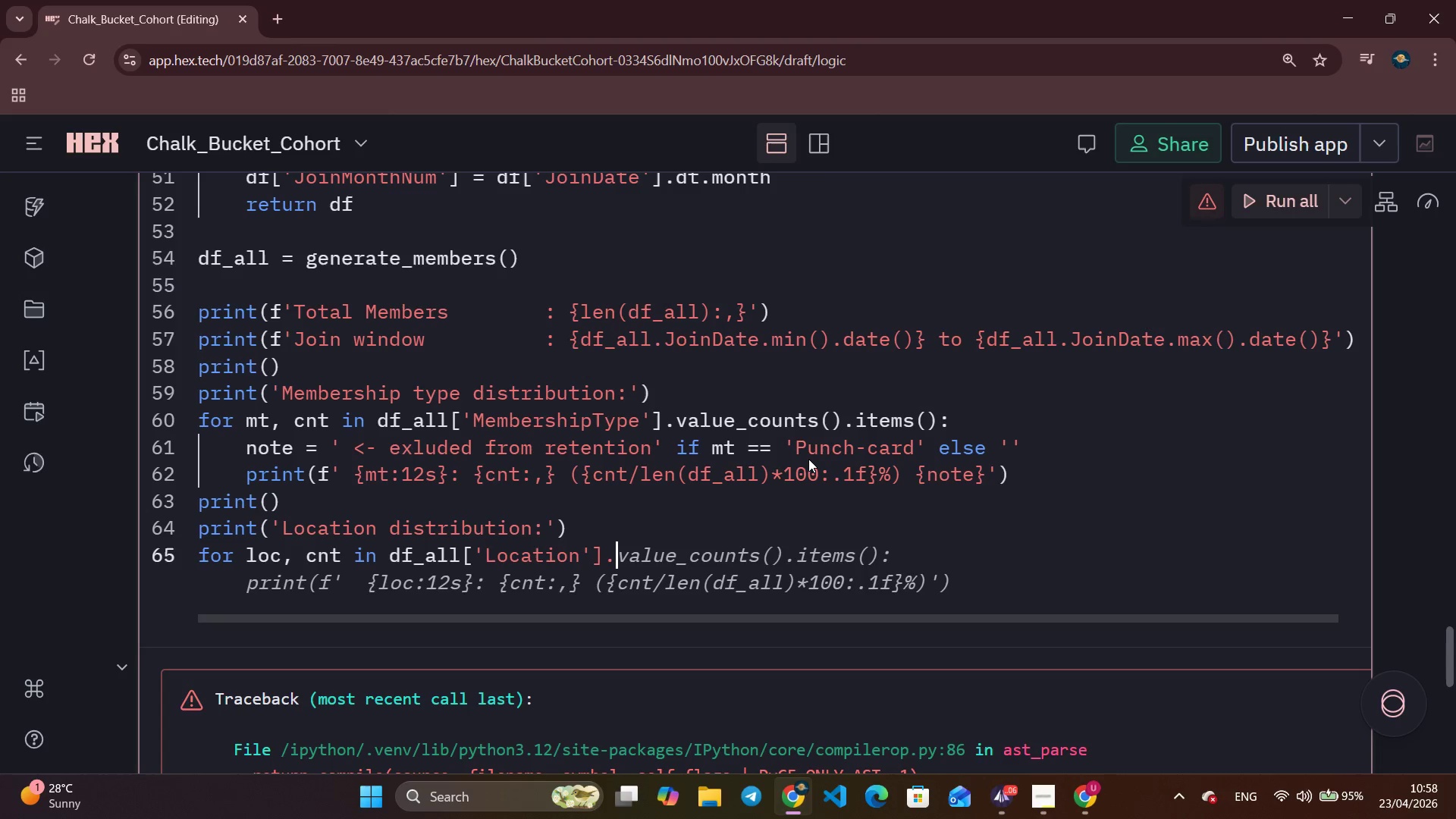 
key(Control+ArrowRight)
 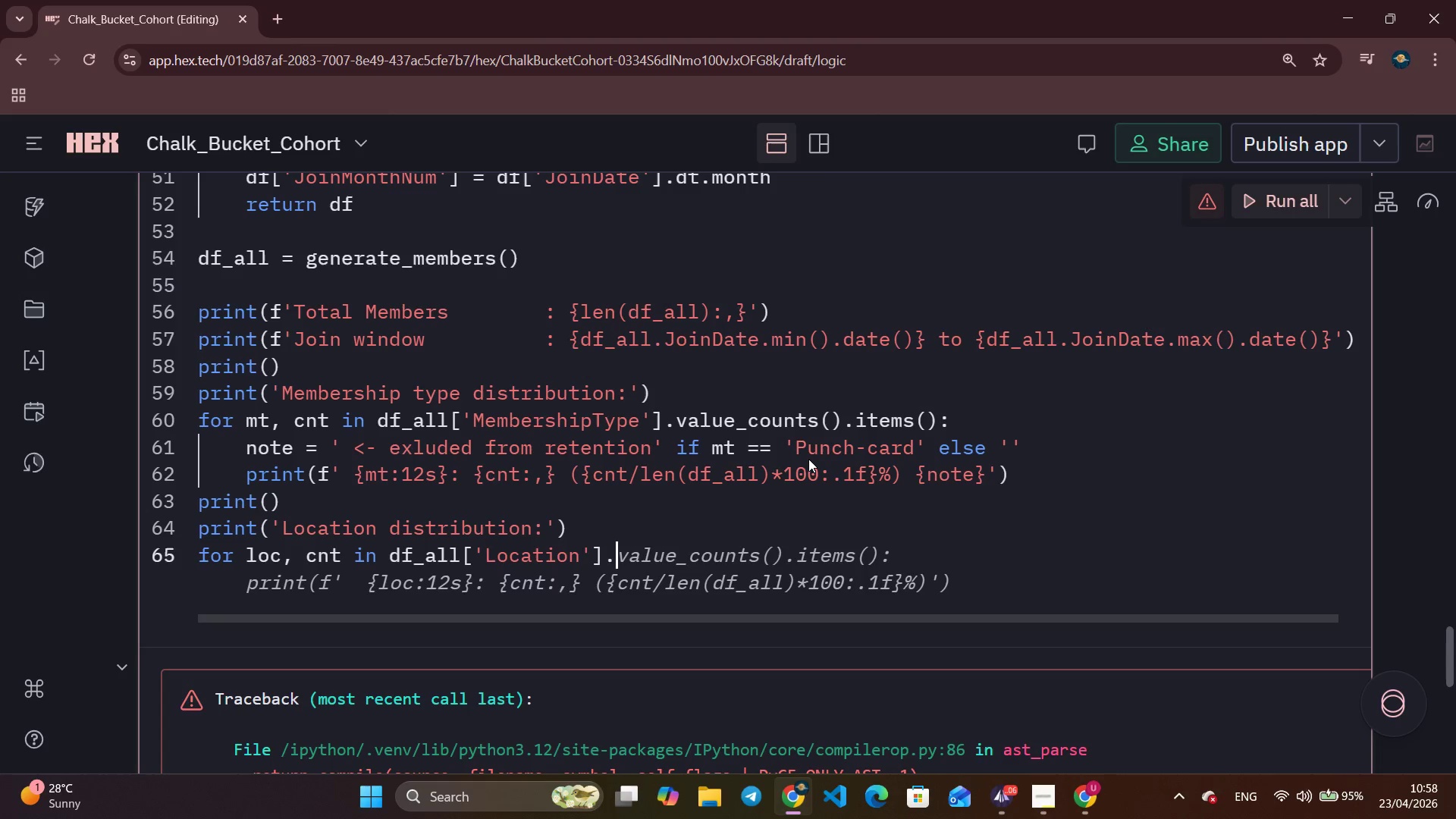 
key(Control+ArrowRight)
 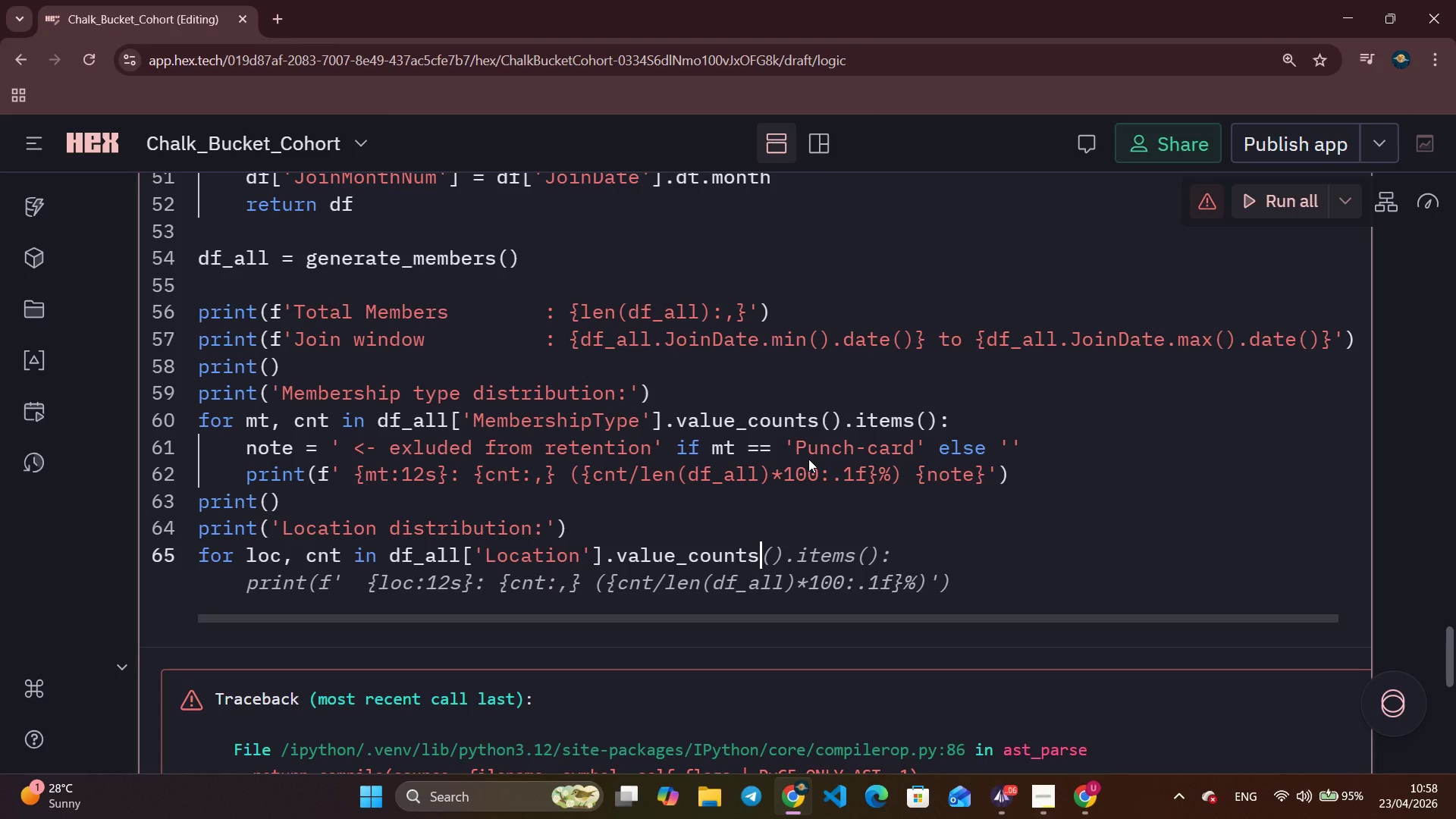 
key(Control+ArrowRight)
 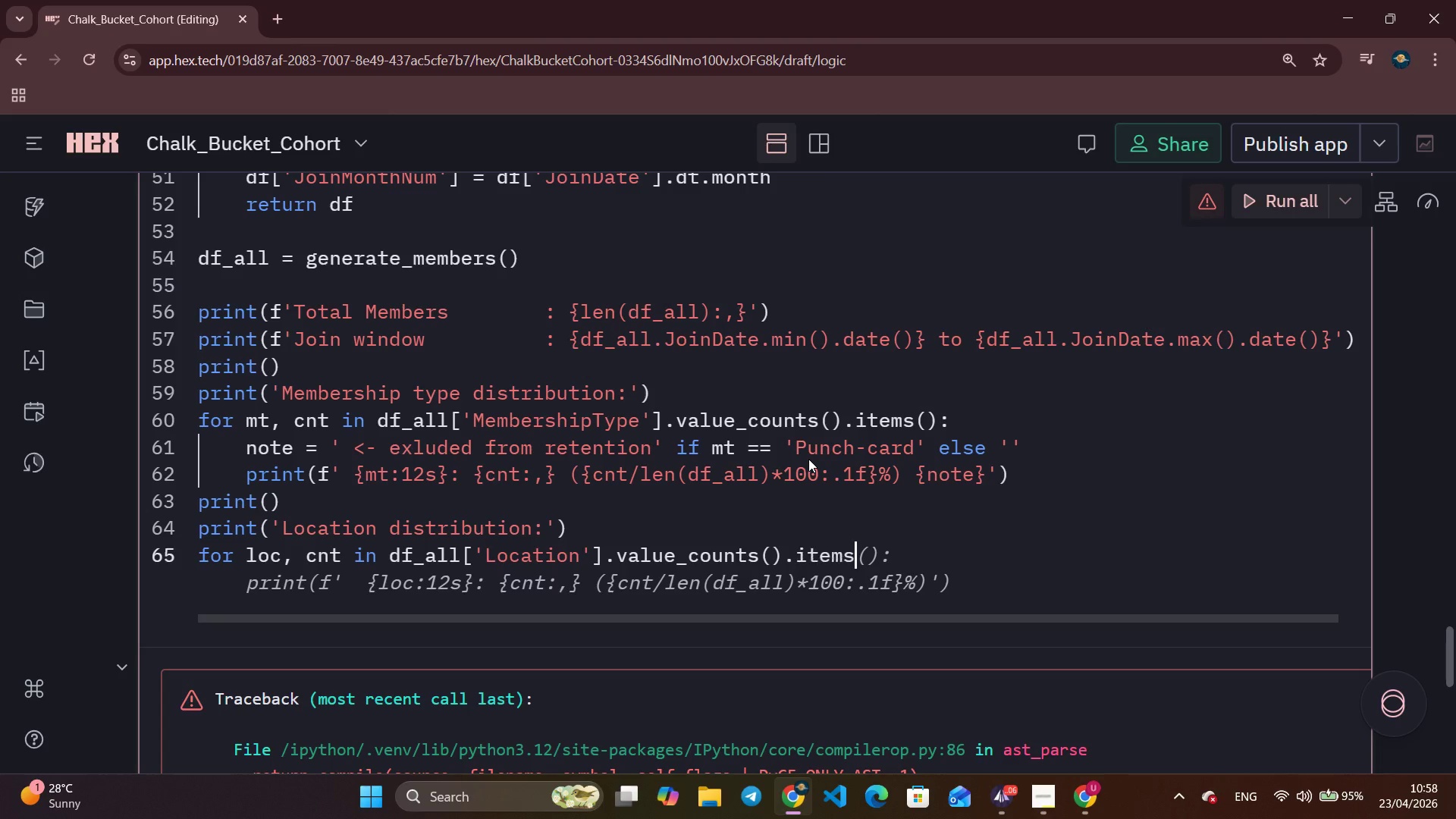 
key(Control+ArrowRight)
 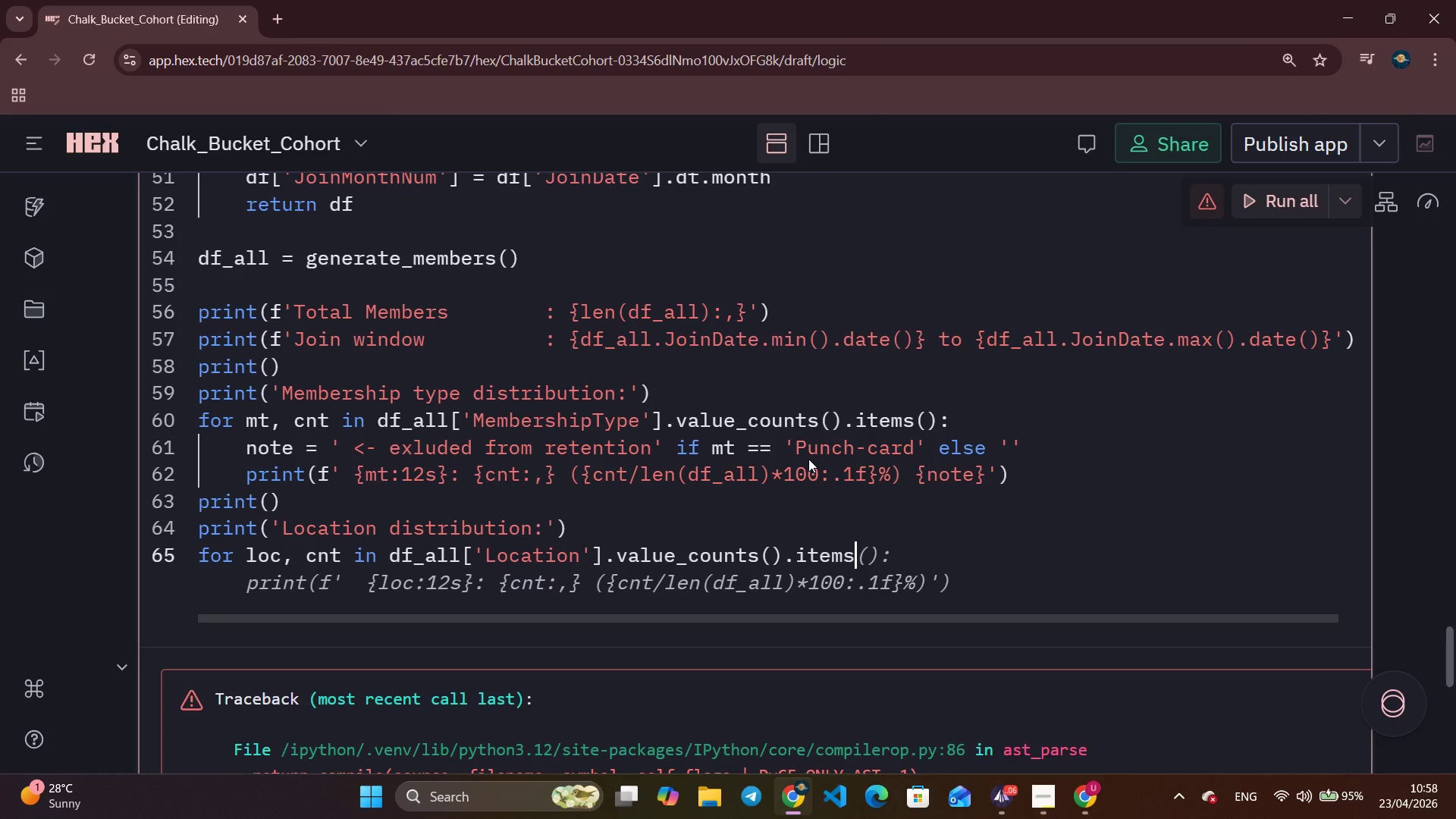 
key(Control+ArrowRight)
 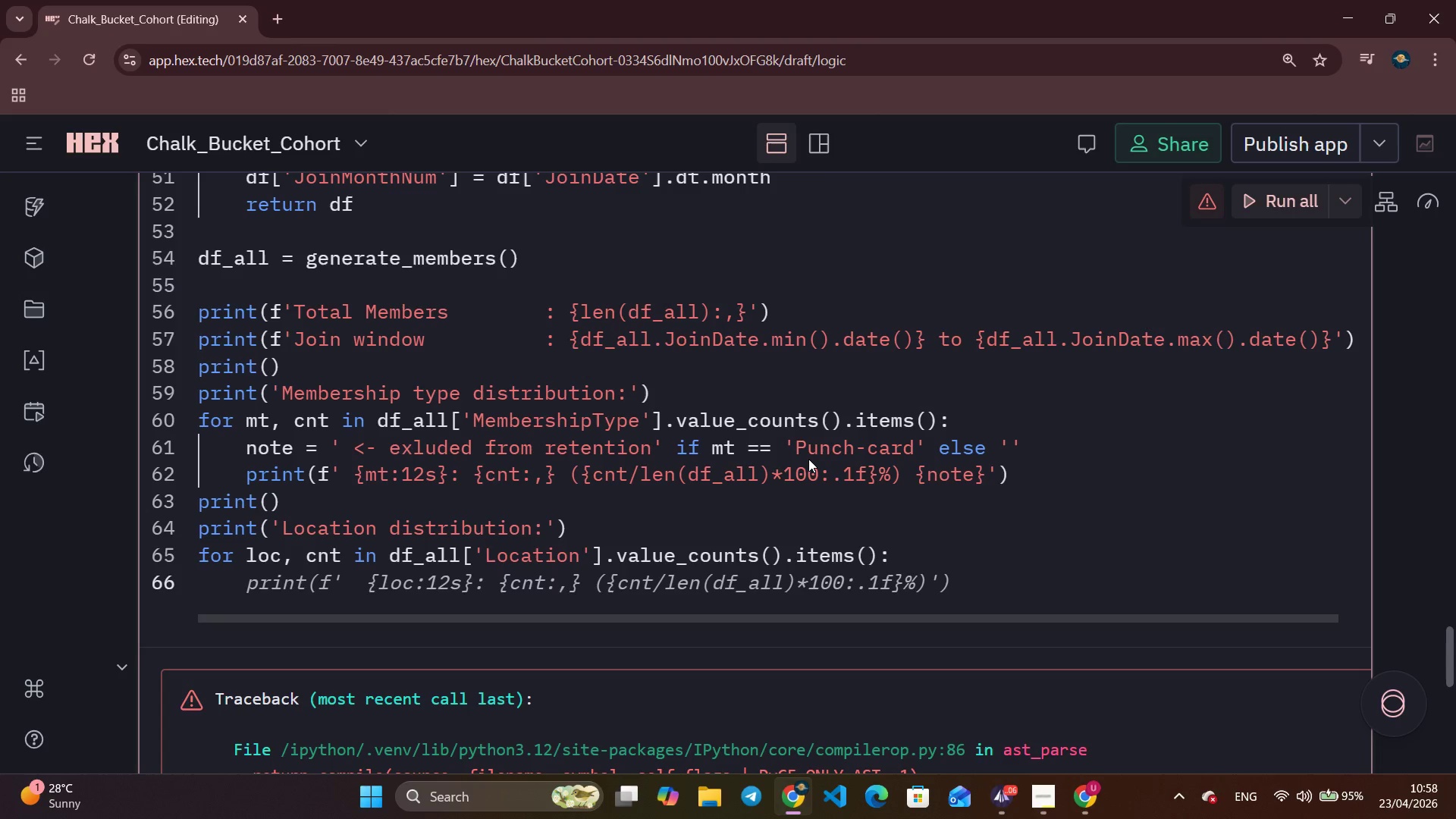 
key(Control+ArrowRight)
 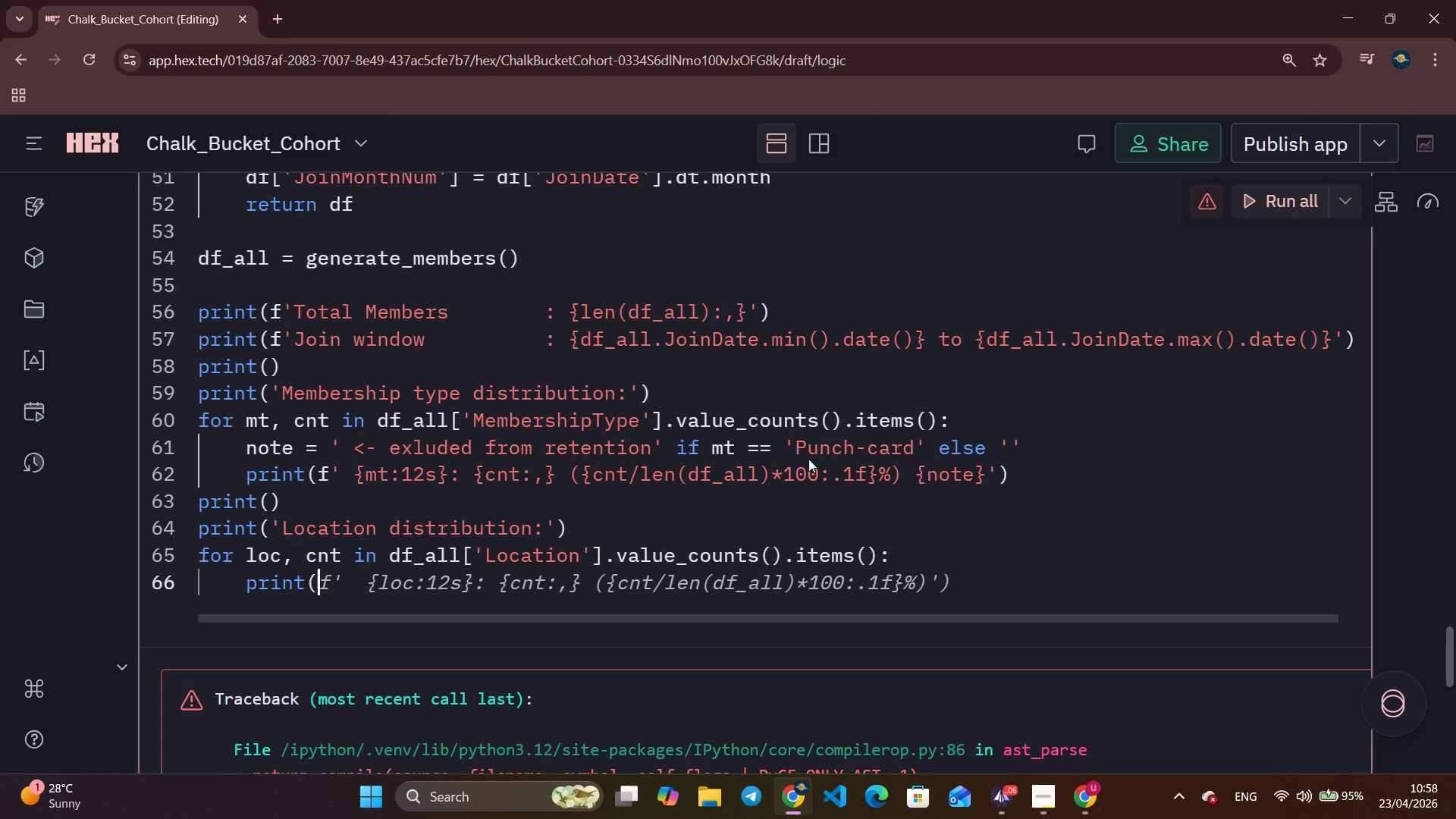 
key(Control+ArrowRight)
 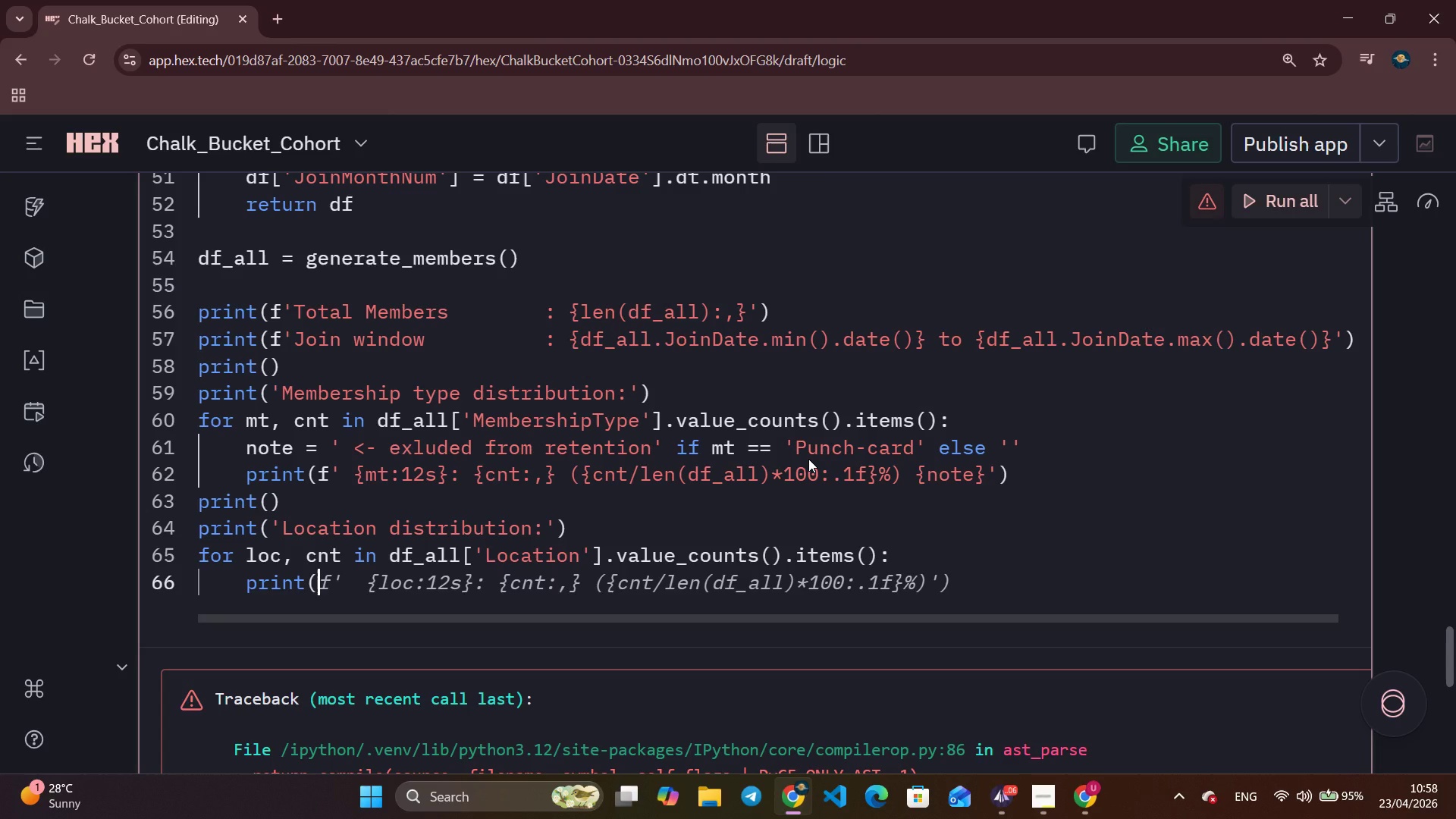 
key(Control+ArrowRight)
 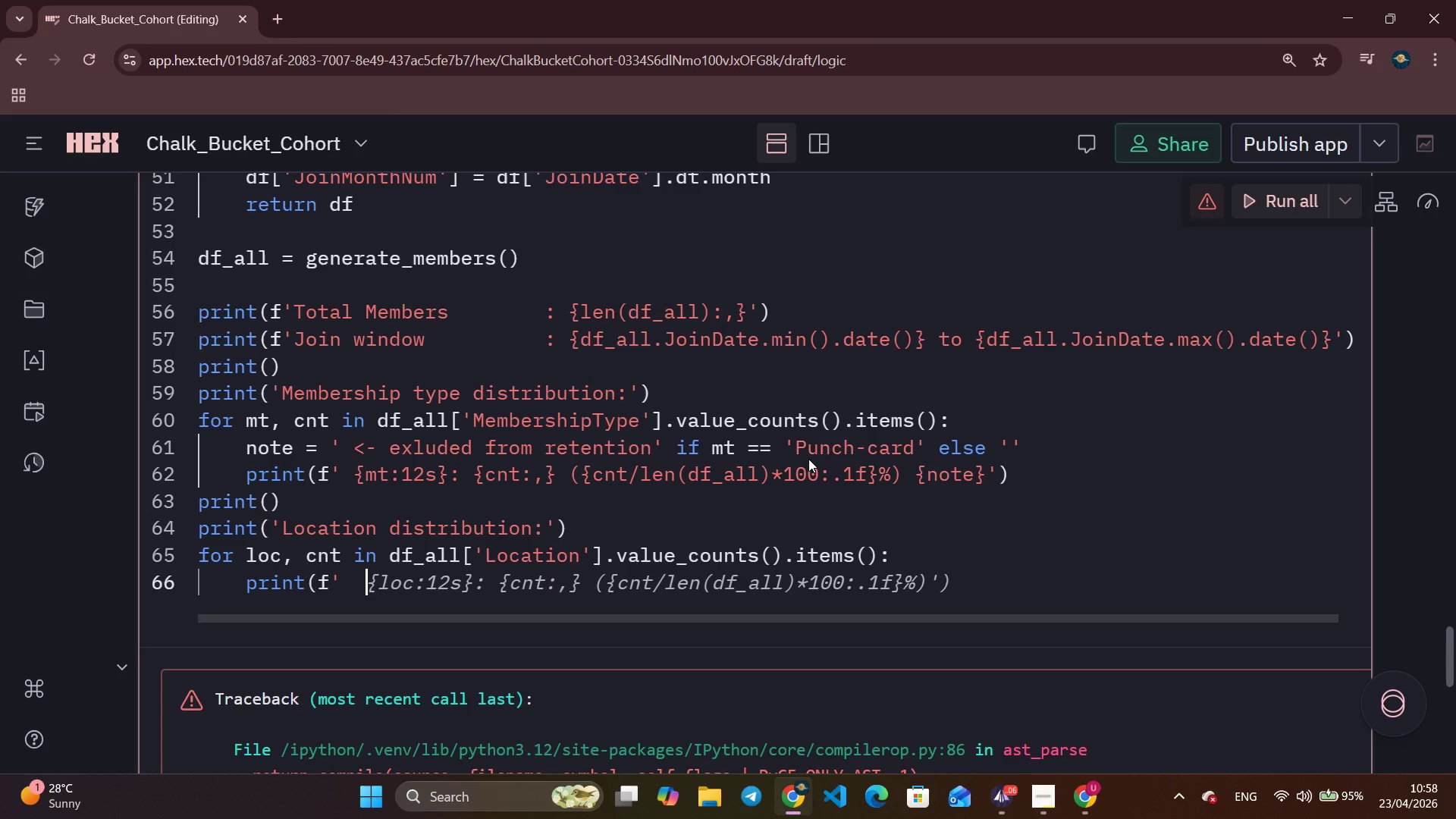 
key(Control+ArrowRight)
 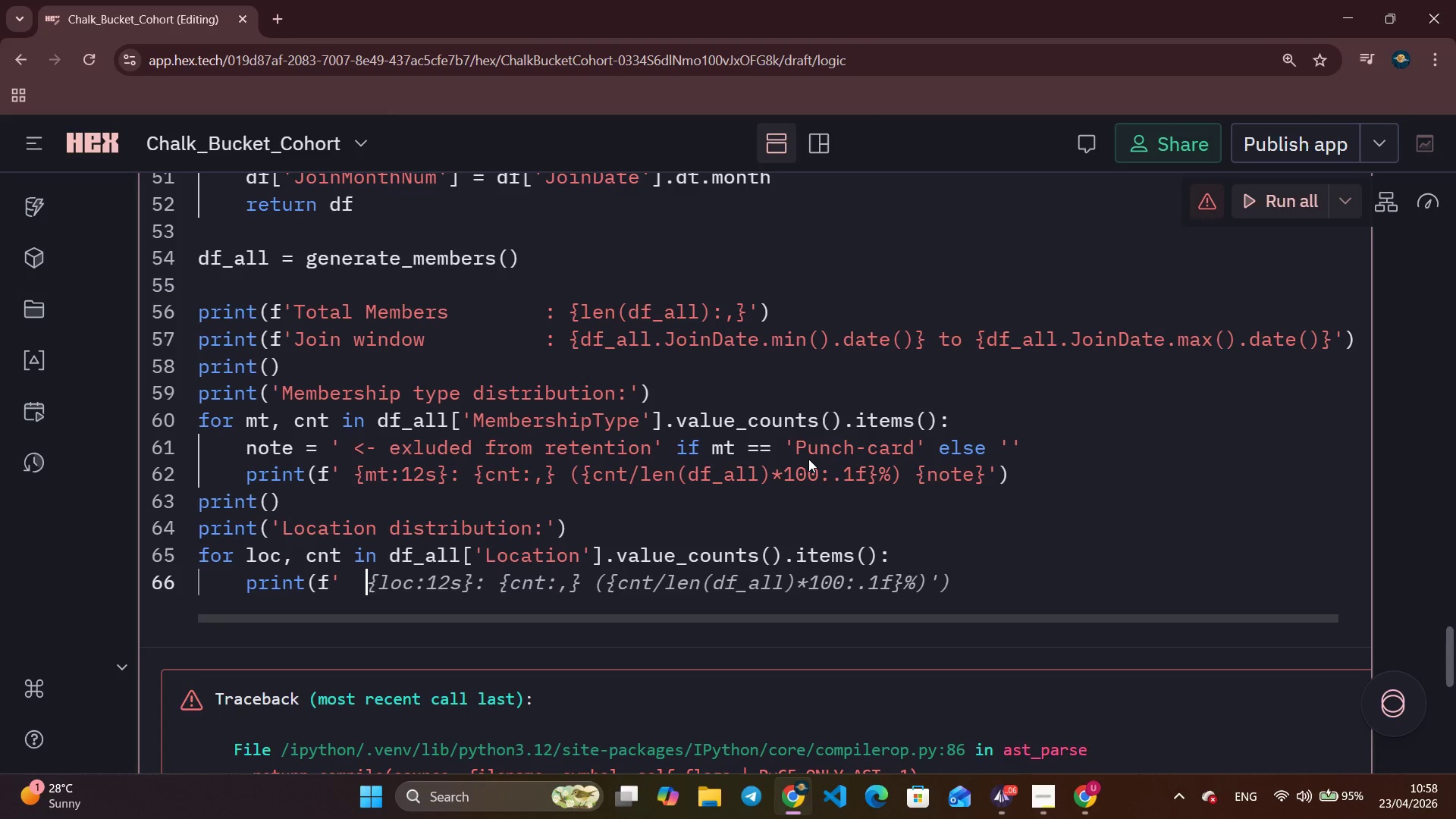 
key(Control+ArrowRight)
 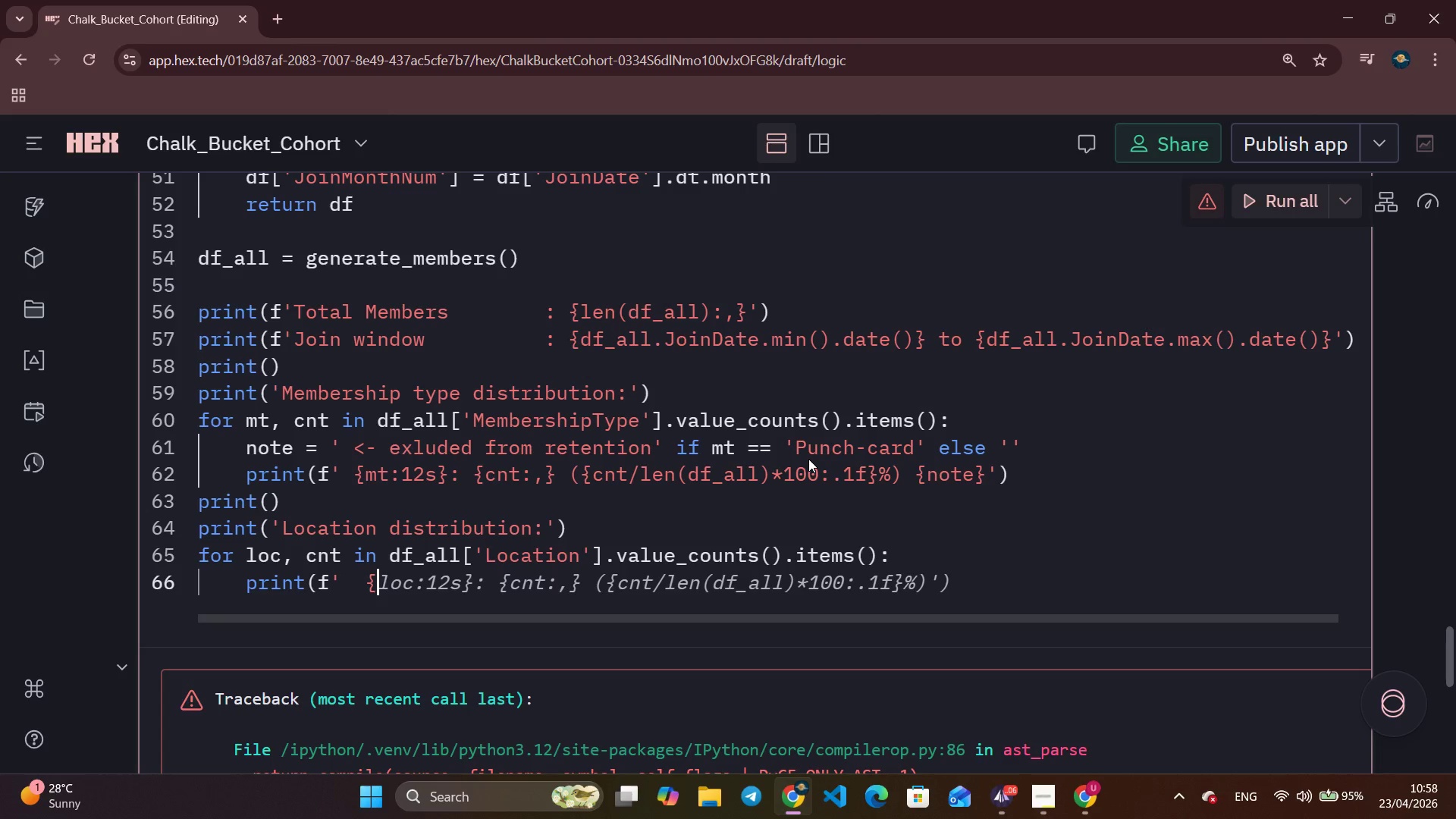 
key(Control+ArrowRight)
 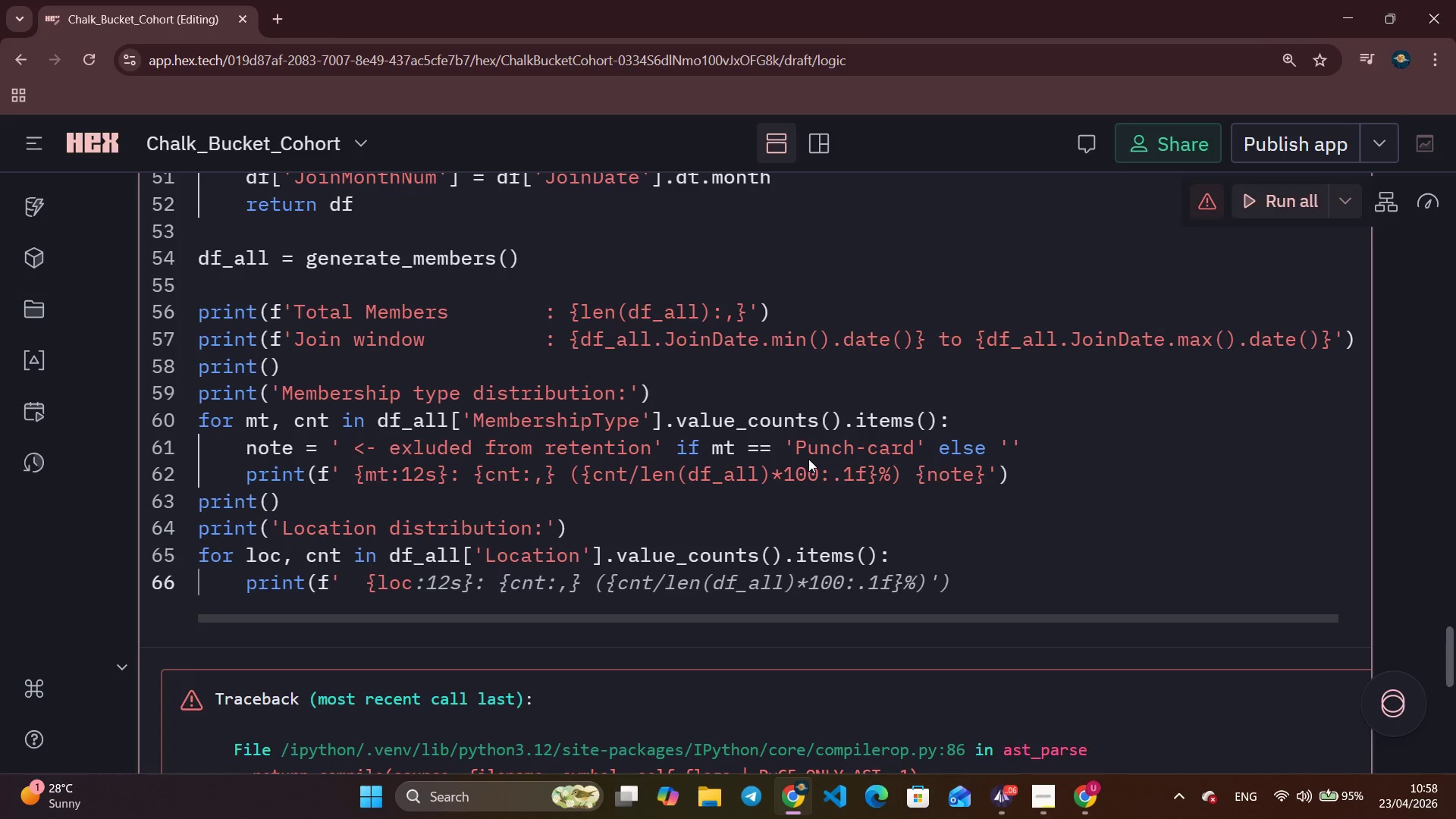 
key(Control+ArrowRight)
 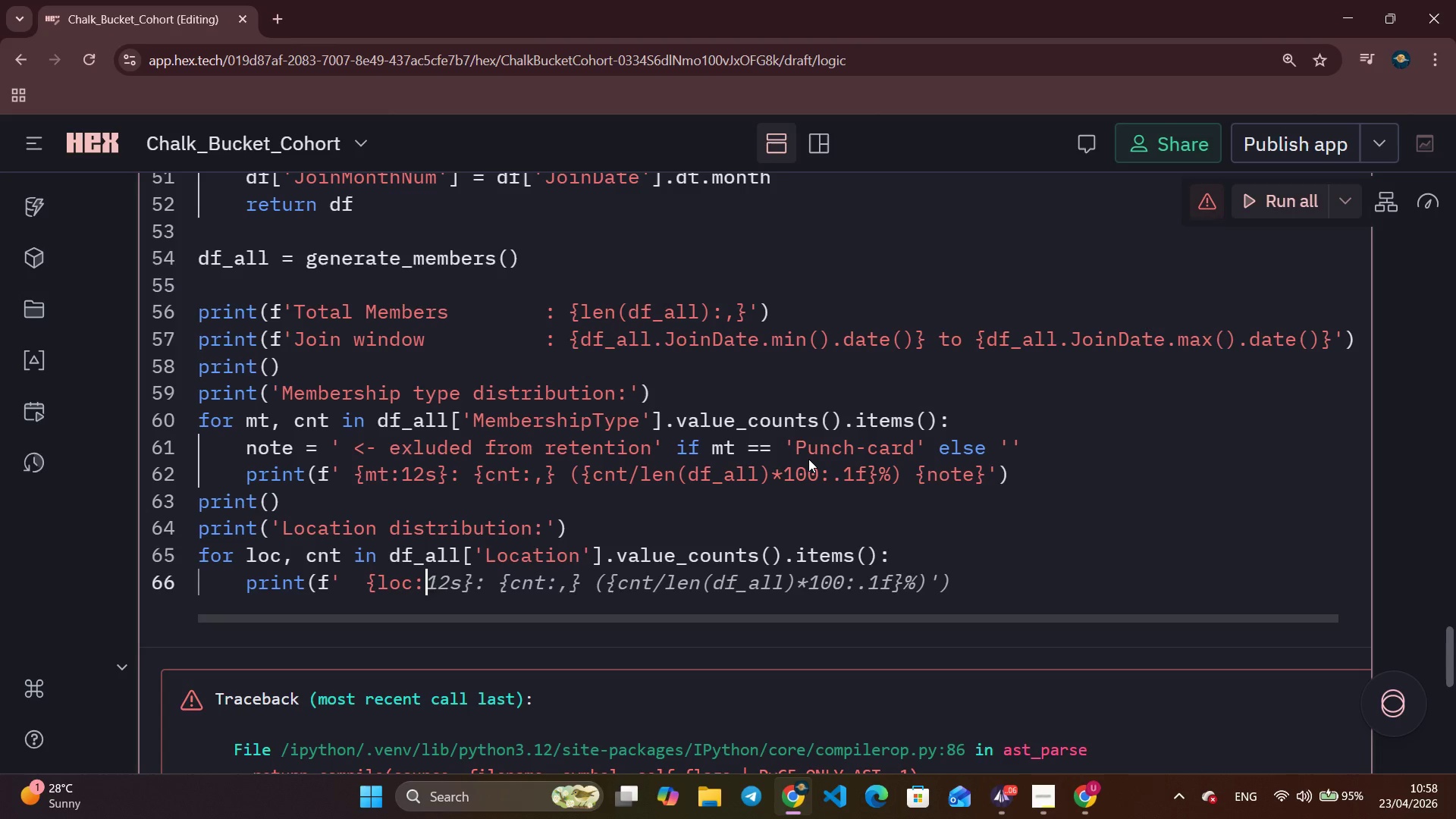 
key(Control+ArrowRight)
 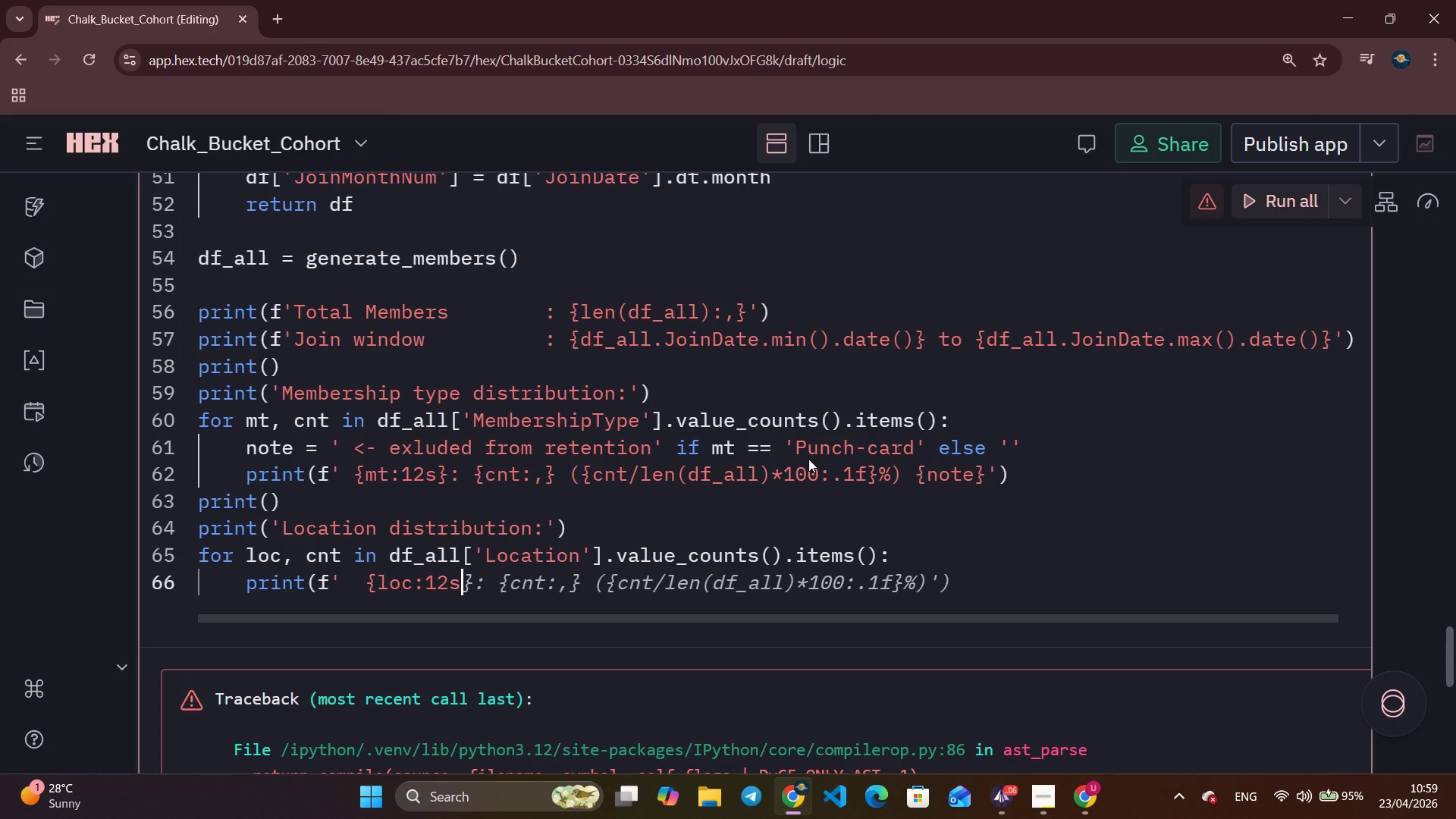 
key(Control+ArrowRight)
 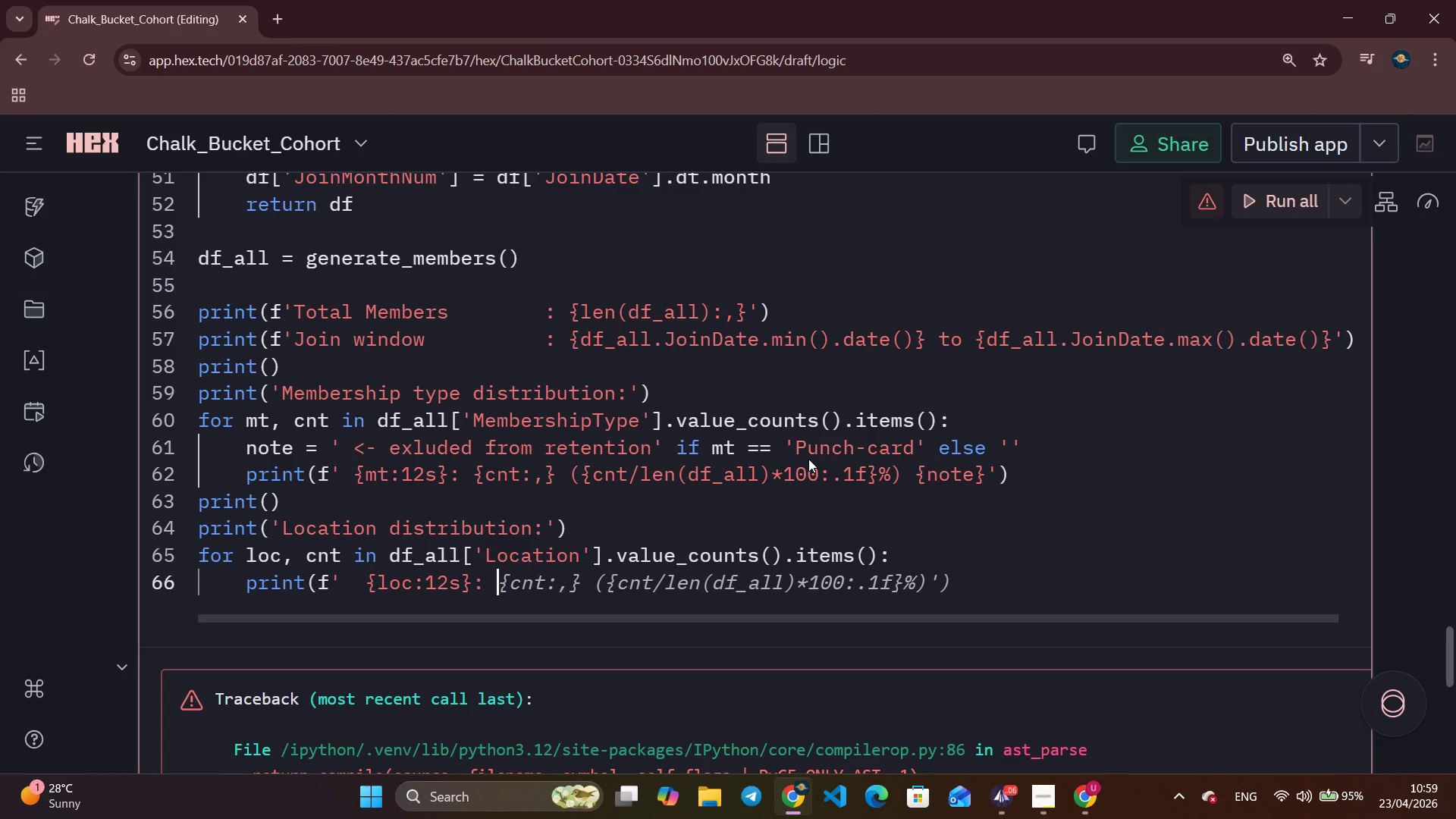 
key(Control+ArrowRight)
 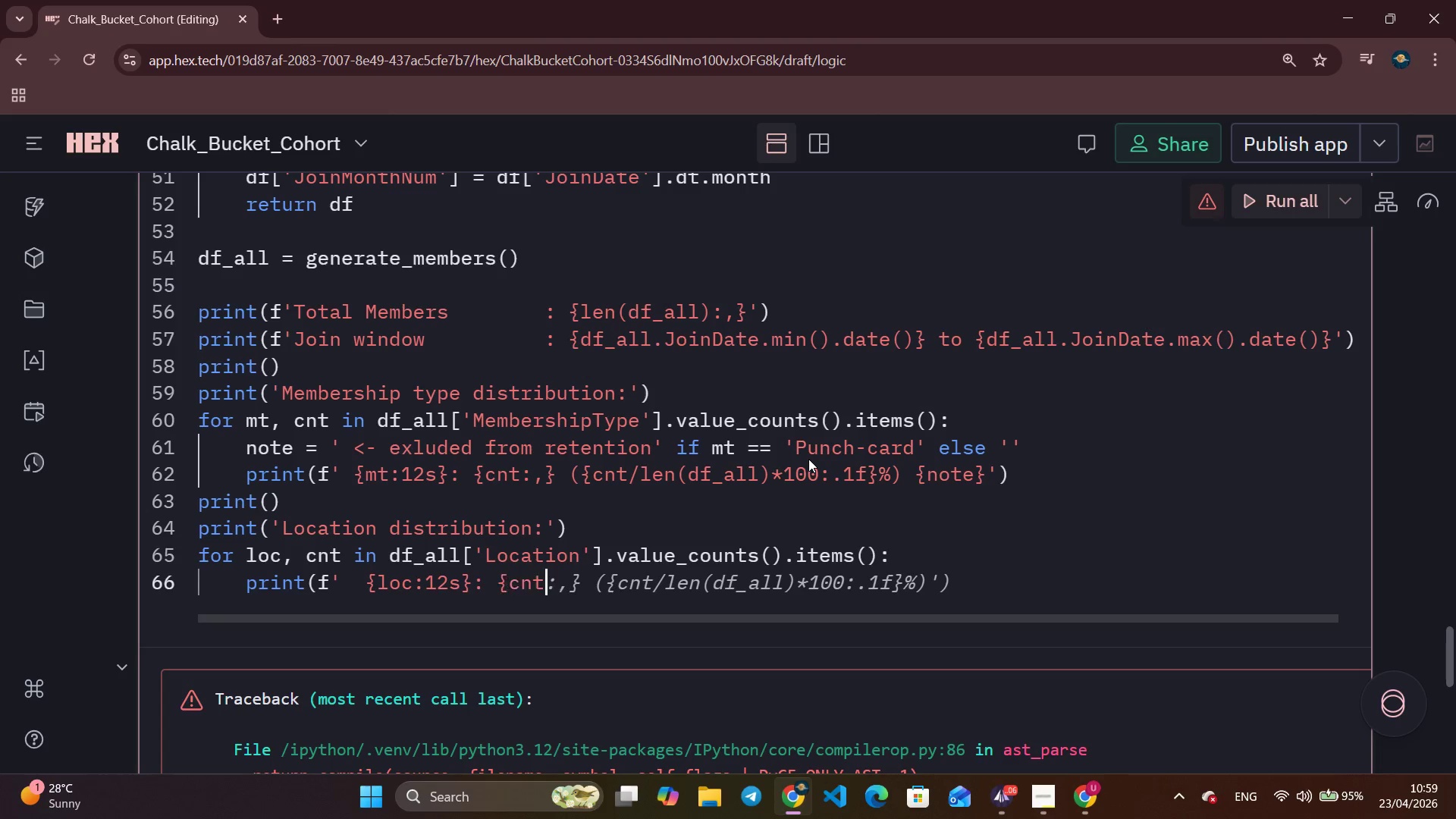 
key(Control+ArrowRight)
 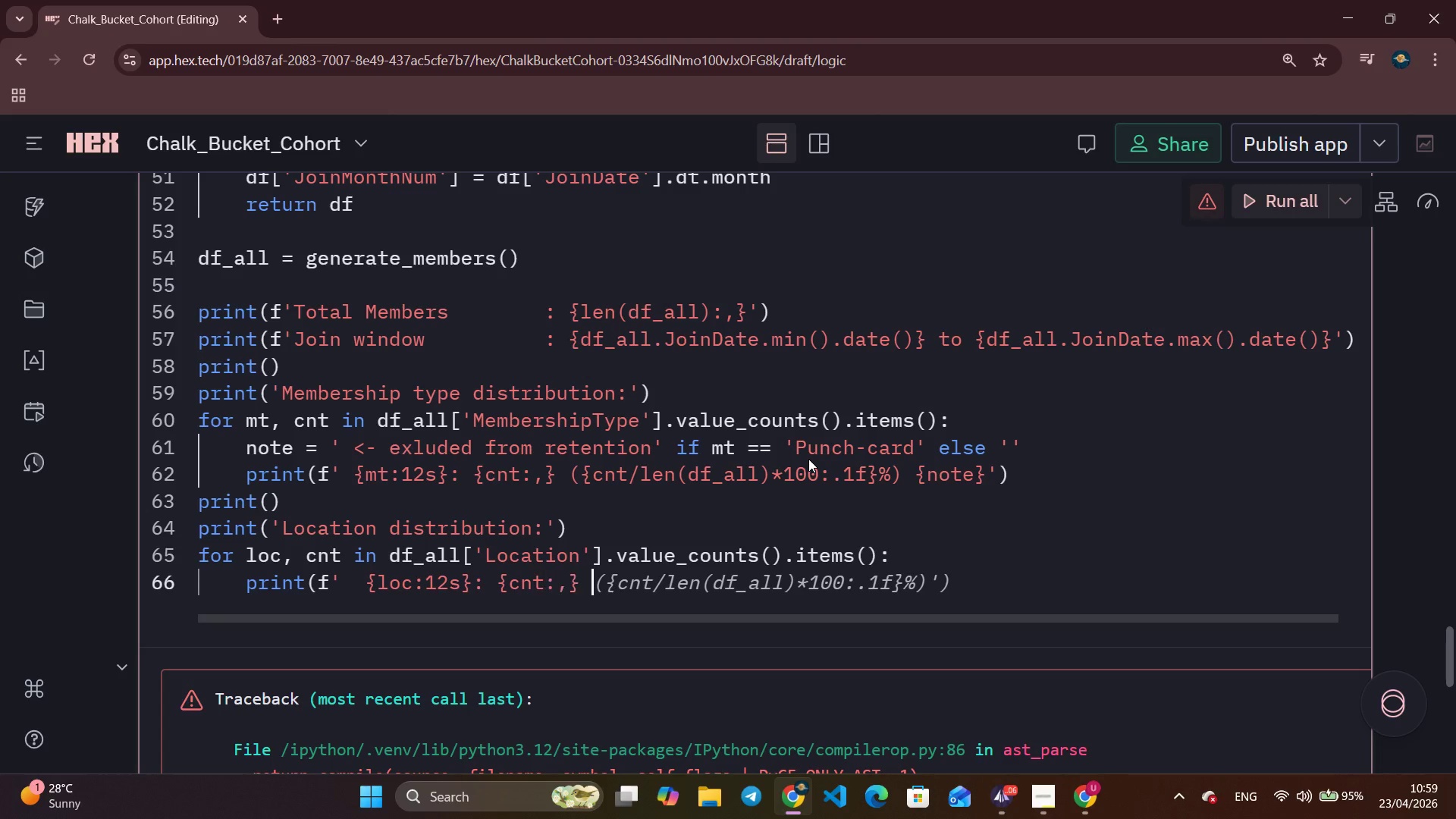 
key(Control+ArrowRight)
 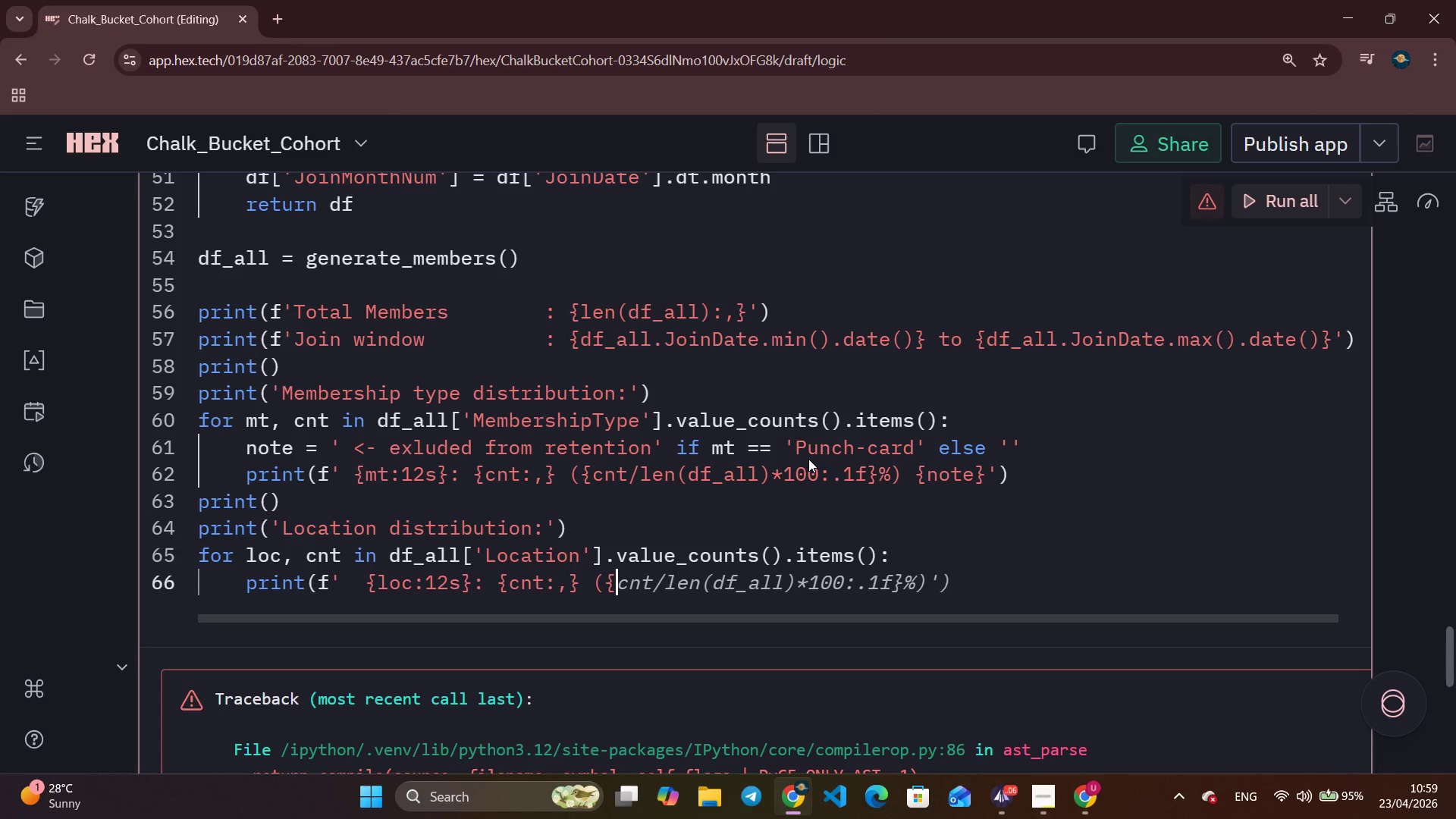 
key(Control+ArrowRight)
 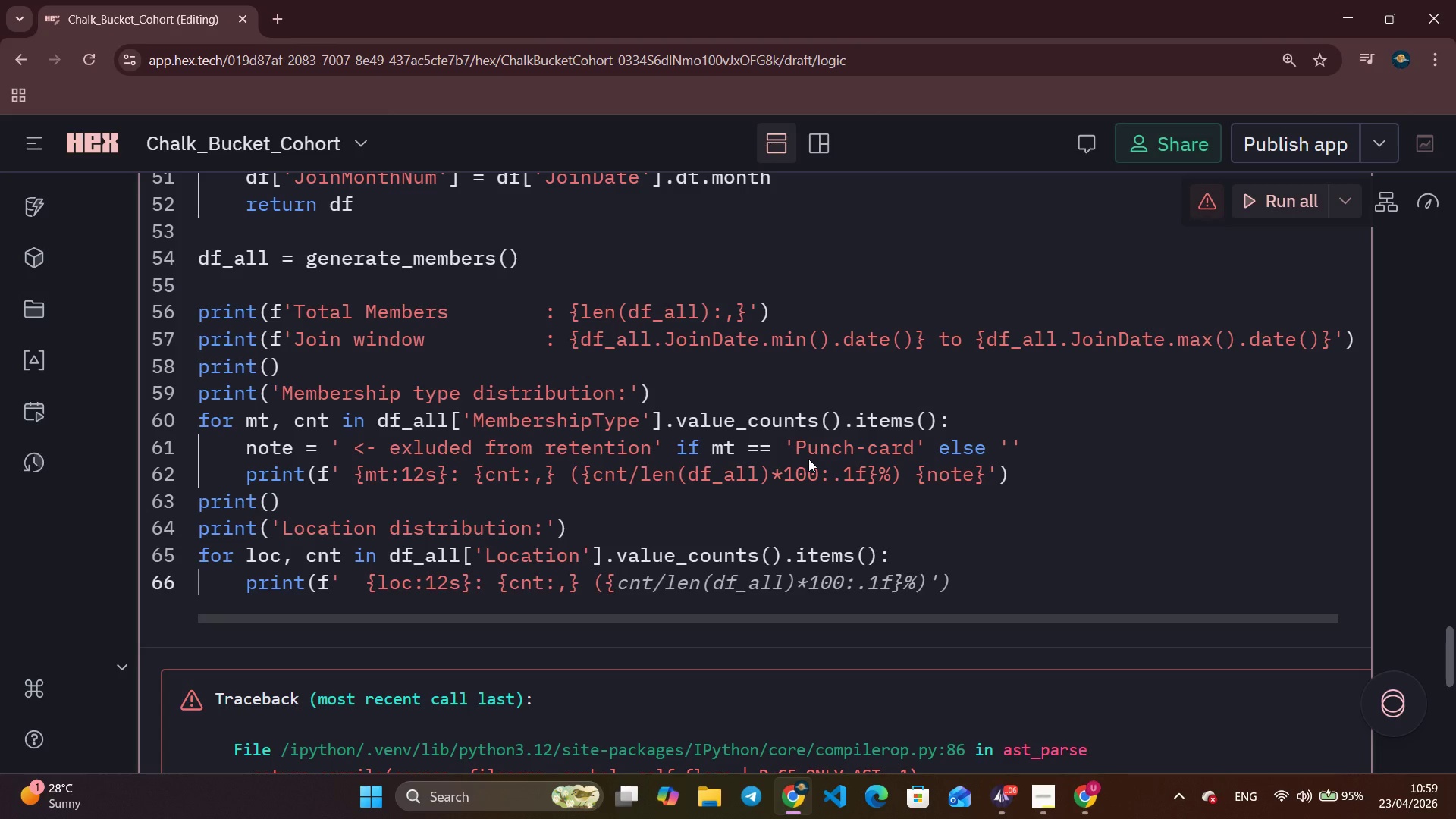 
key(Control+ArrowRight)
 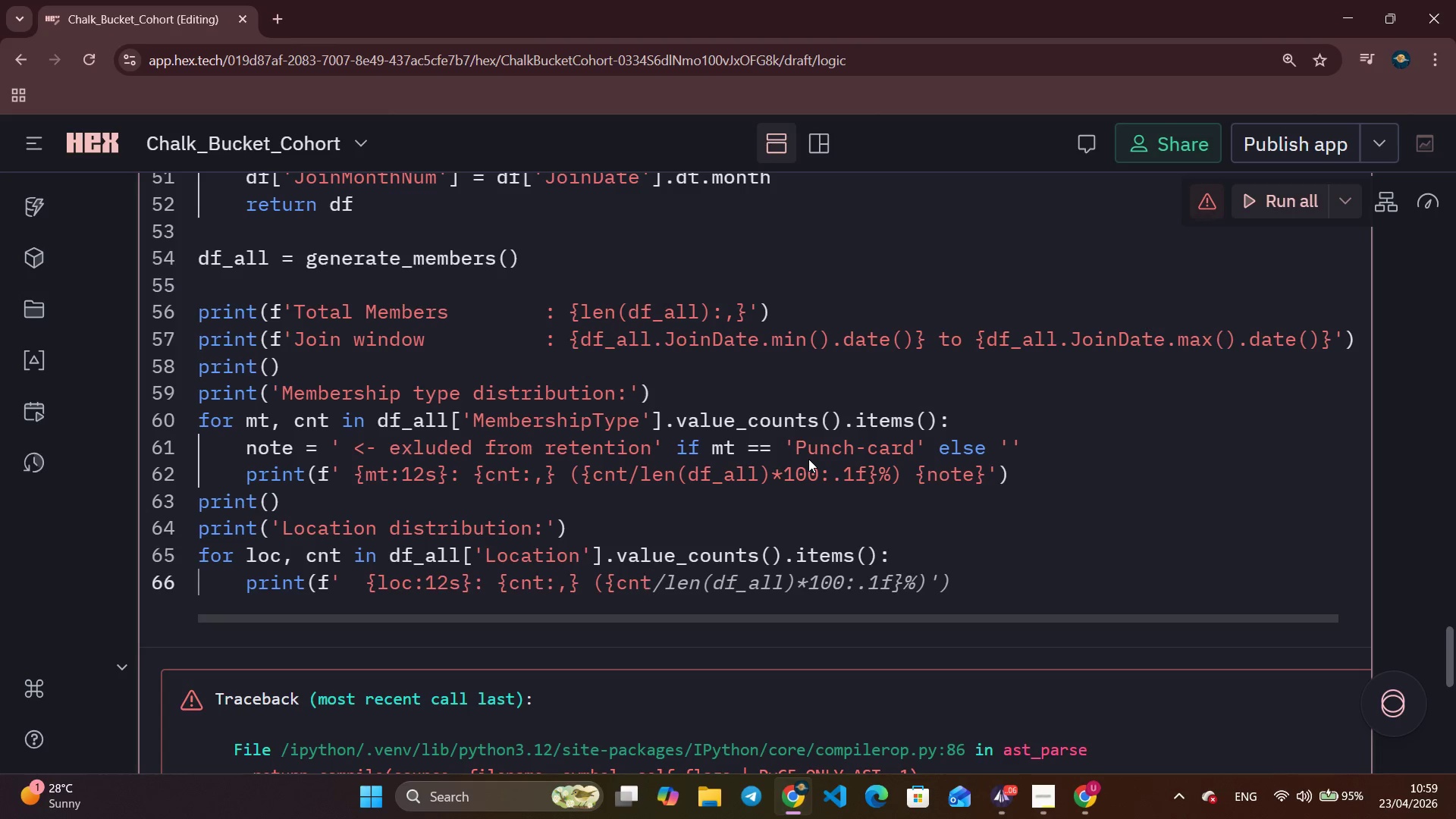 
key(Control+ArrowRight)
 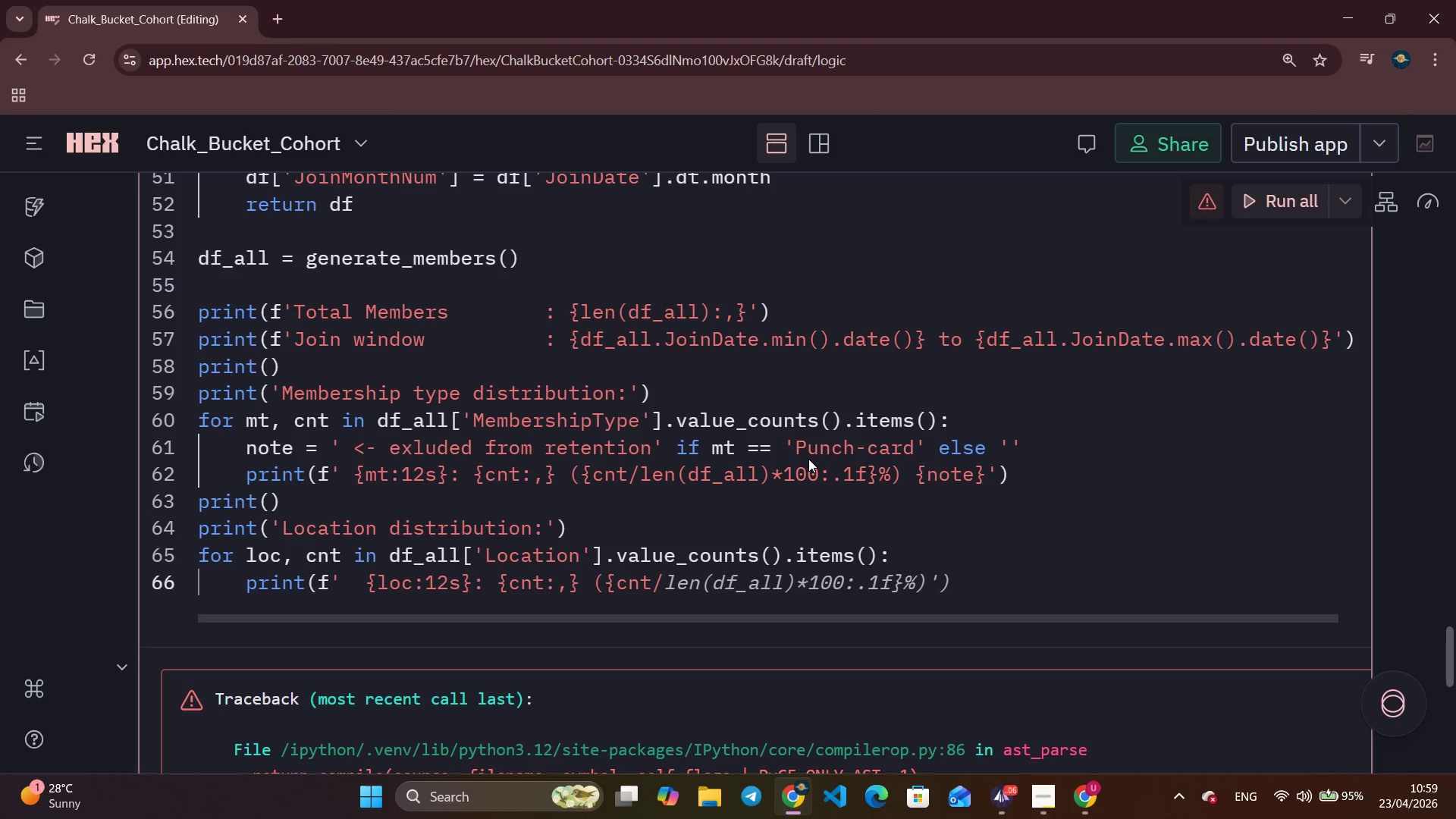 
key(Control+ArrowRight)
 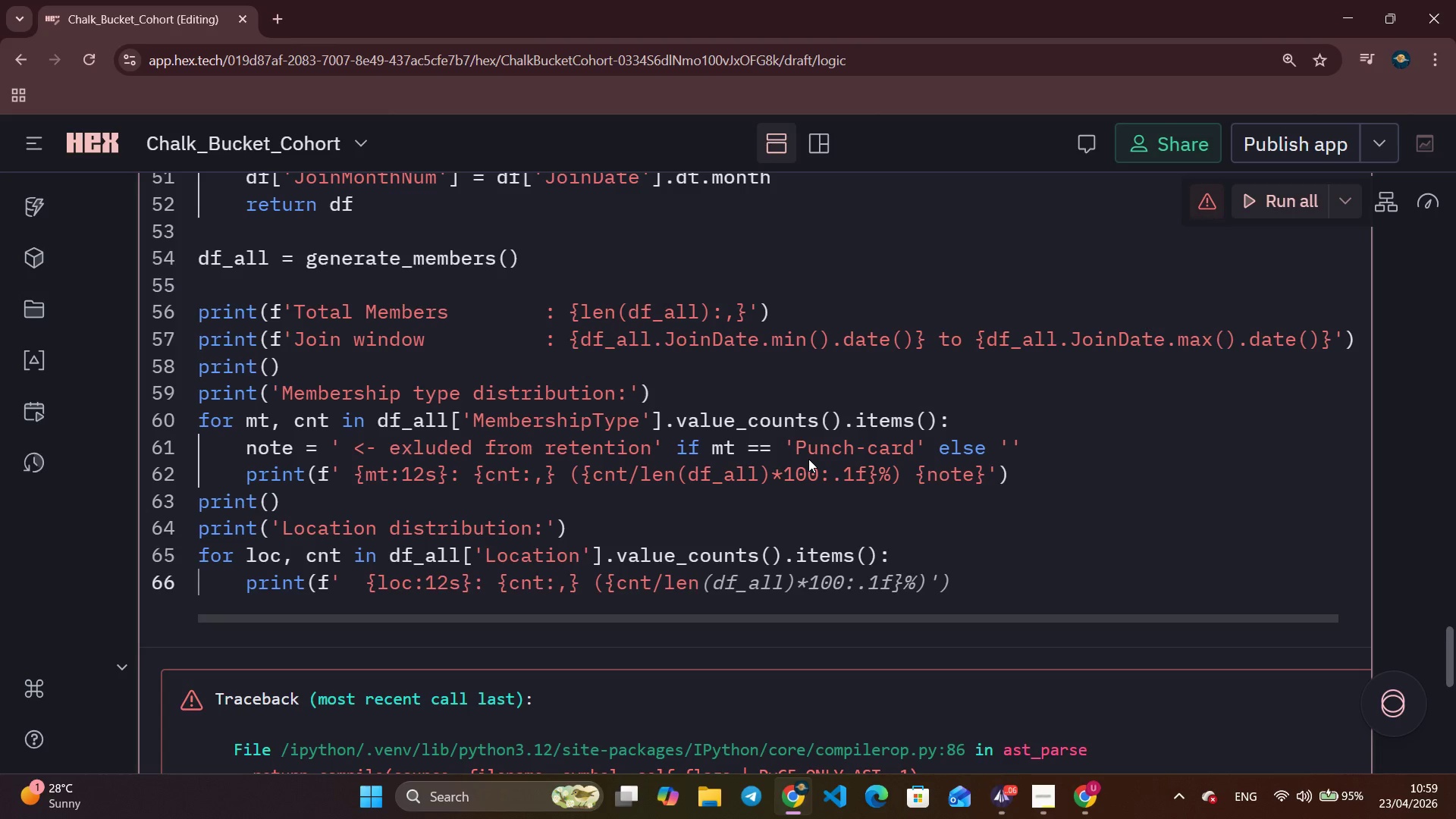 
key(Control+ArrowRight)
 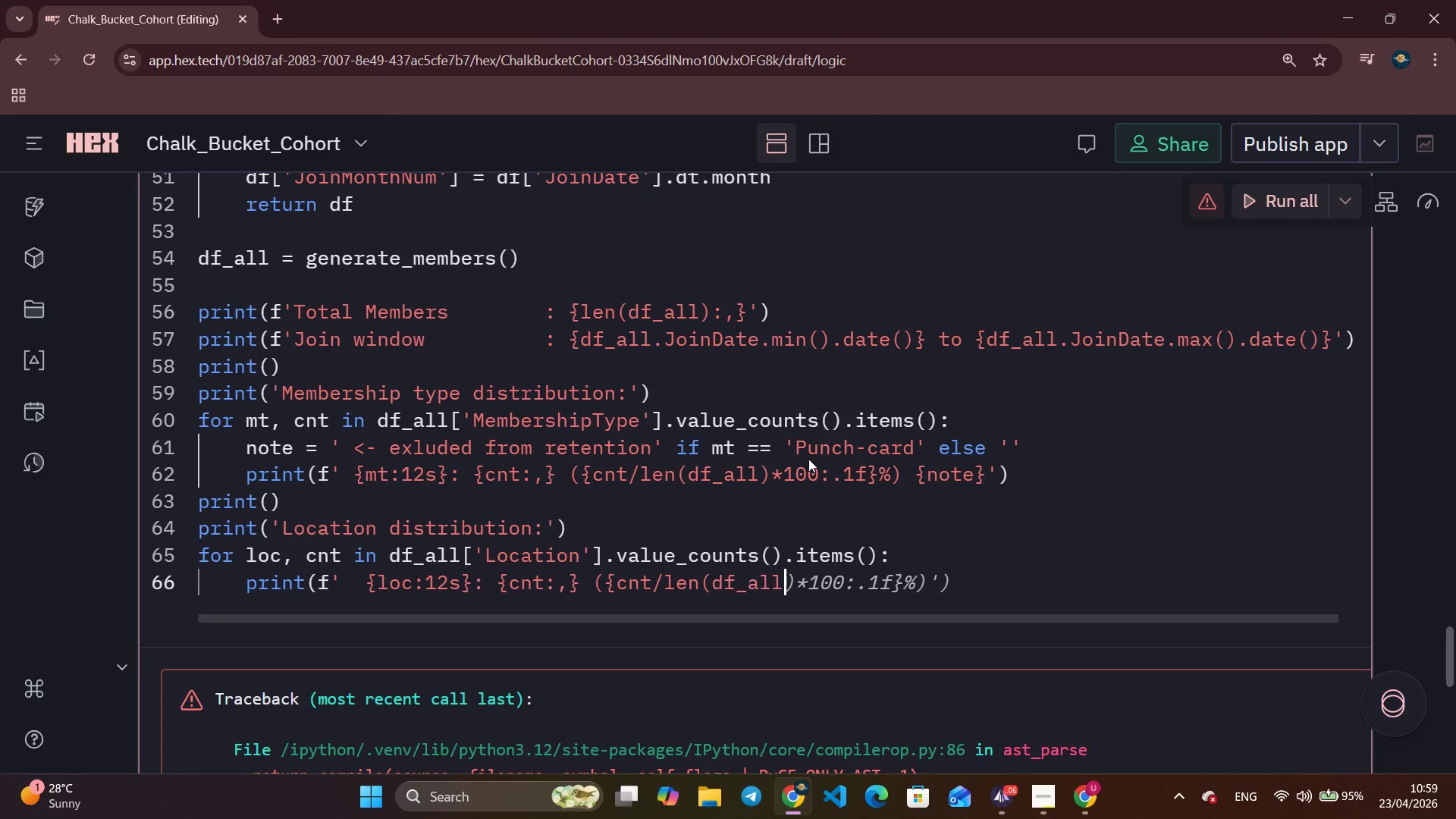 
key(Control+ArrowRight)
 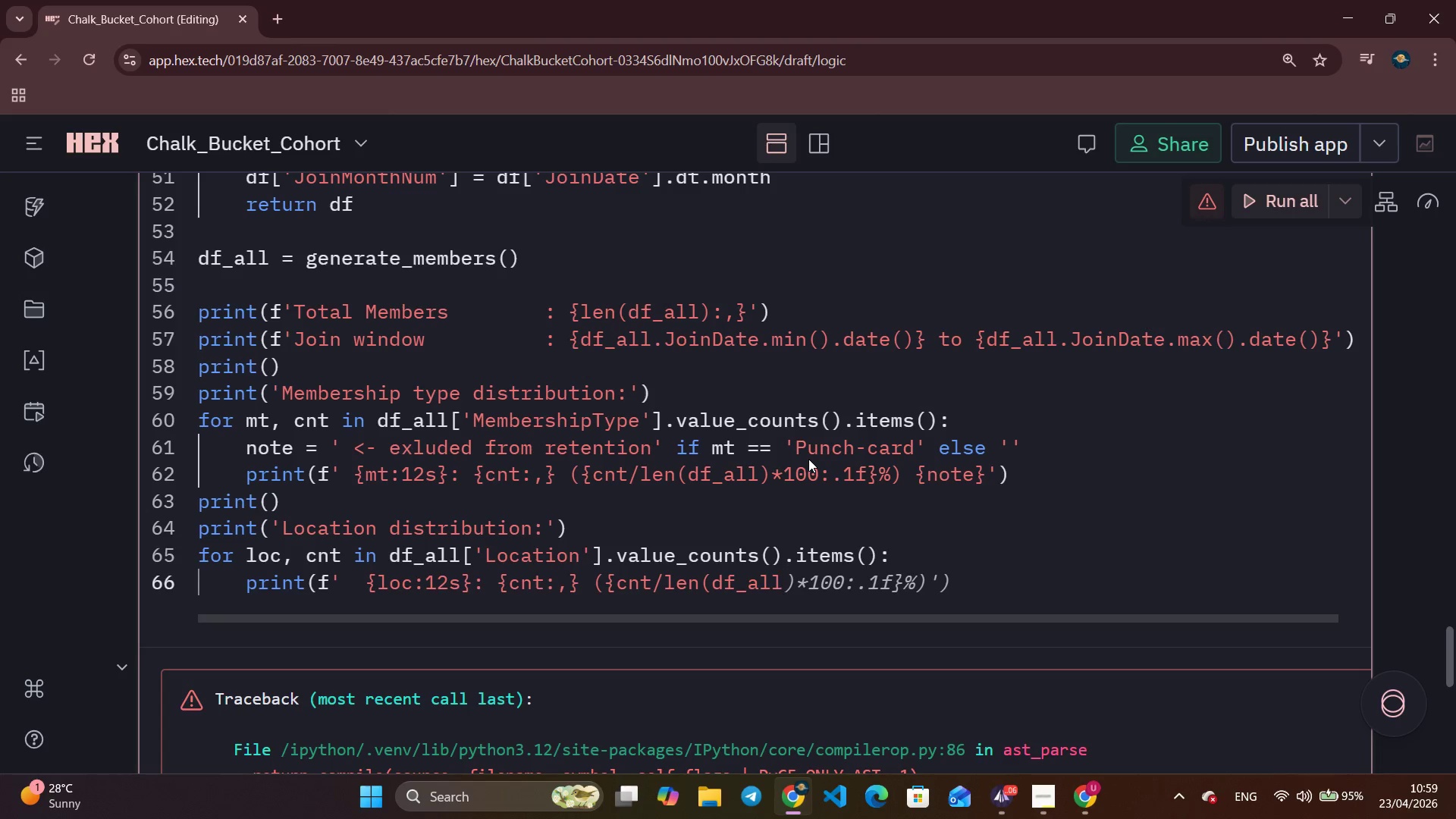 
key(Control+ArrowRight)
 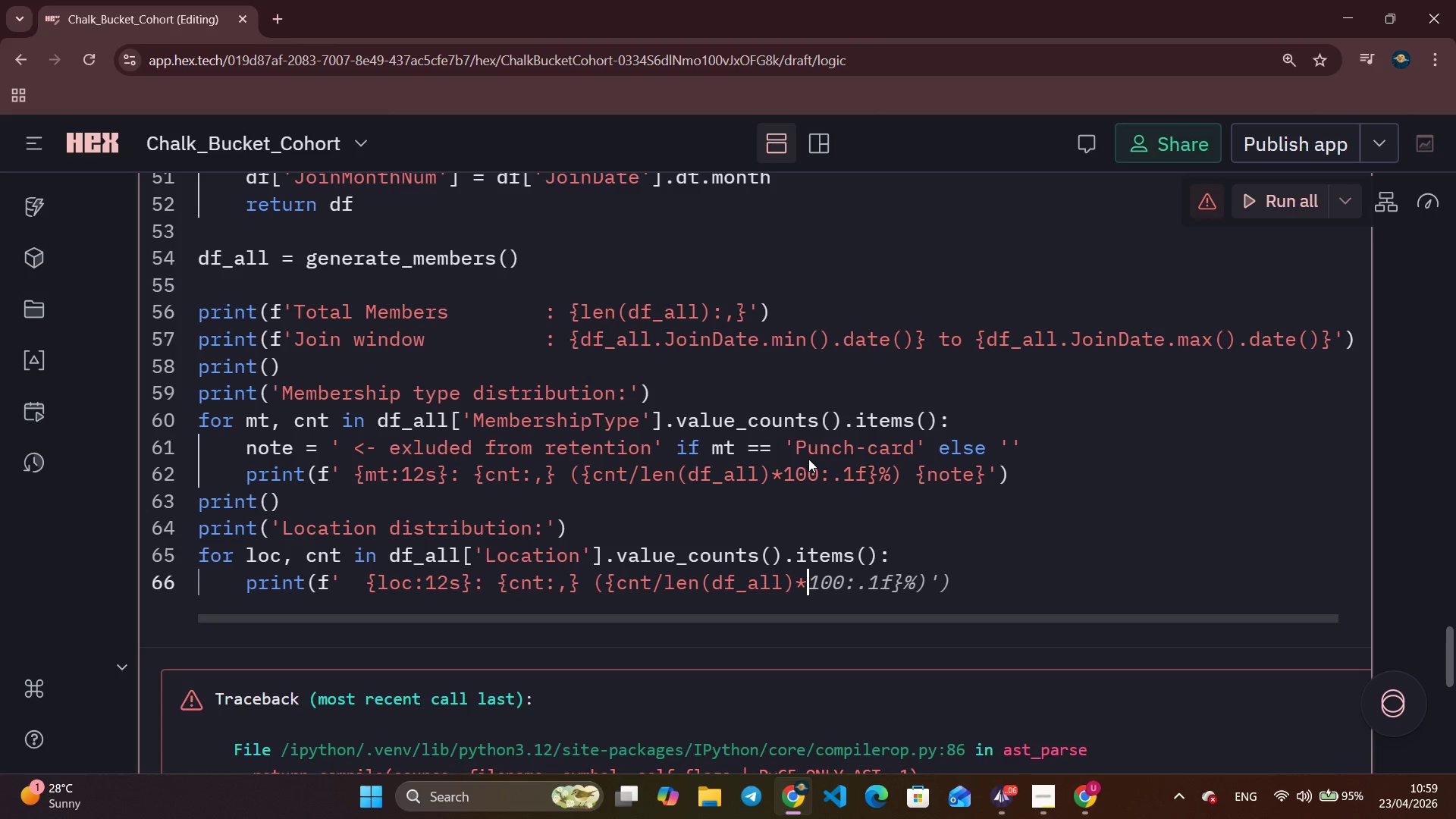 
key(Control+ArrowRight)
 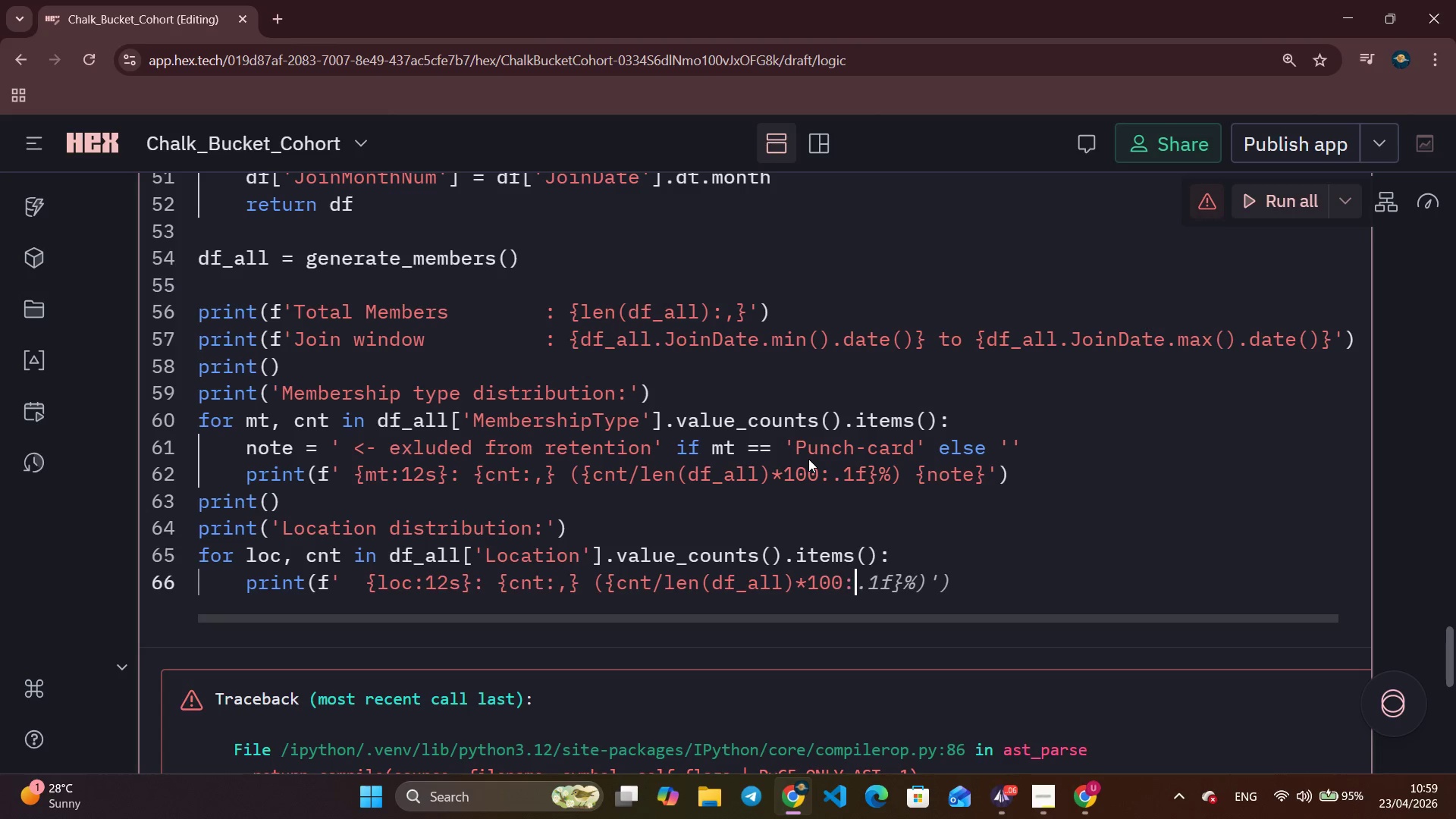 
key(Control+ArrowRight)
 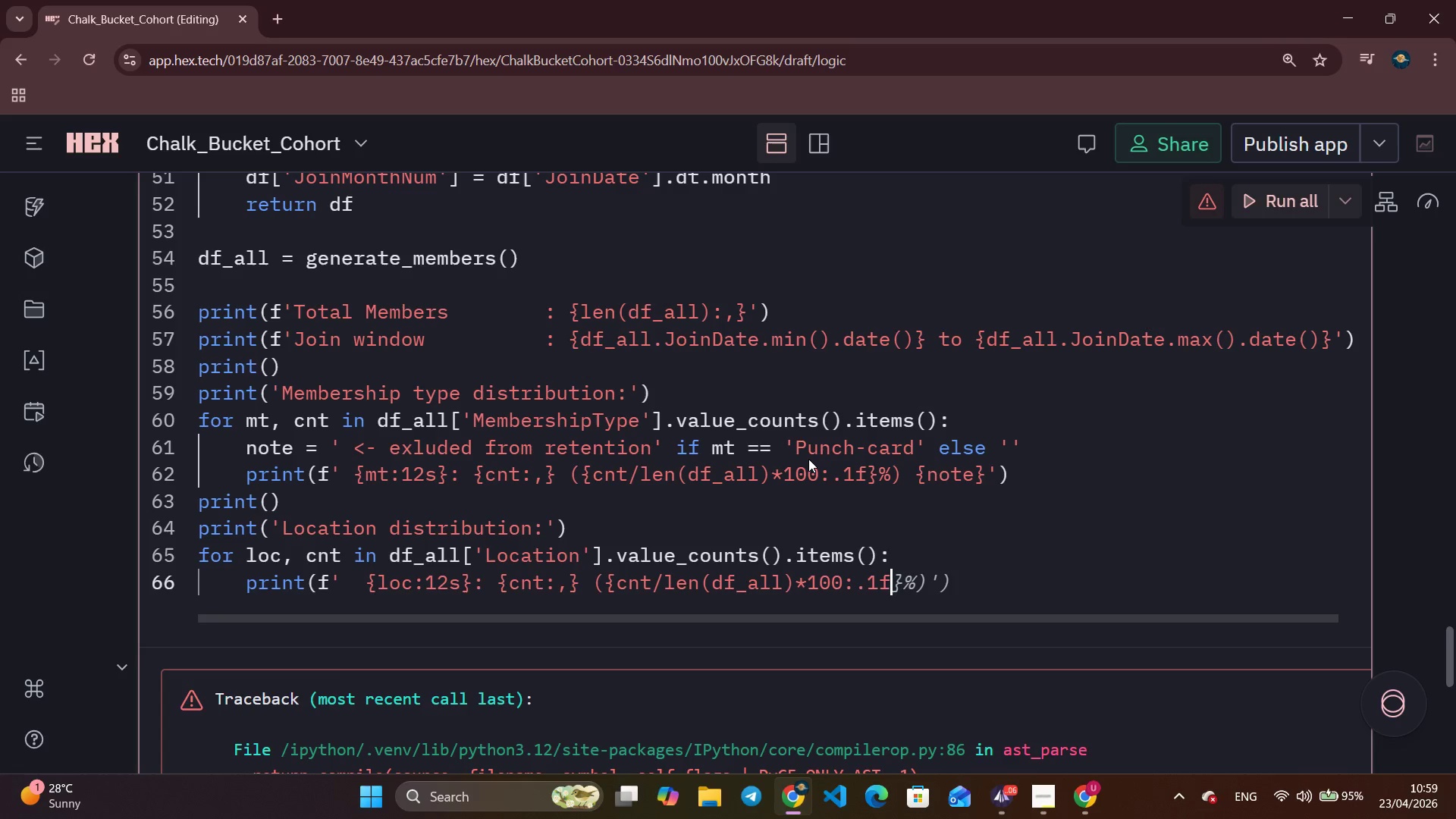 
key(Control+ArrowRight)
 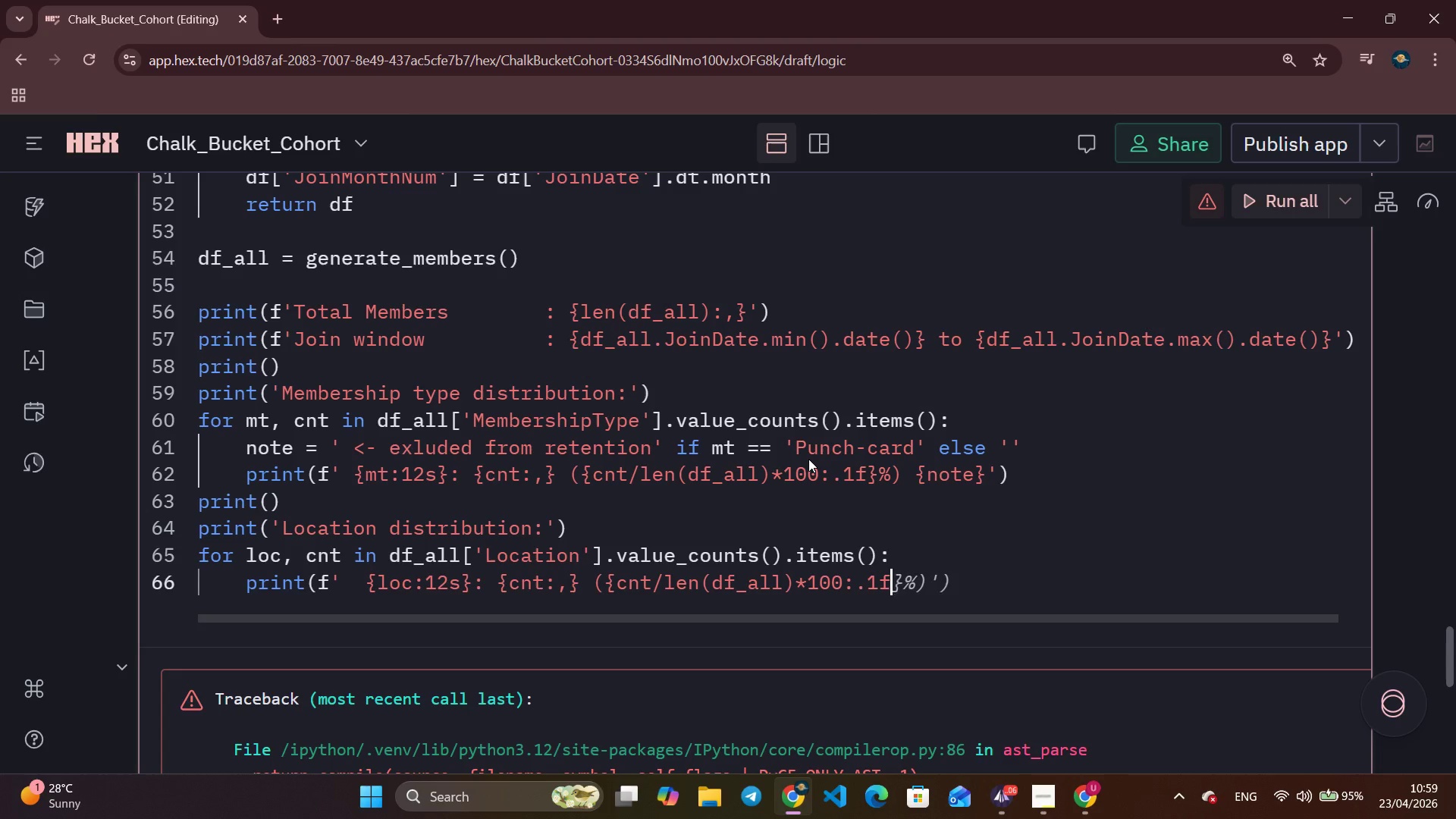 
key(Control+ArrowRight)
 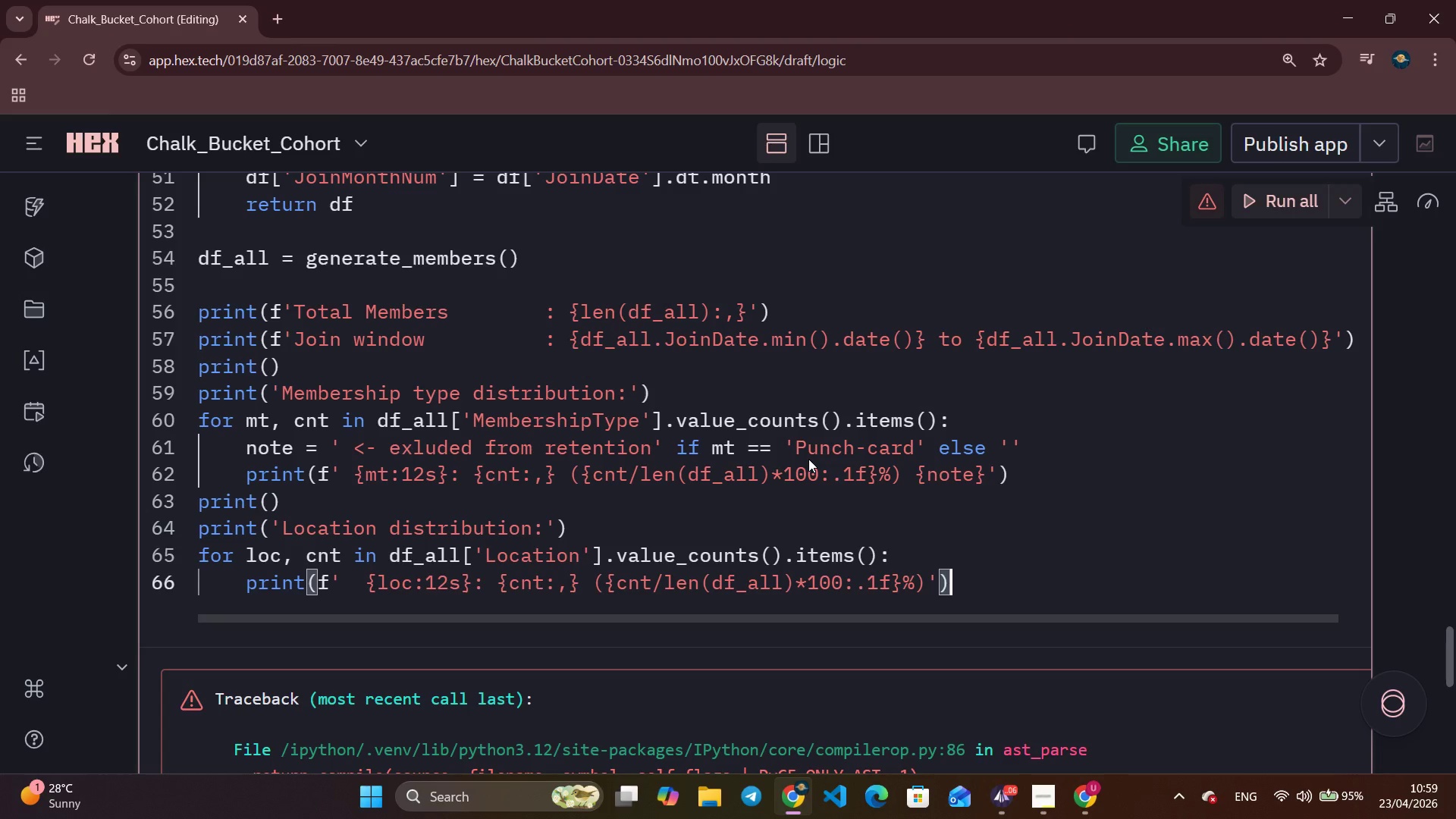 
key(Control+ArrowRight)
 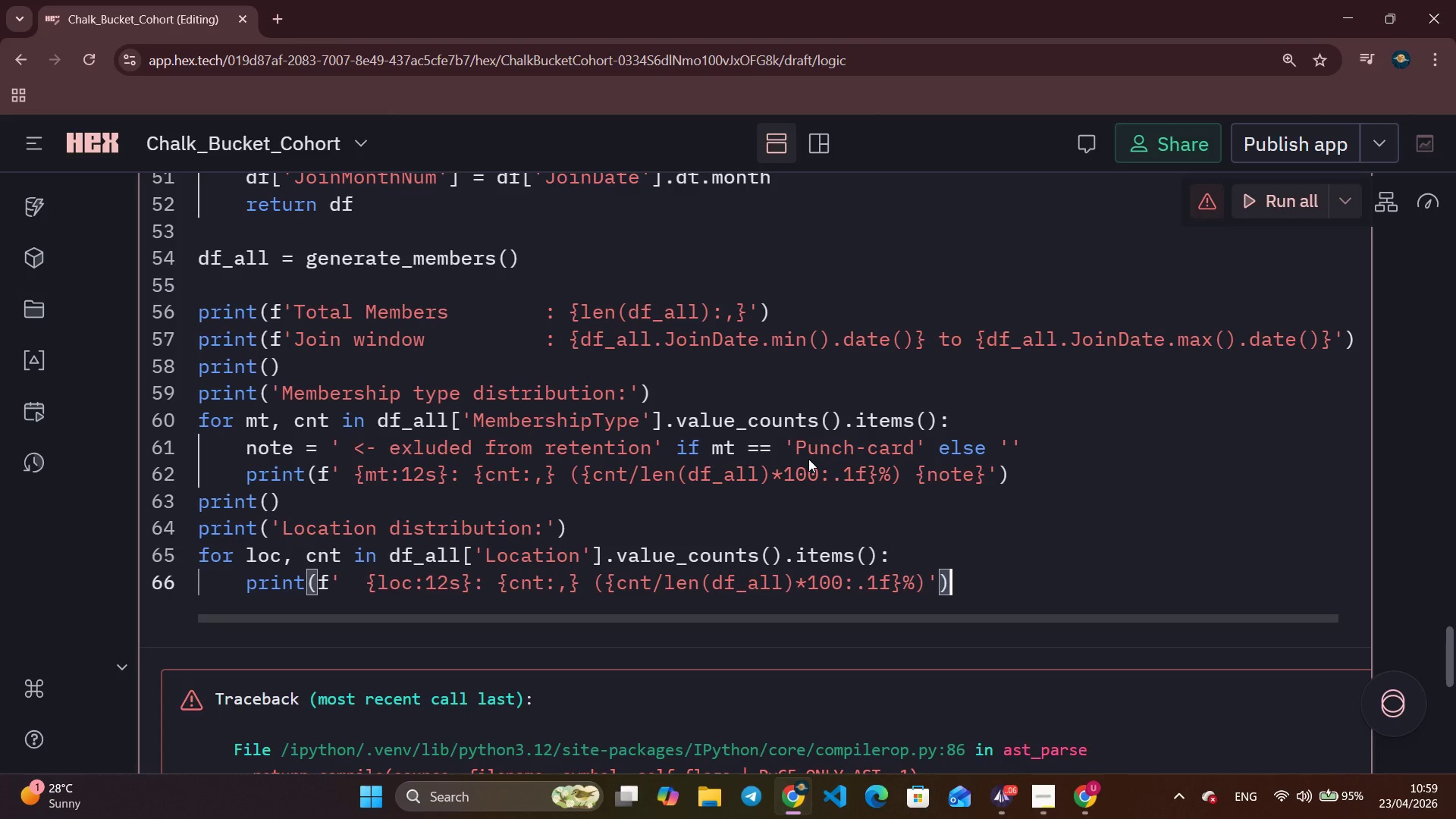 
wait(13.17)
 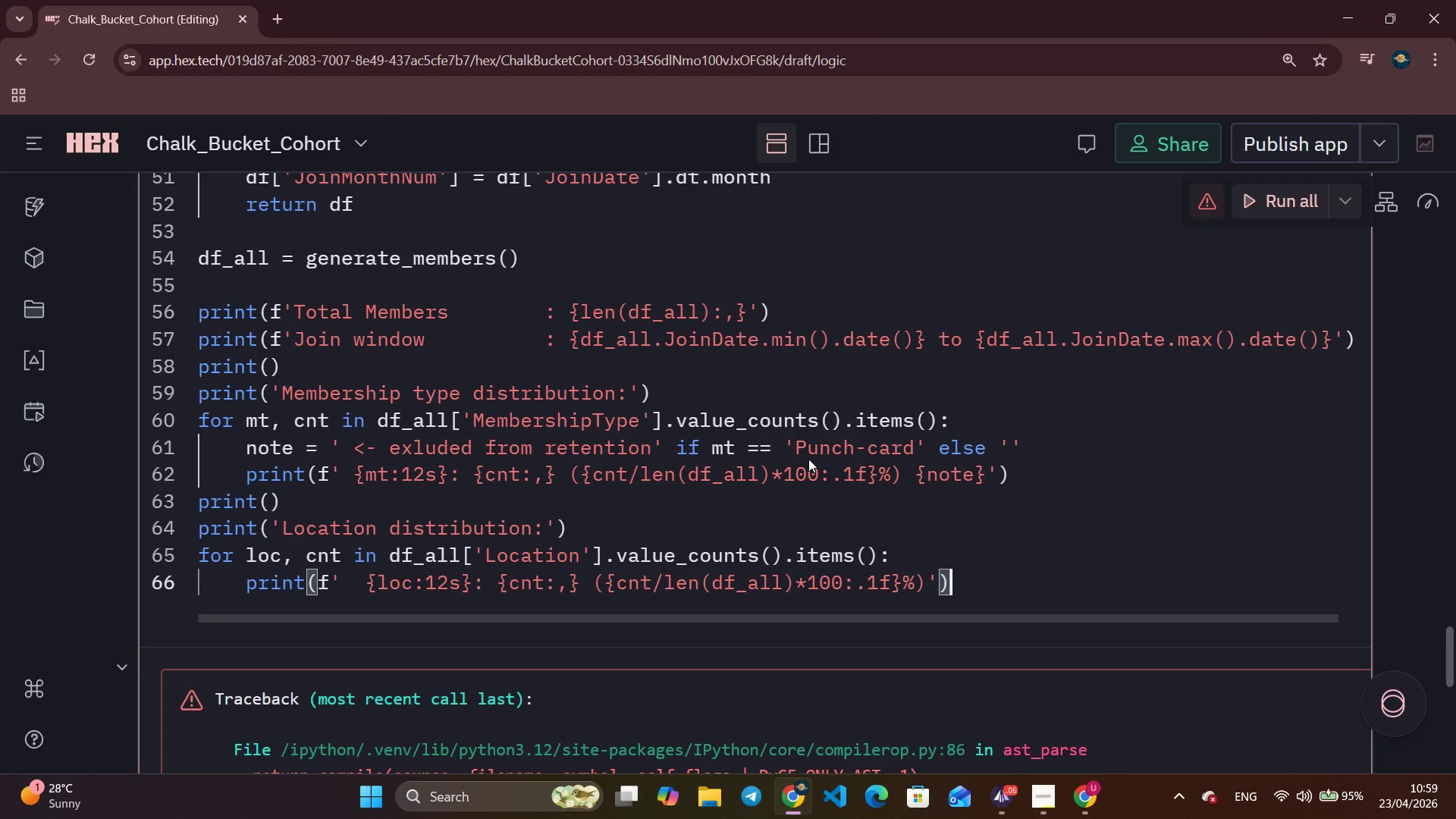 
key(Enter)
 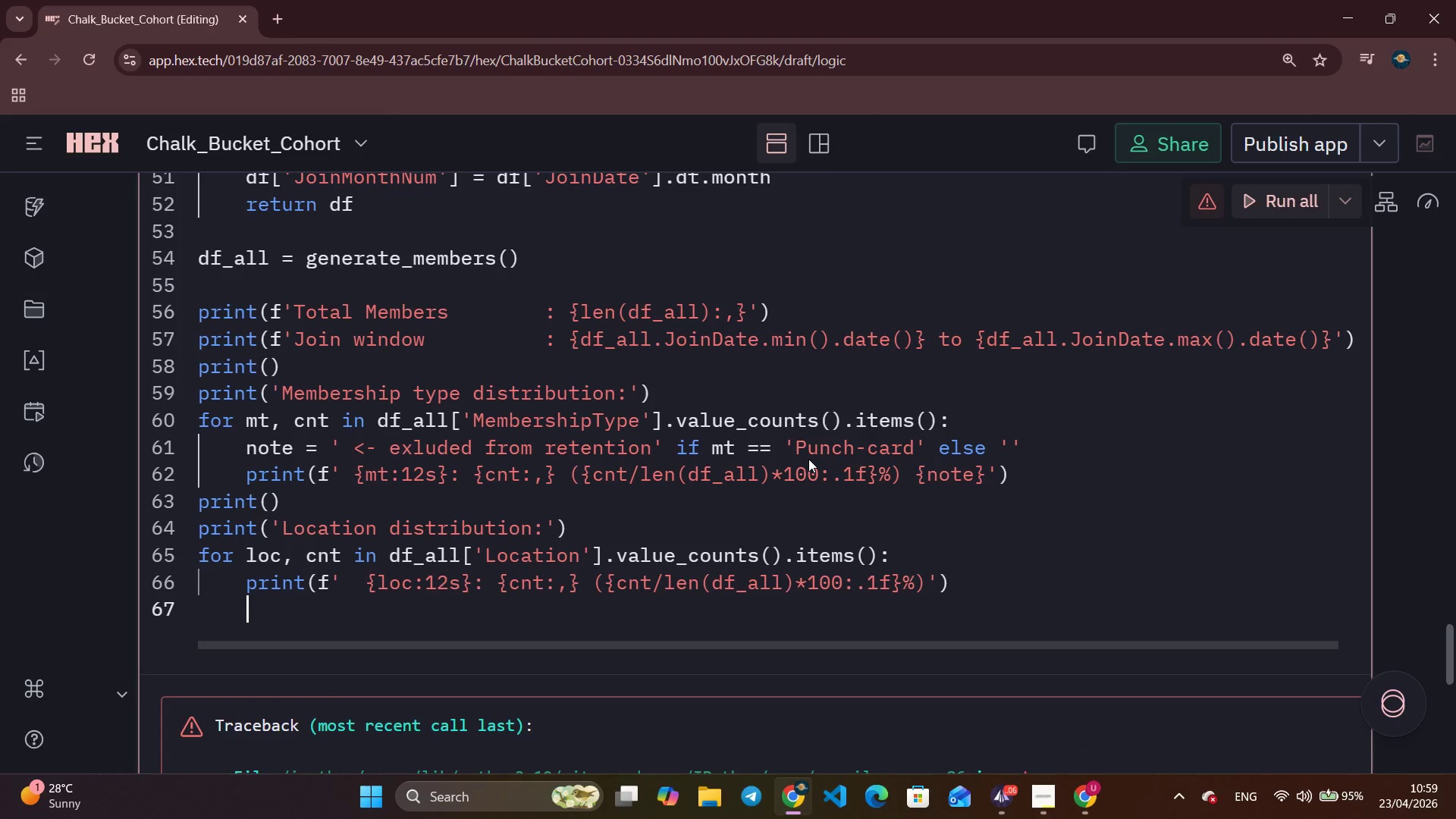 
key(Enter)
 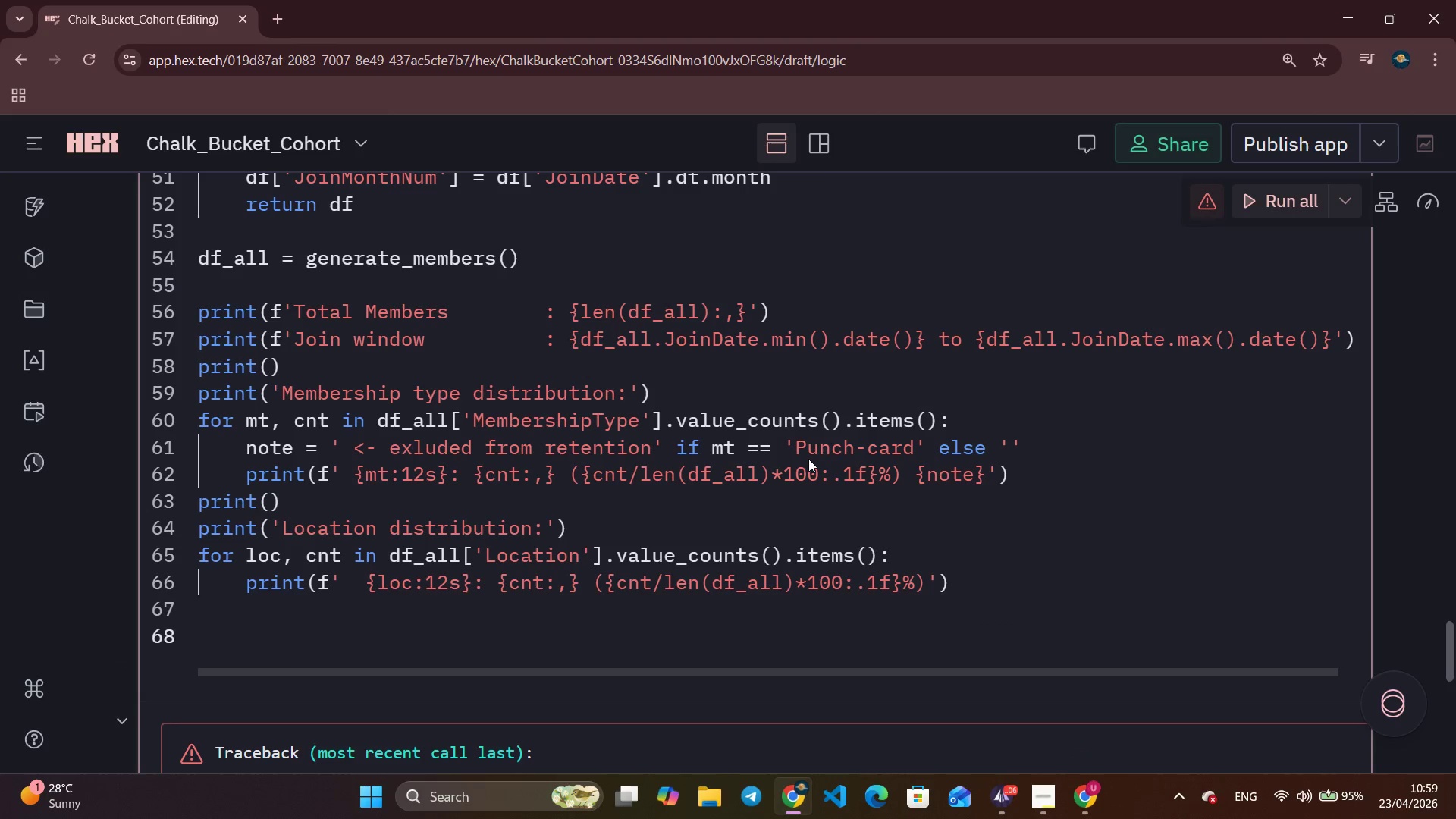 
key(Backspace)
 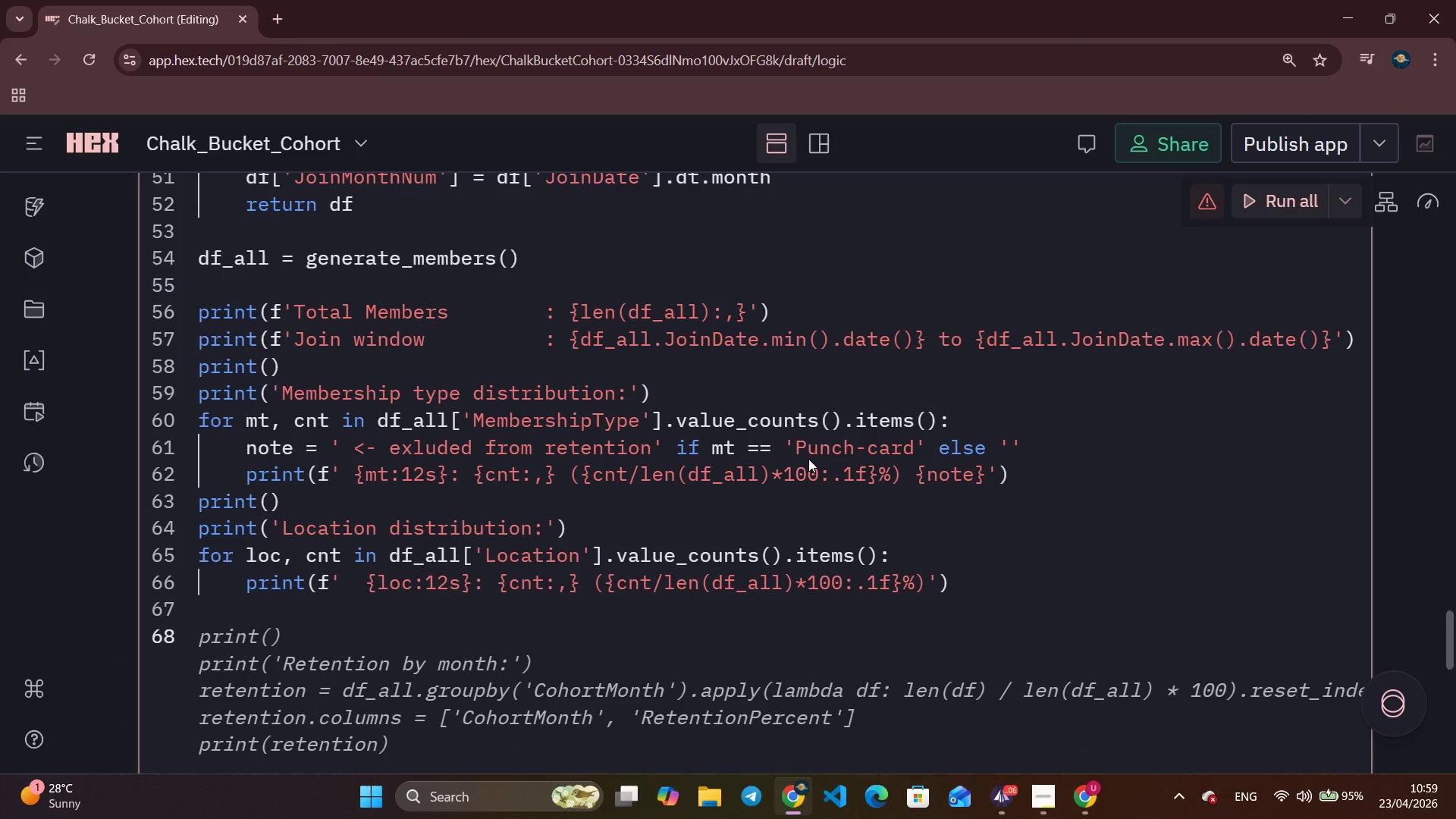 
type(# Subscription-only members for retention)
 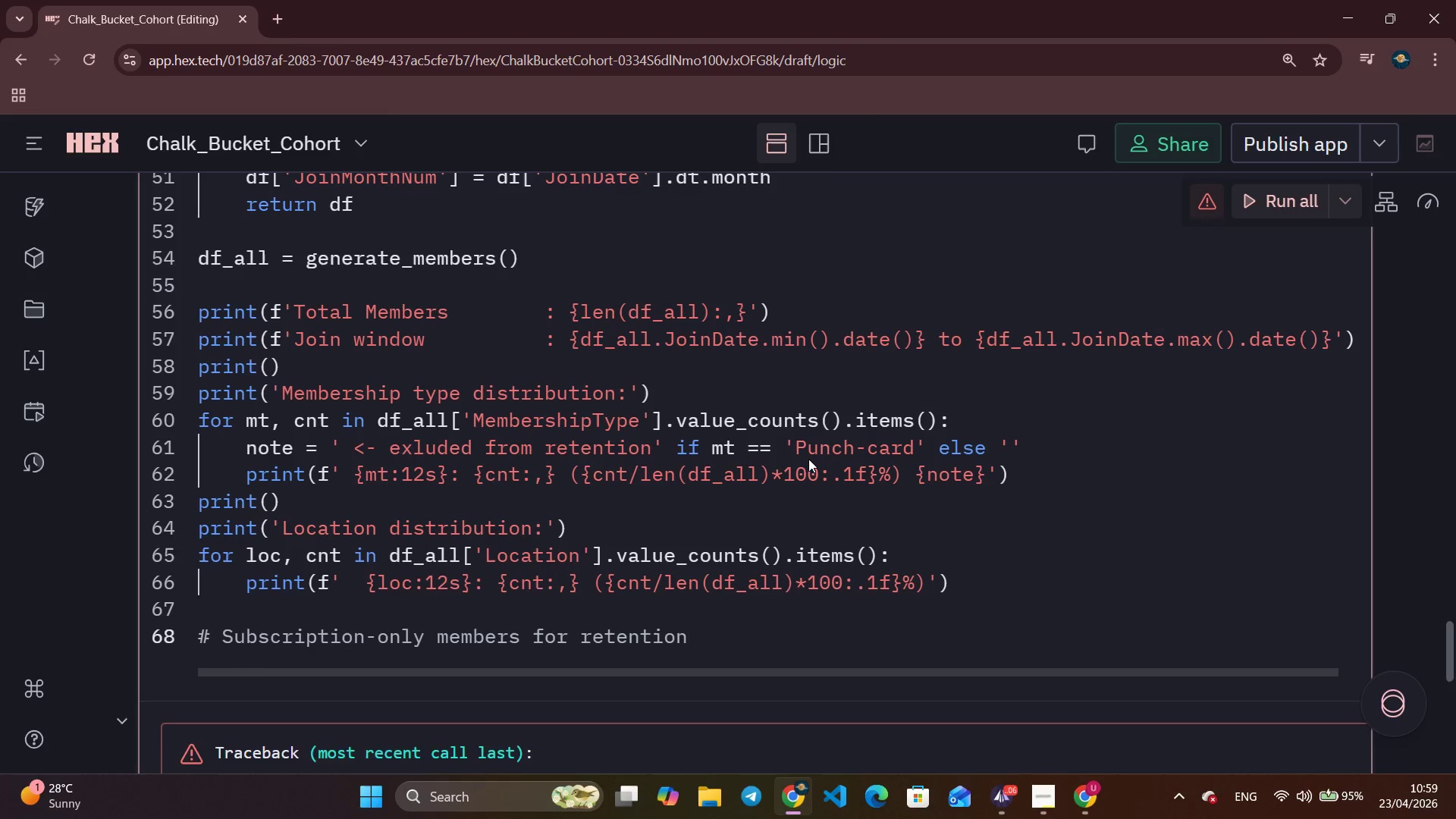 
key(Enter)
 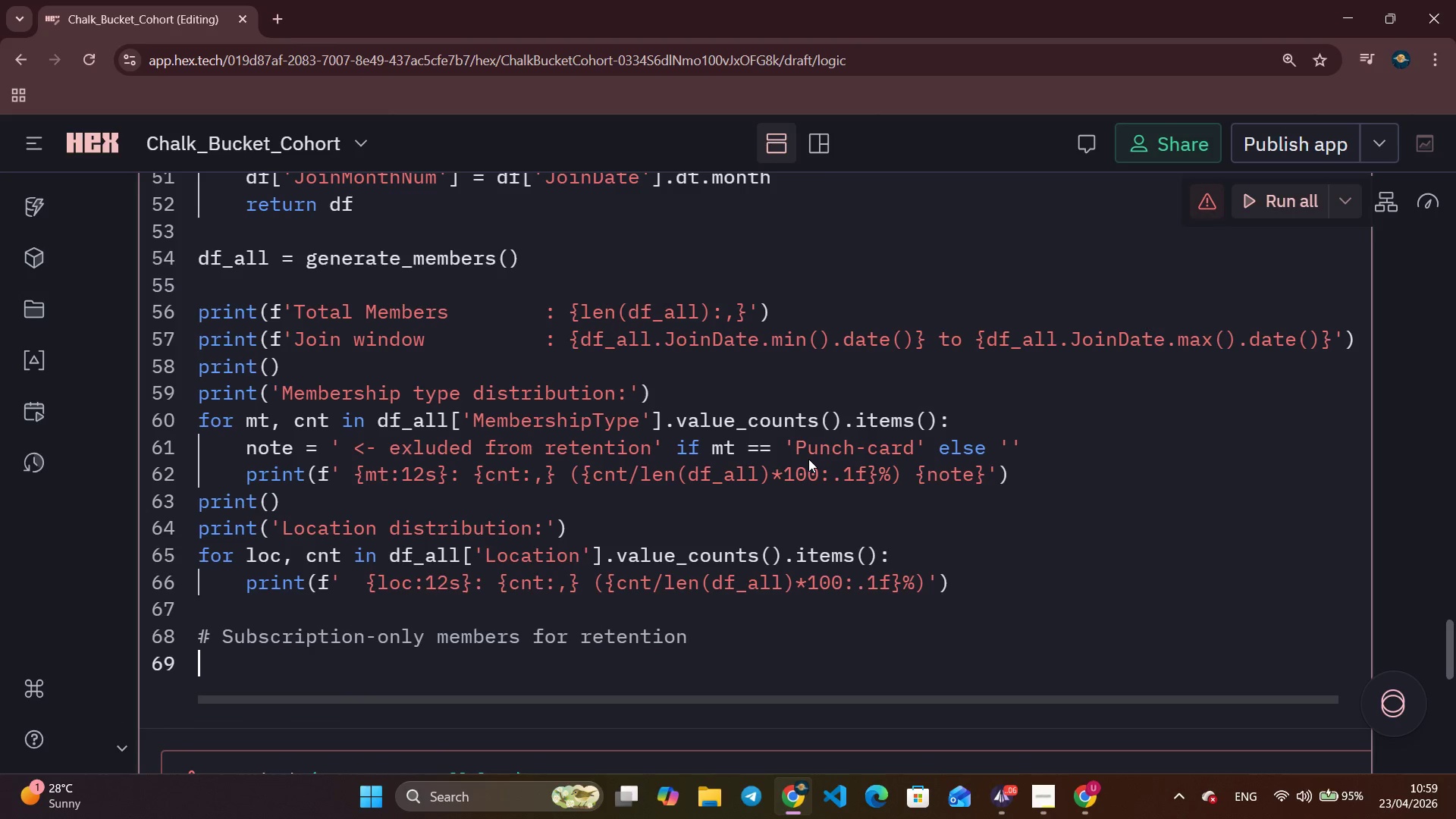 
type(df = df_a;;[)
key(Backspace)
key(Backspace)
key(Backspace)
type(ll[)
 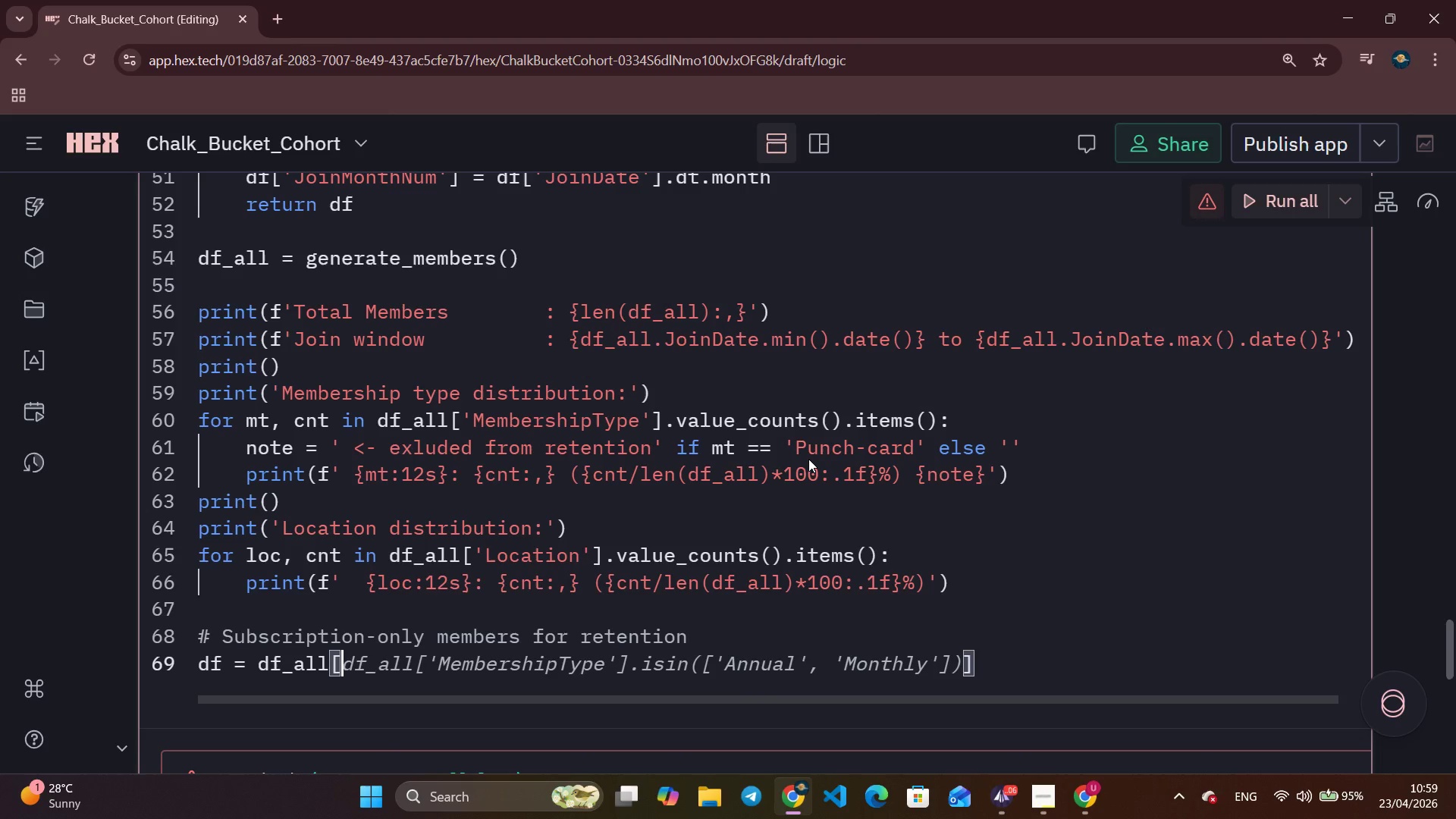 
key(Control+ArrowRight)
 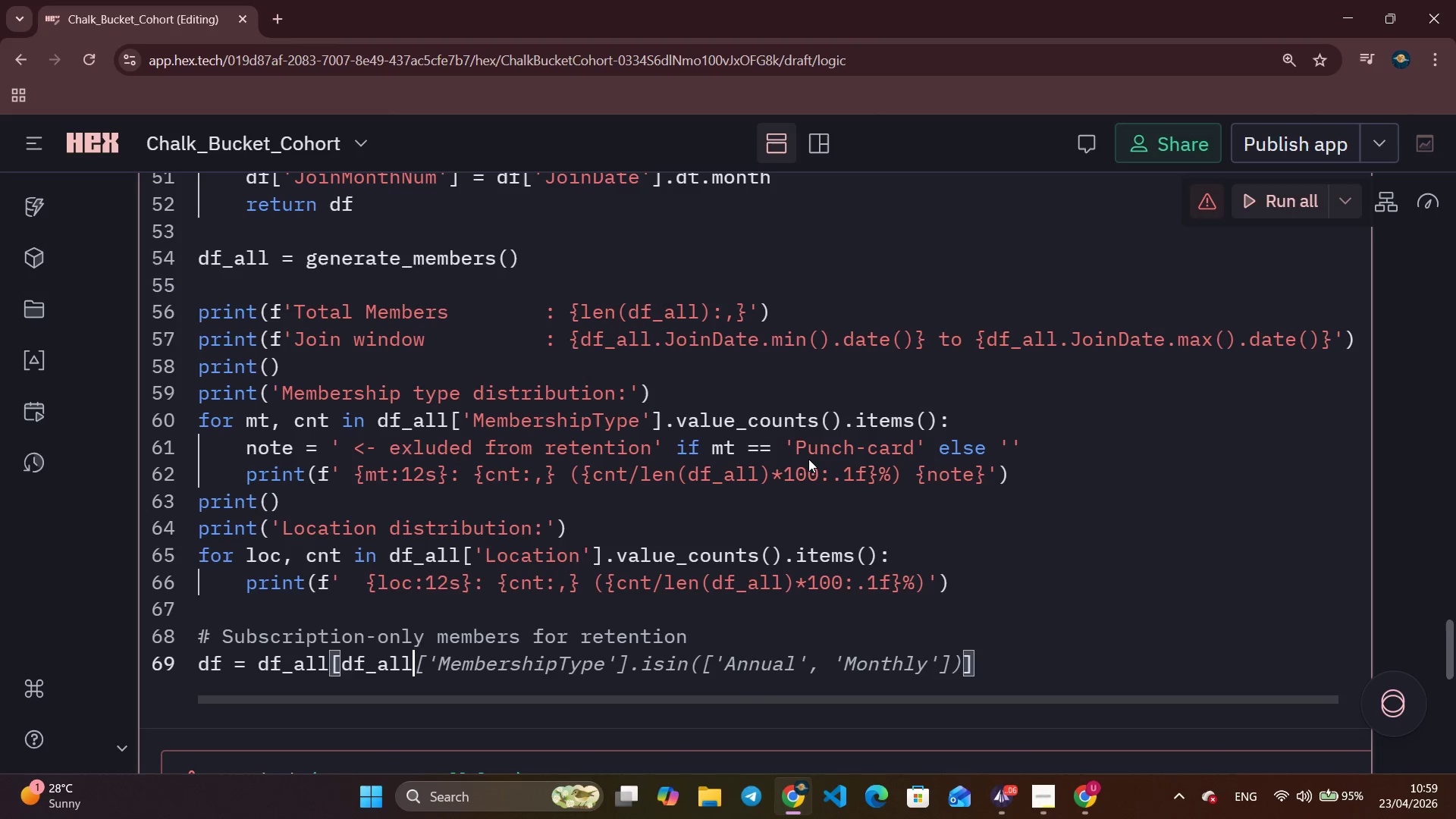 
key(Control+ArrowRight)
 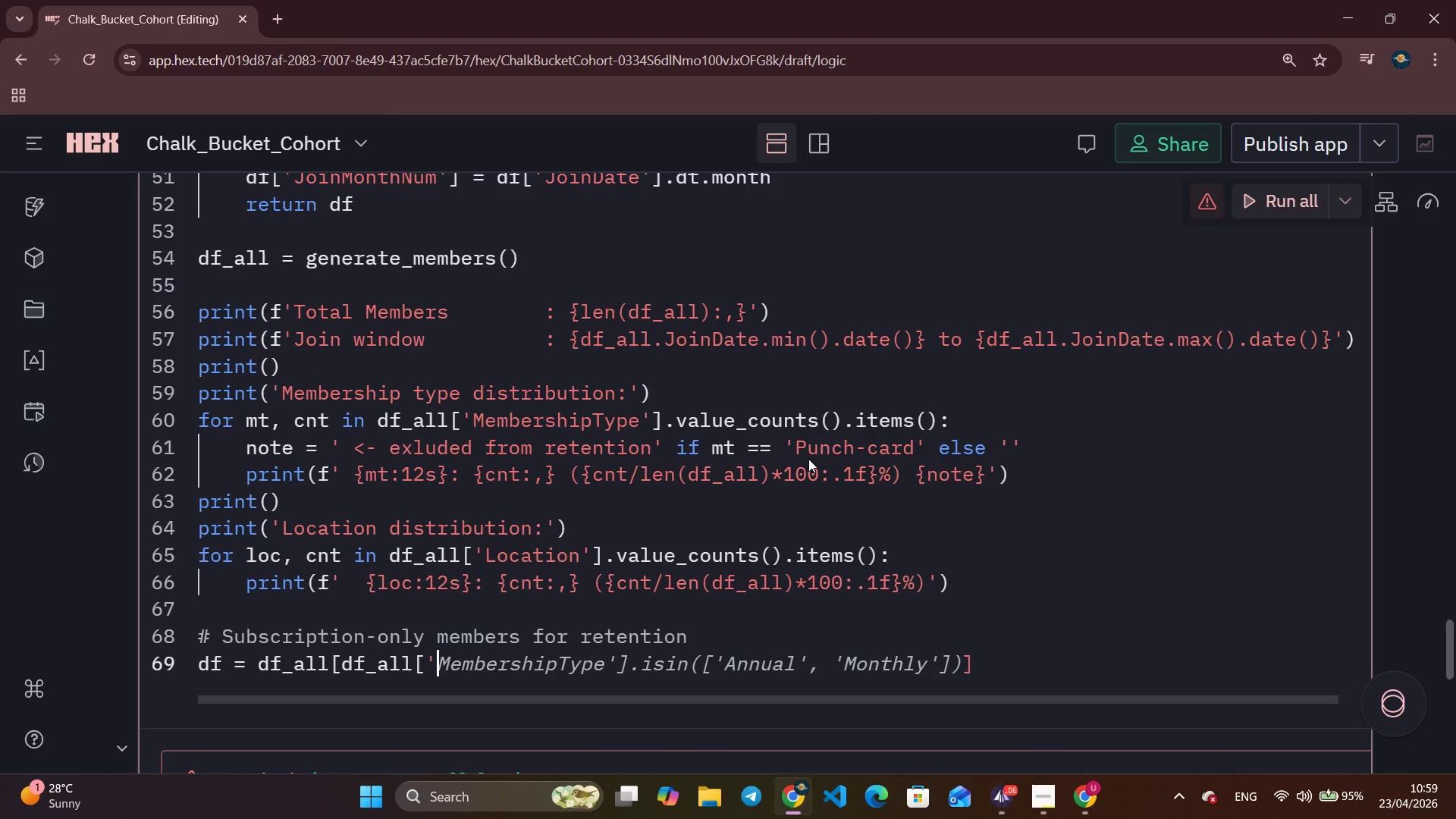 
key(Control+ArrowRight)
 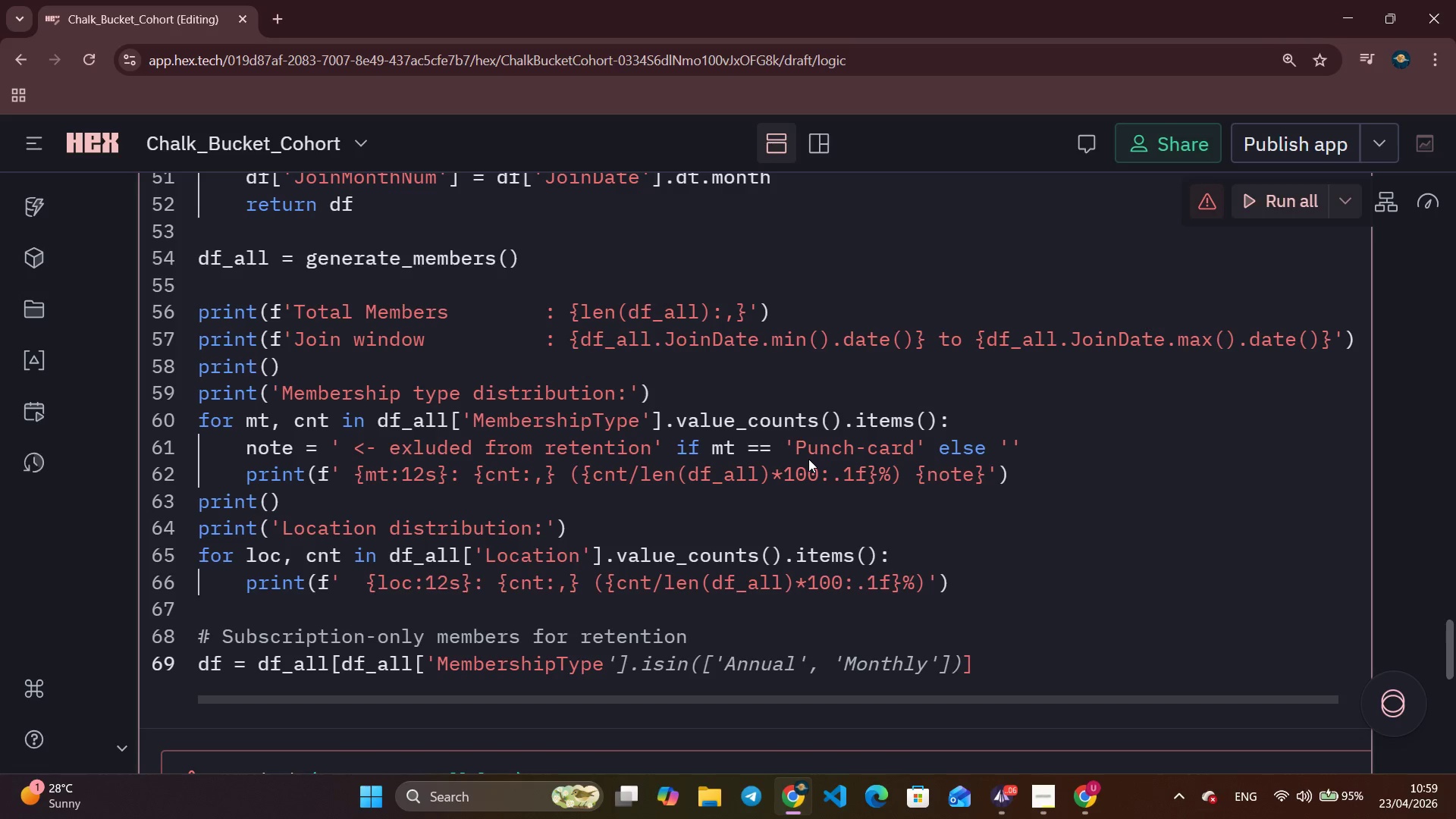 
key(Control+ArrowRight)
 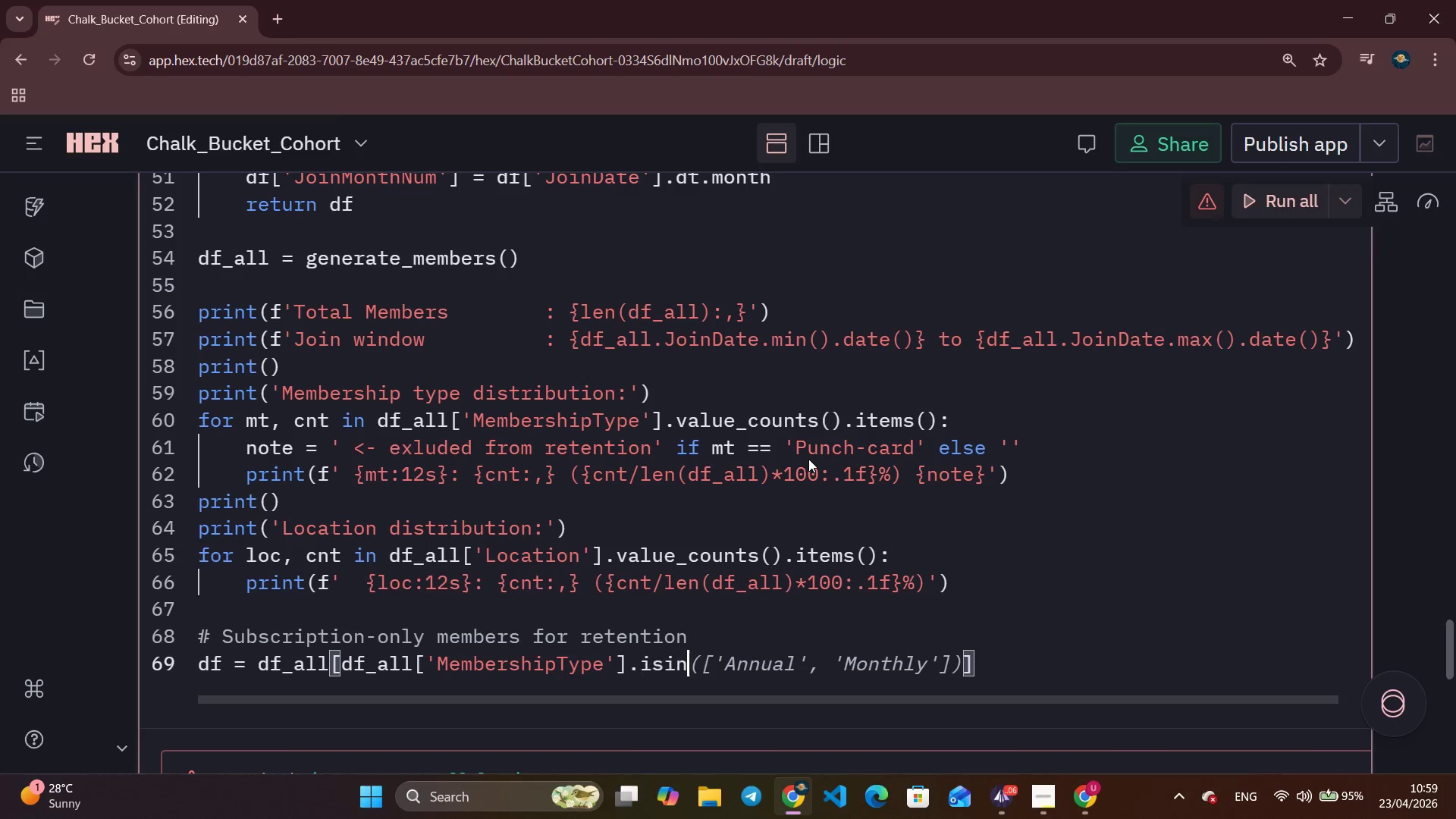 
key(Control+ArrowRight)
 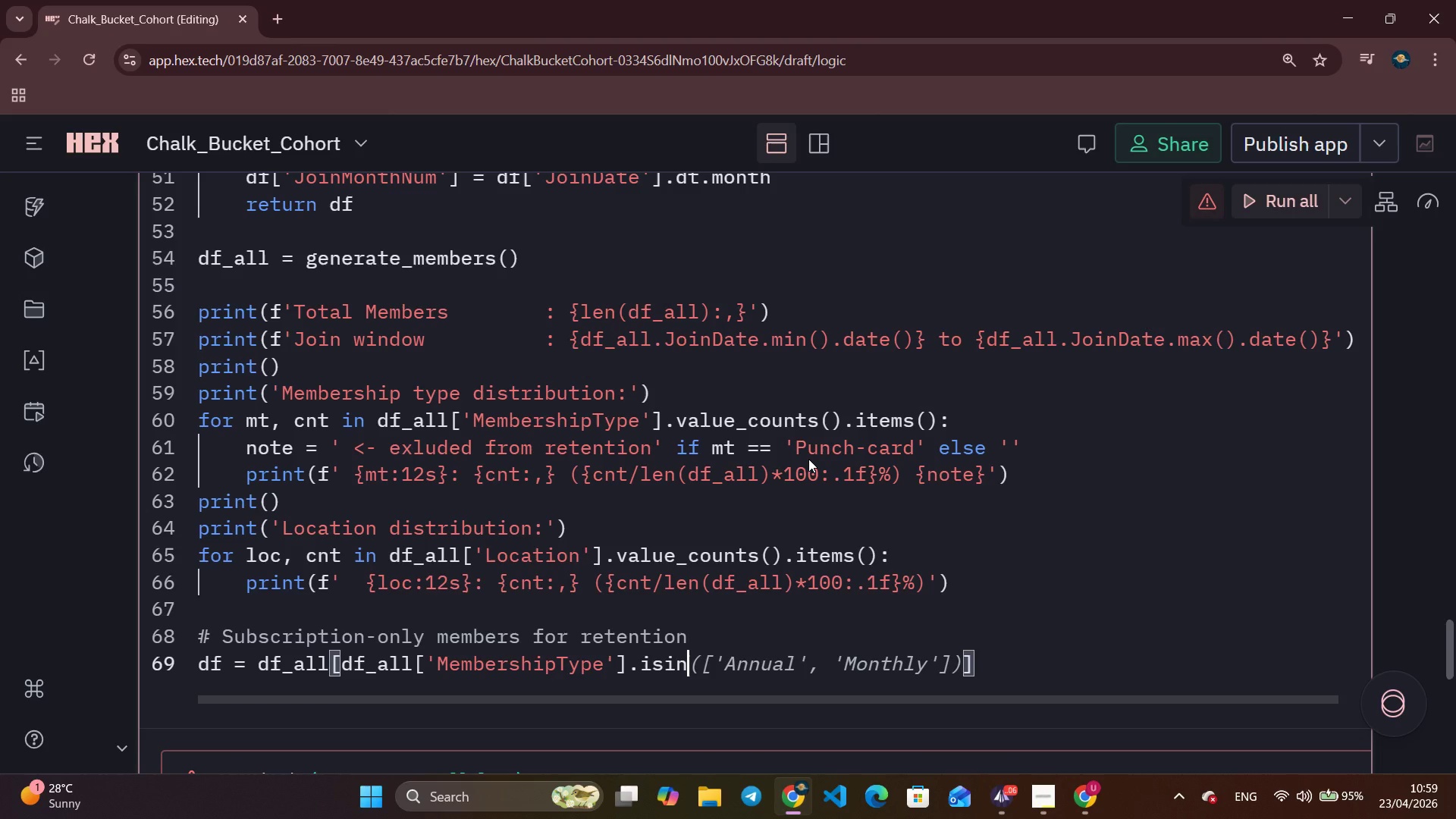 
key(Control+ArrowRight)
 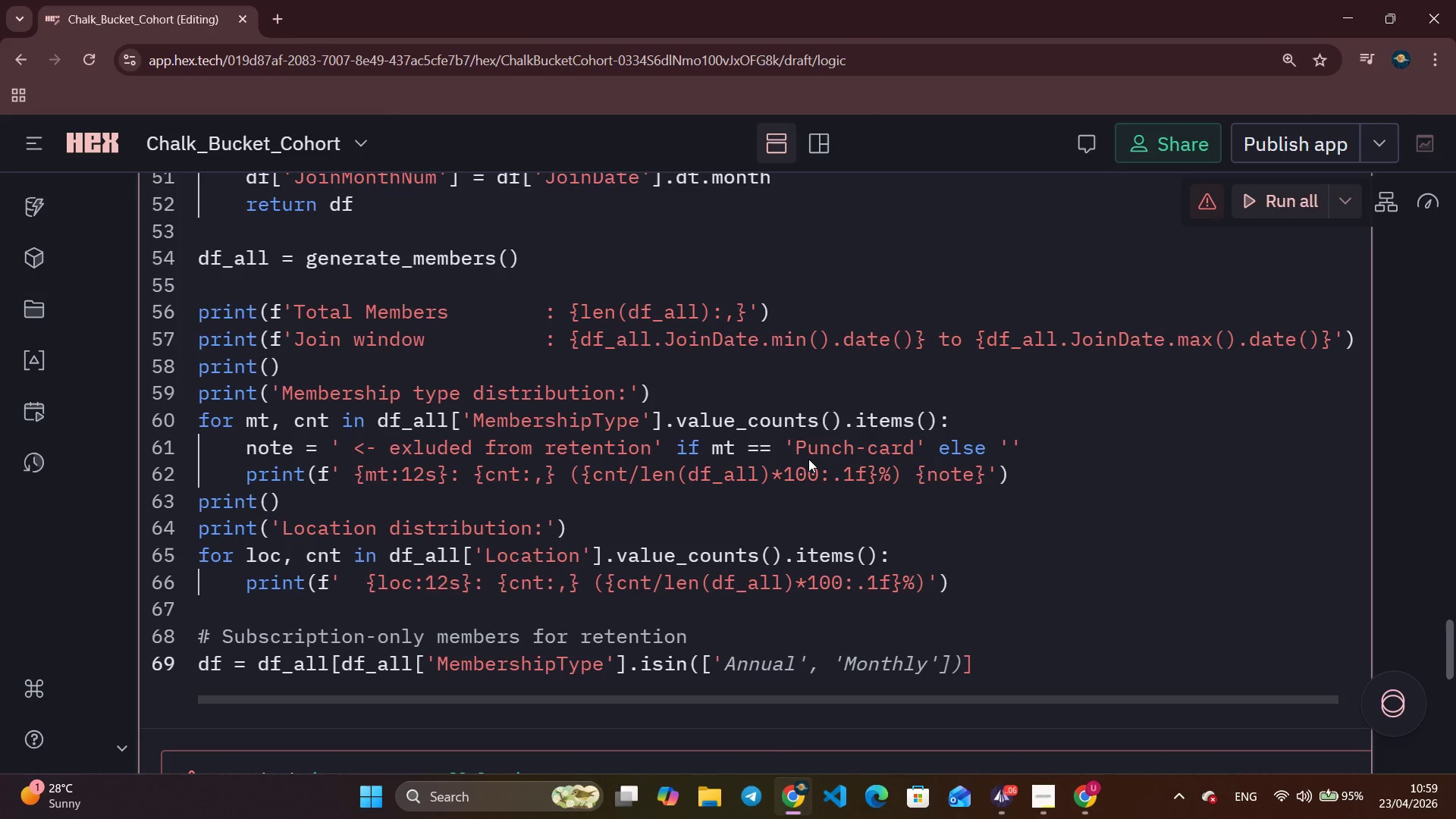 
key(Backspace)
 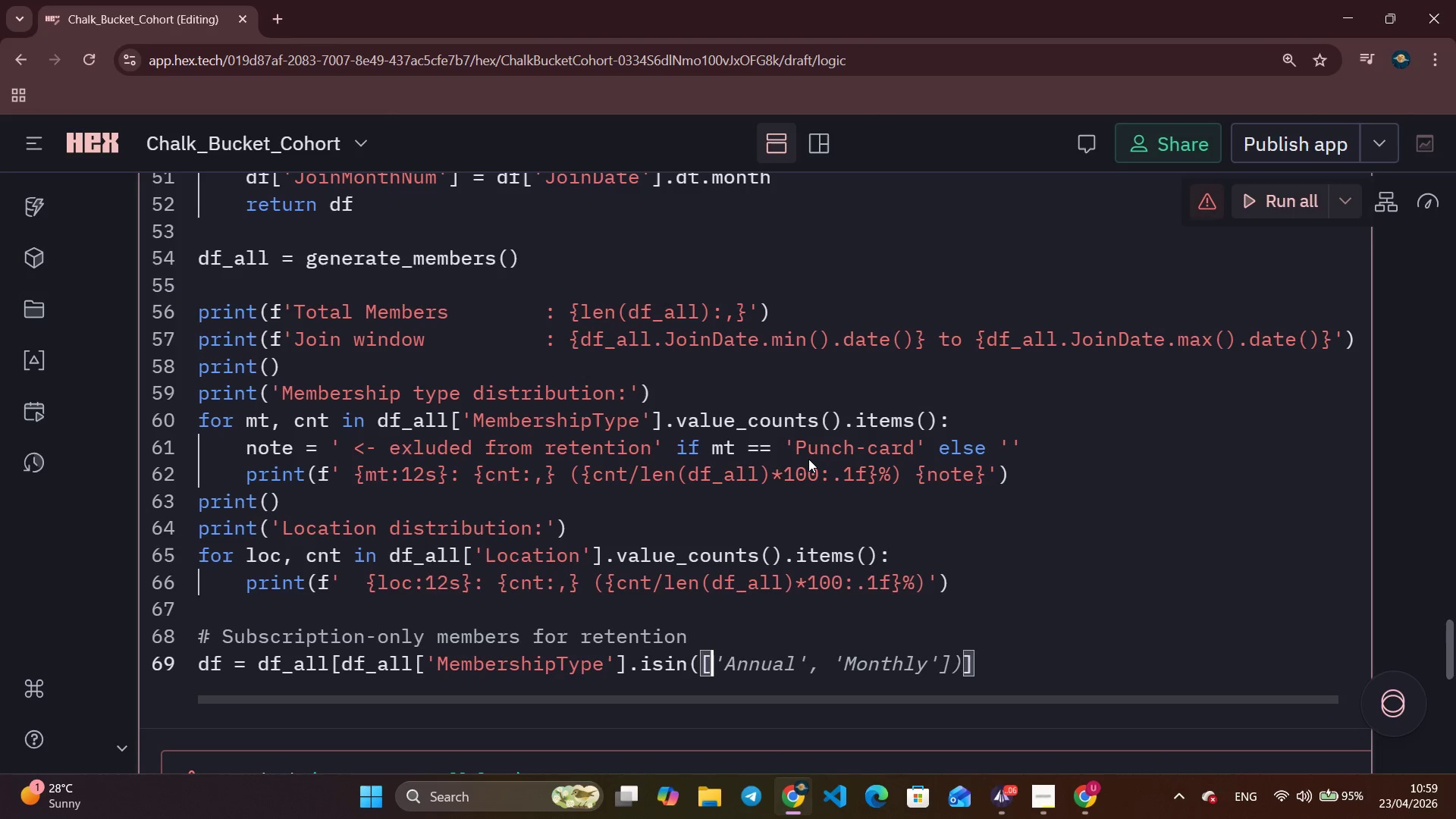 
key(Backspace)
 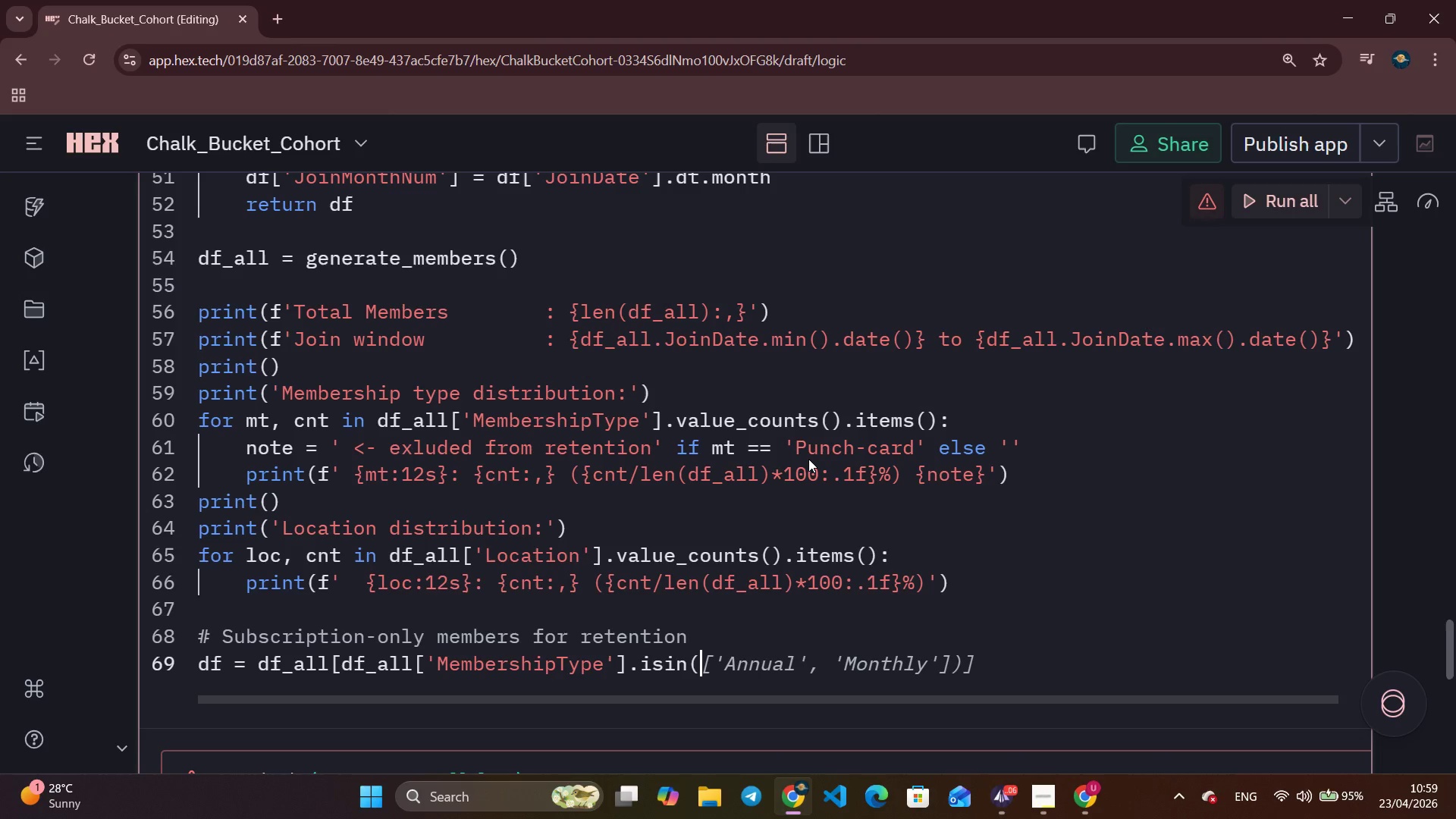 
key(CapsLock)
 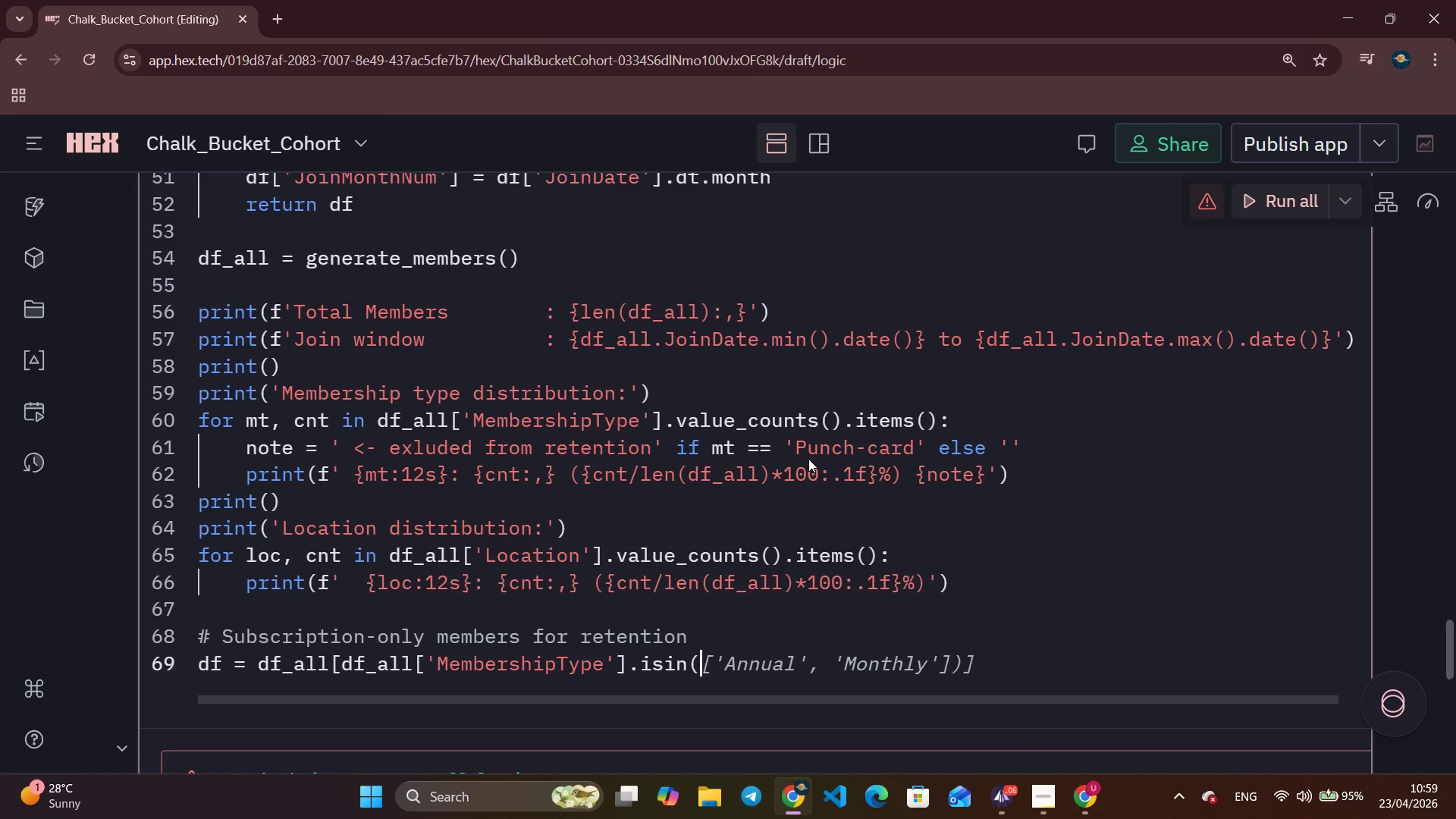 
wait(5.81)
 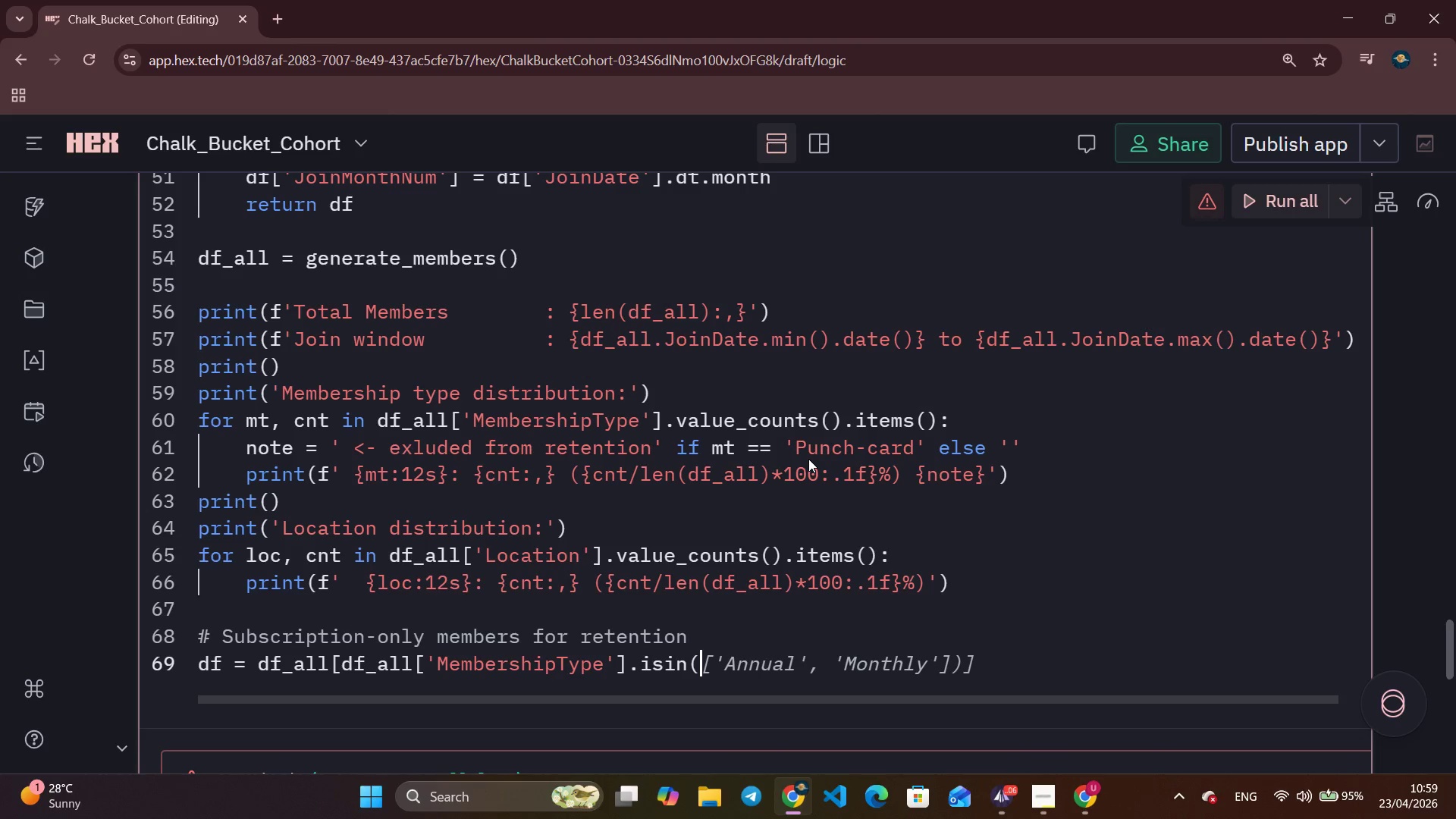 
type(MEM)
 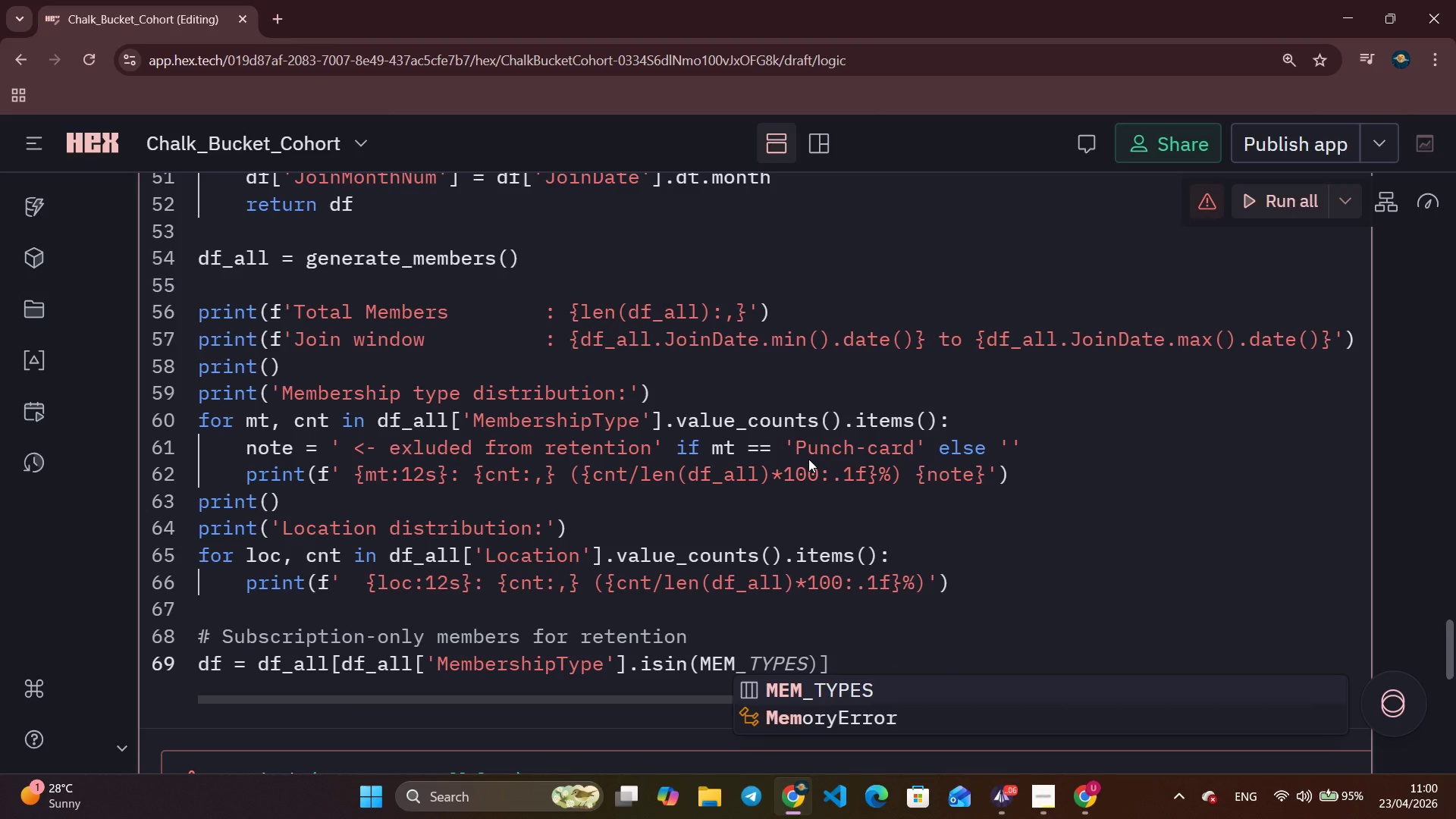 
key(Enter)
 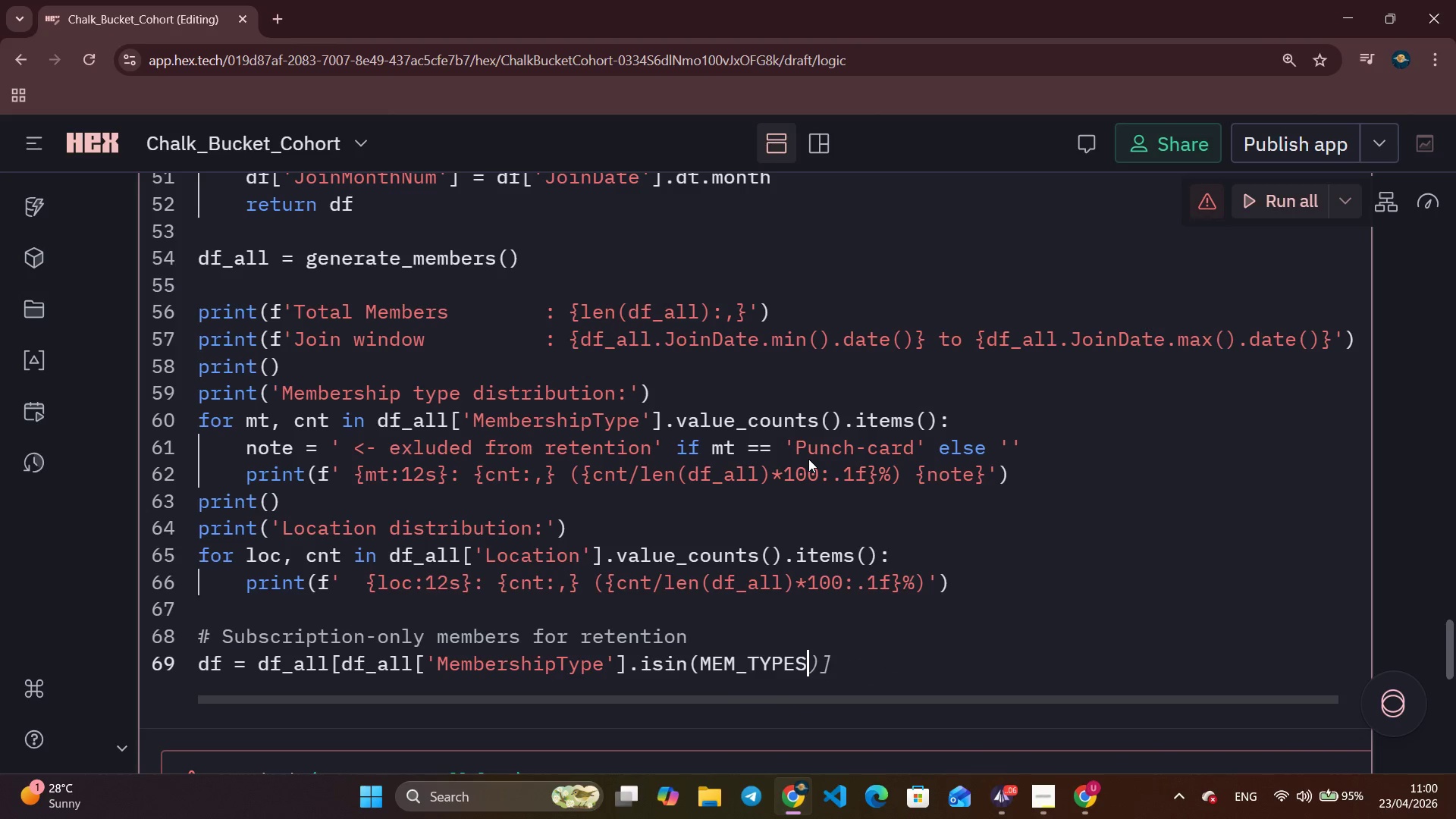 
key(Control+ArrowRight)
 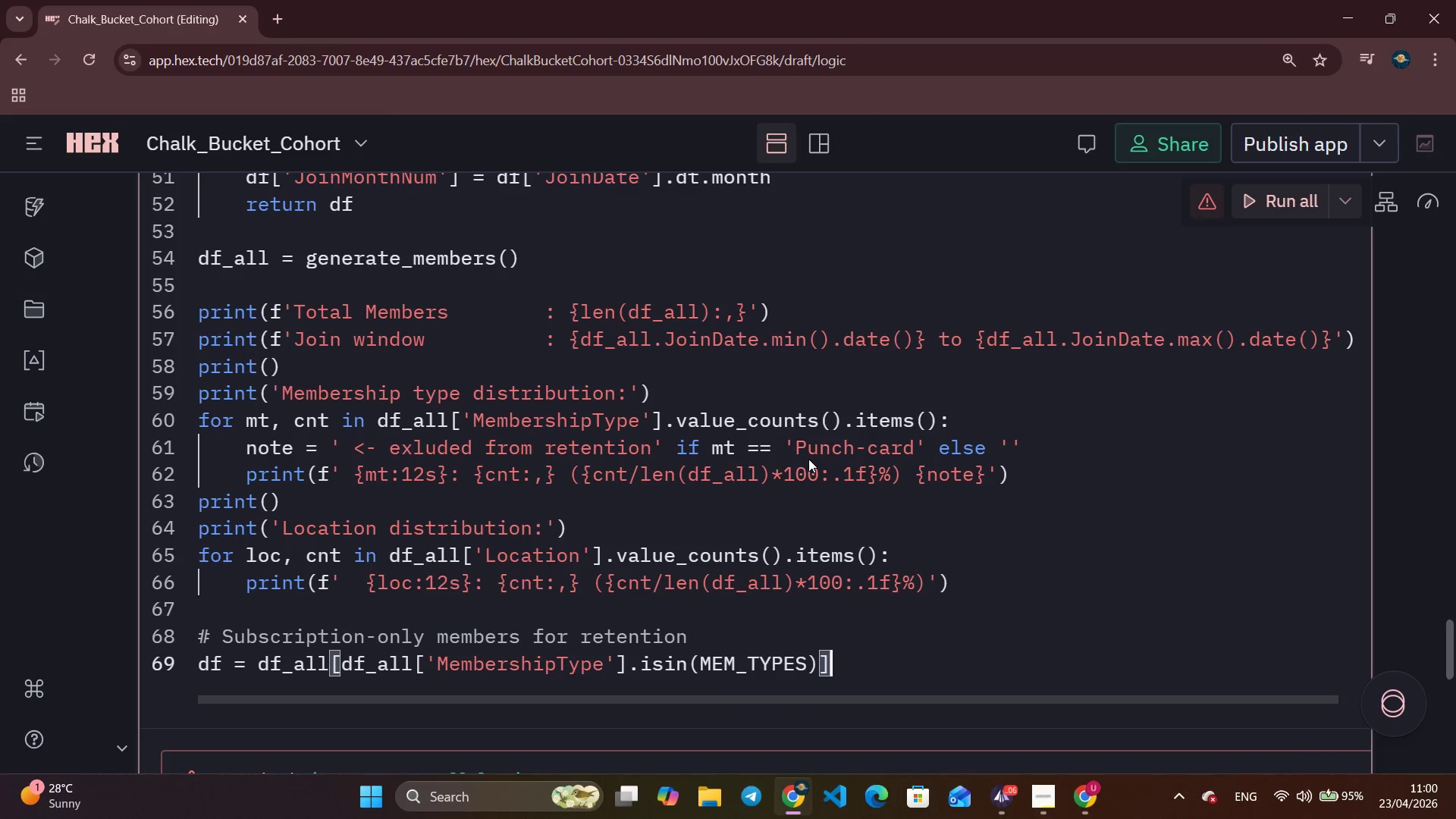 
type(.copy()
 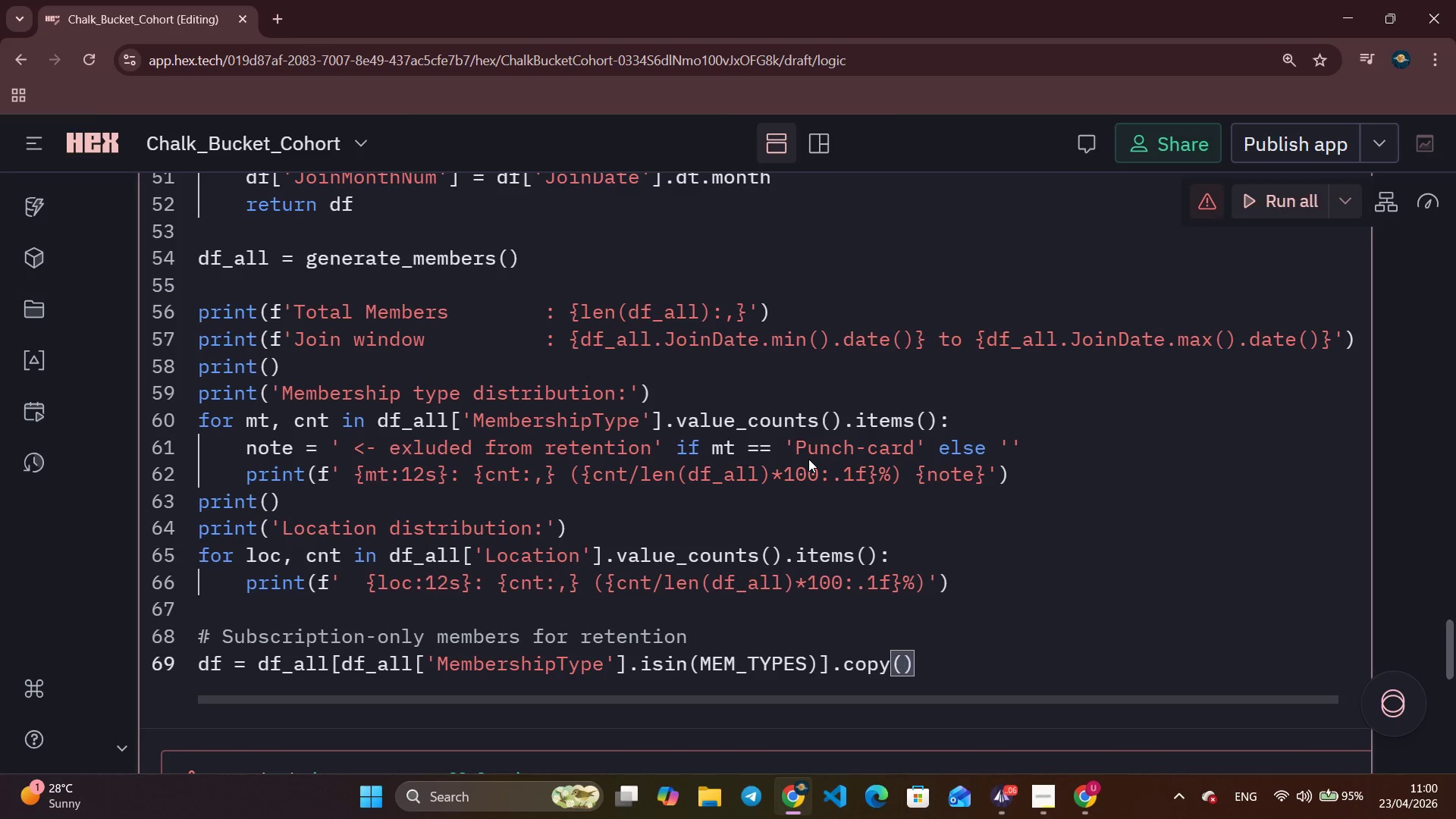 
key(ArrowRight)
 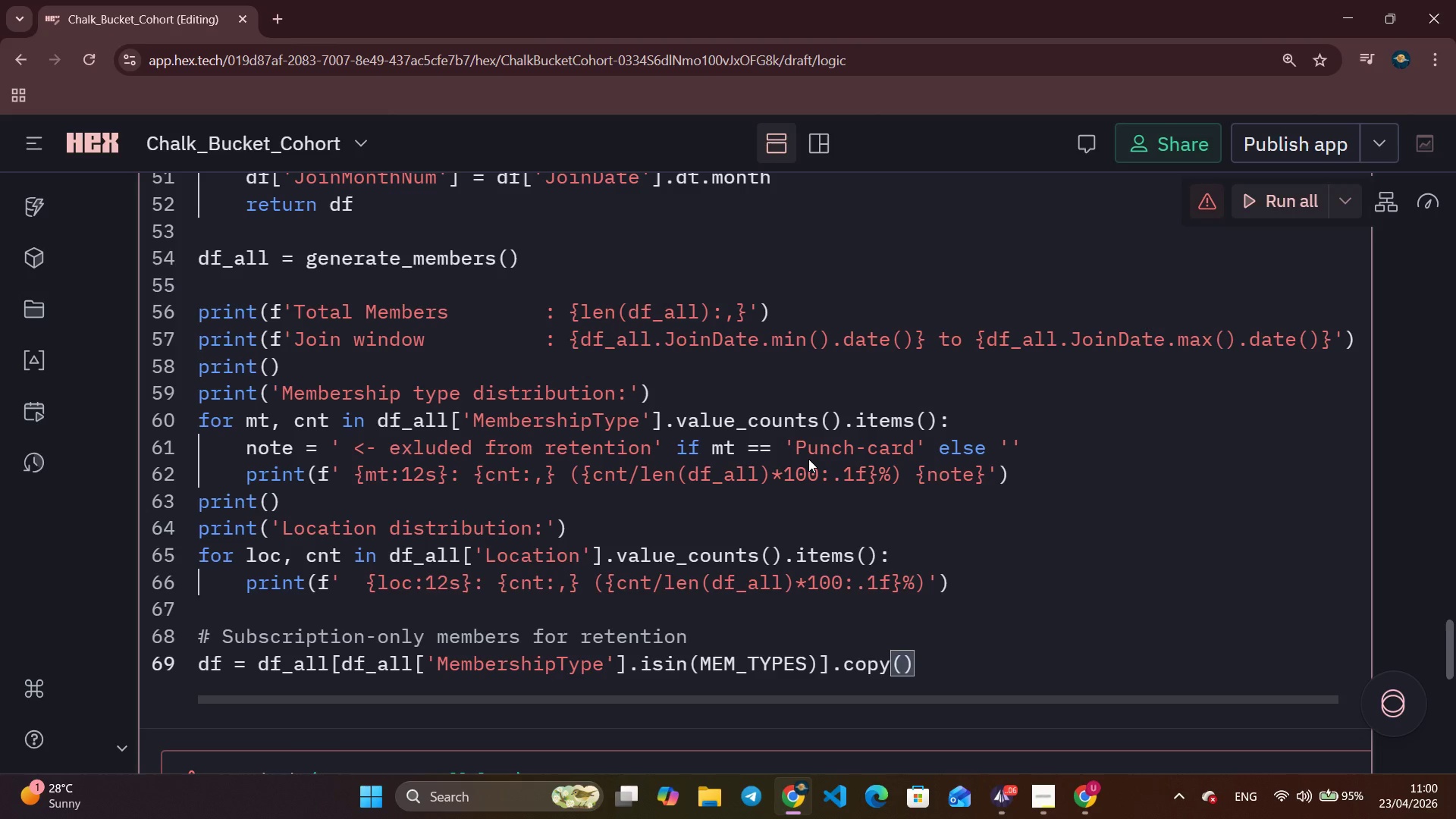 
type(.reset_index()
key(Tab)
 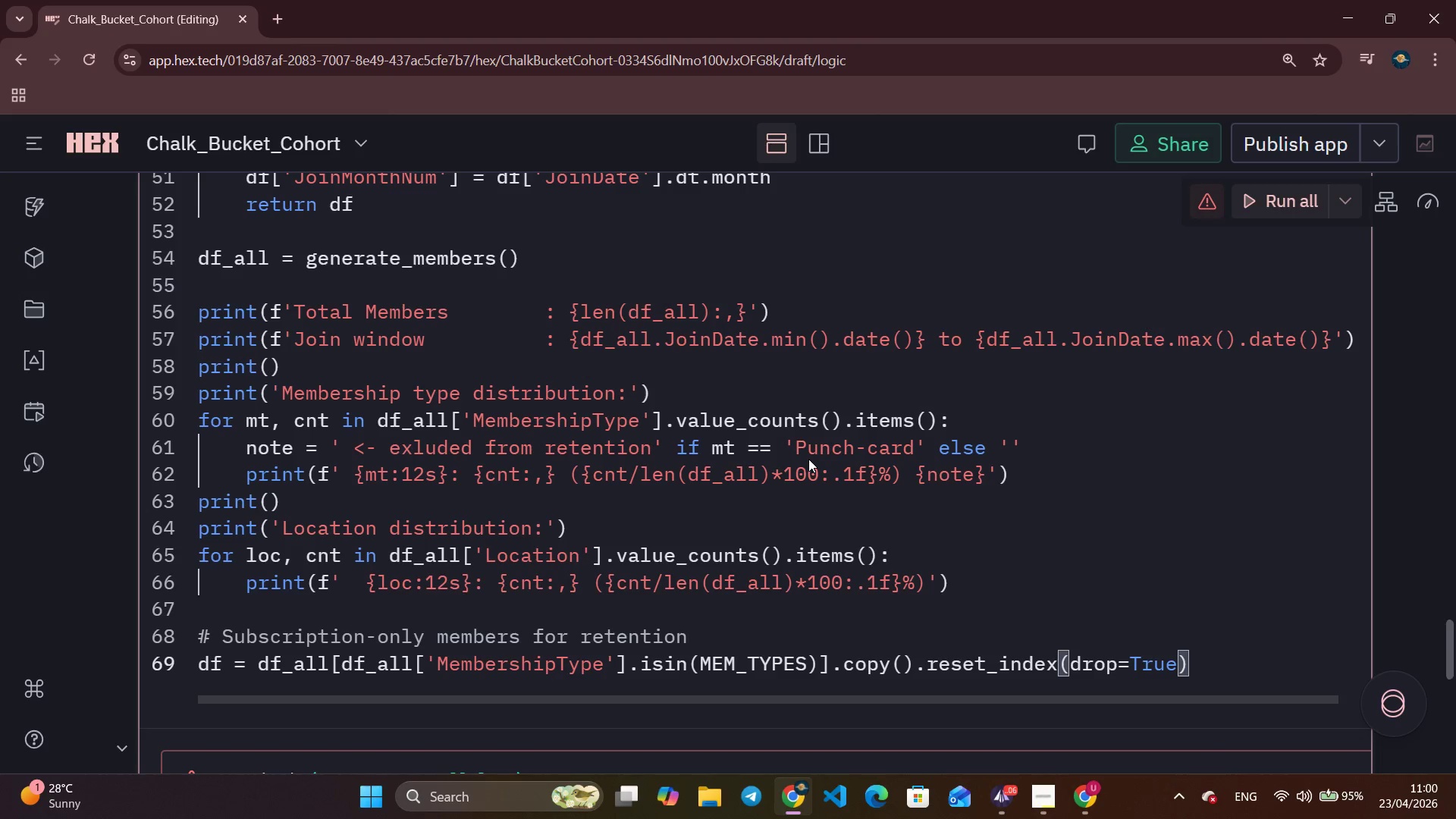 
key(Enter)
 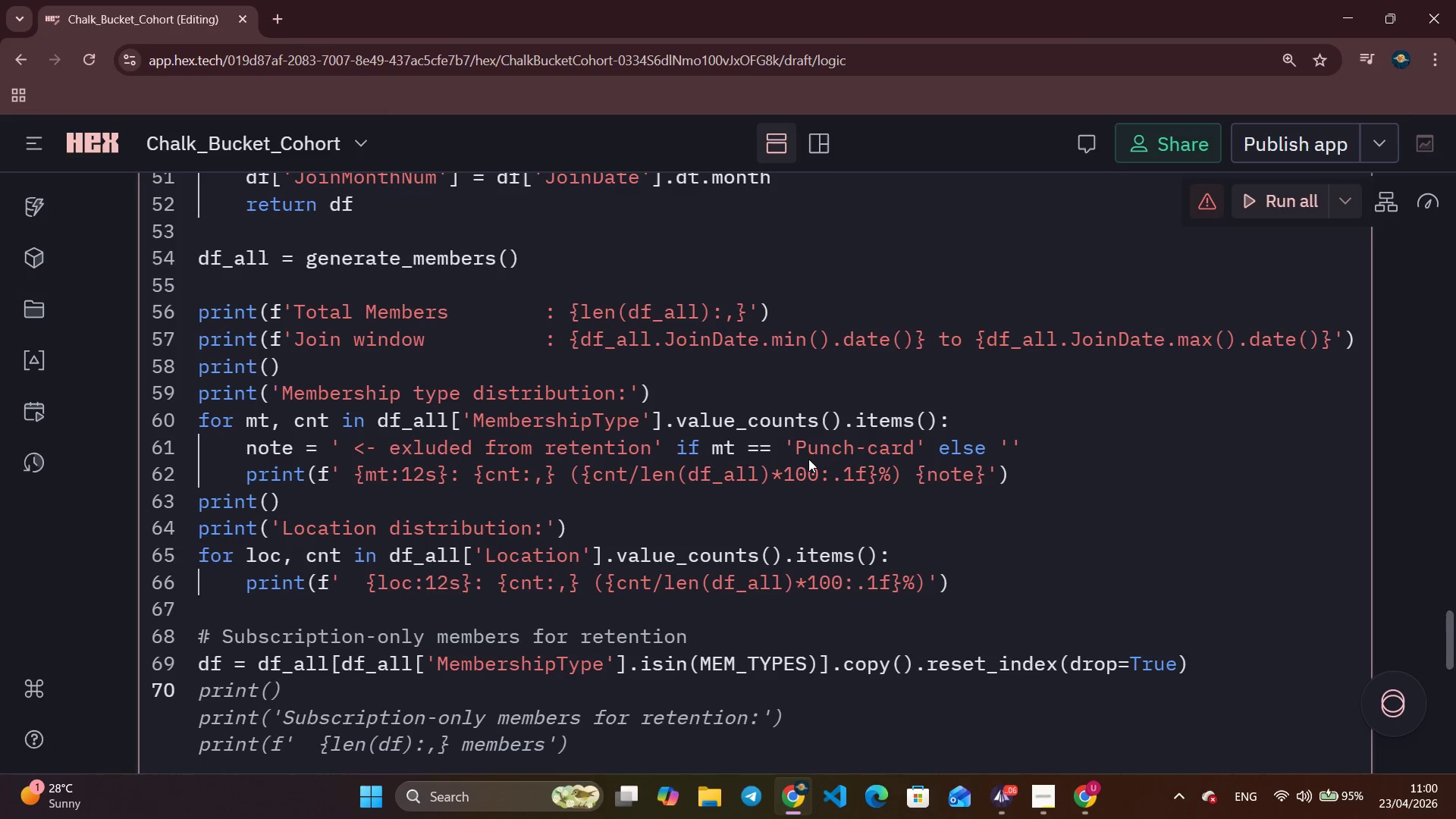 
type(print(f'\nSubsription members (for retetntion)
key(Backspace)
key(Backspace)
key(Backspace)
key(Backspace)
key(Backspace)
type(n)
key(Backspace)
key(Backspace)
type(ntion): )
 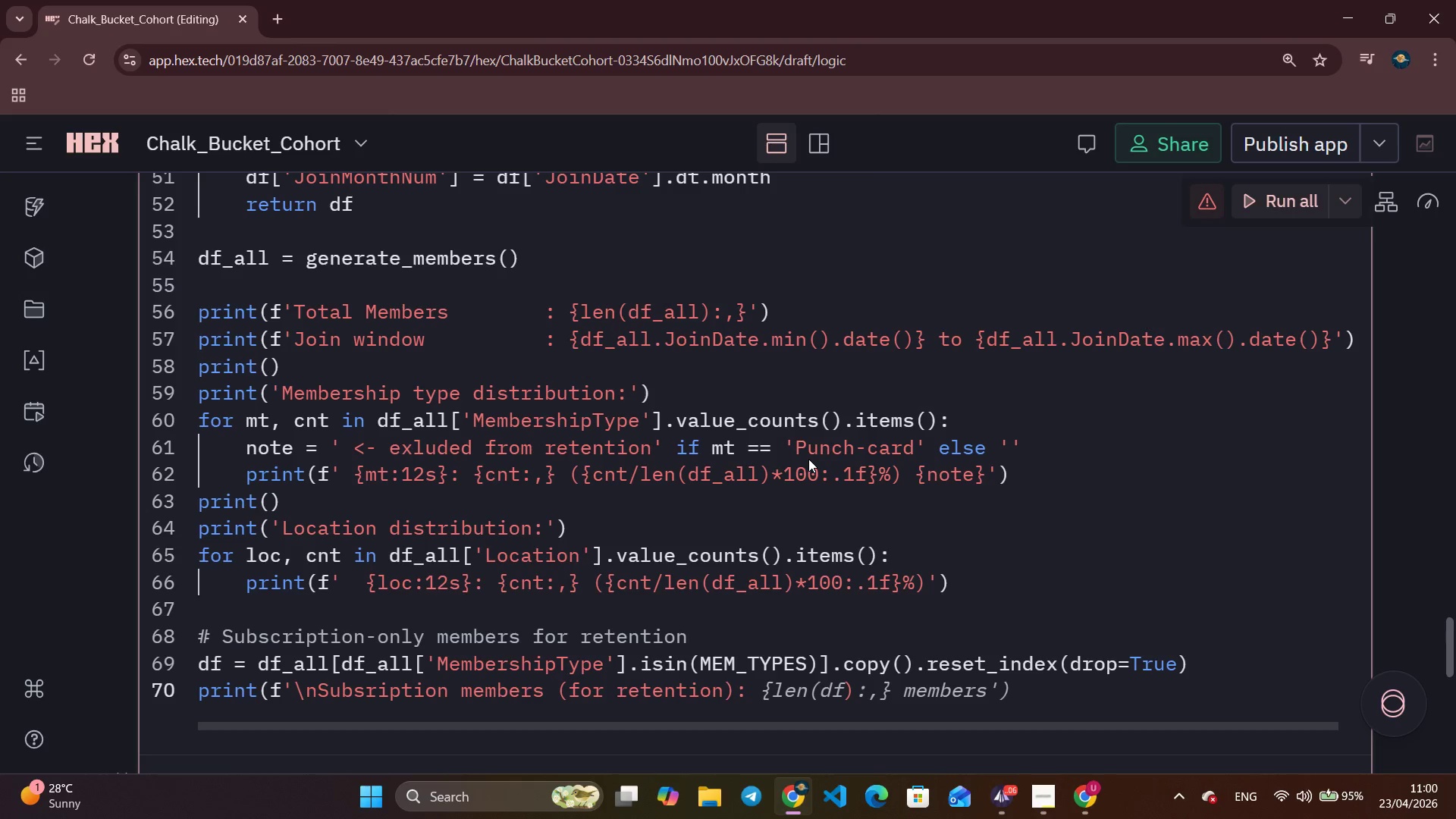 
key(Control+ArrowRight)
 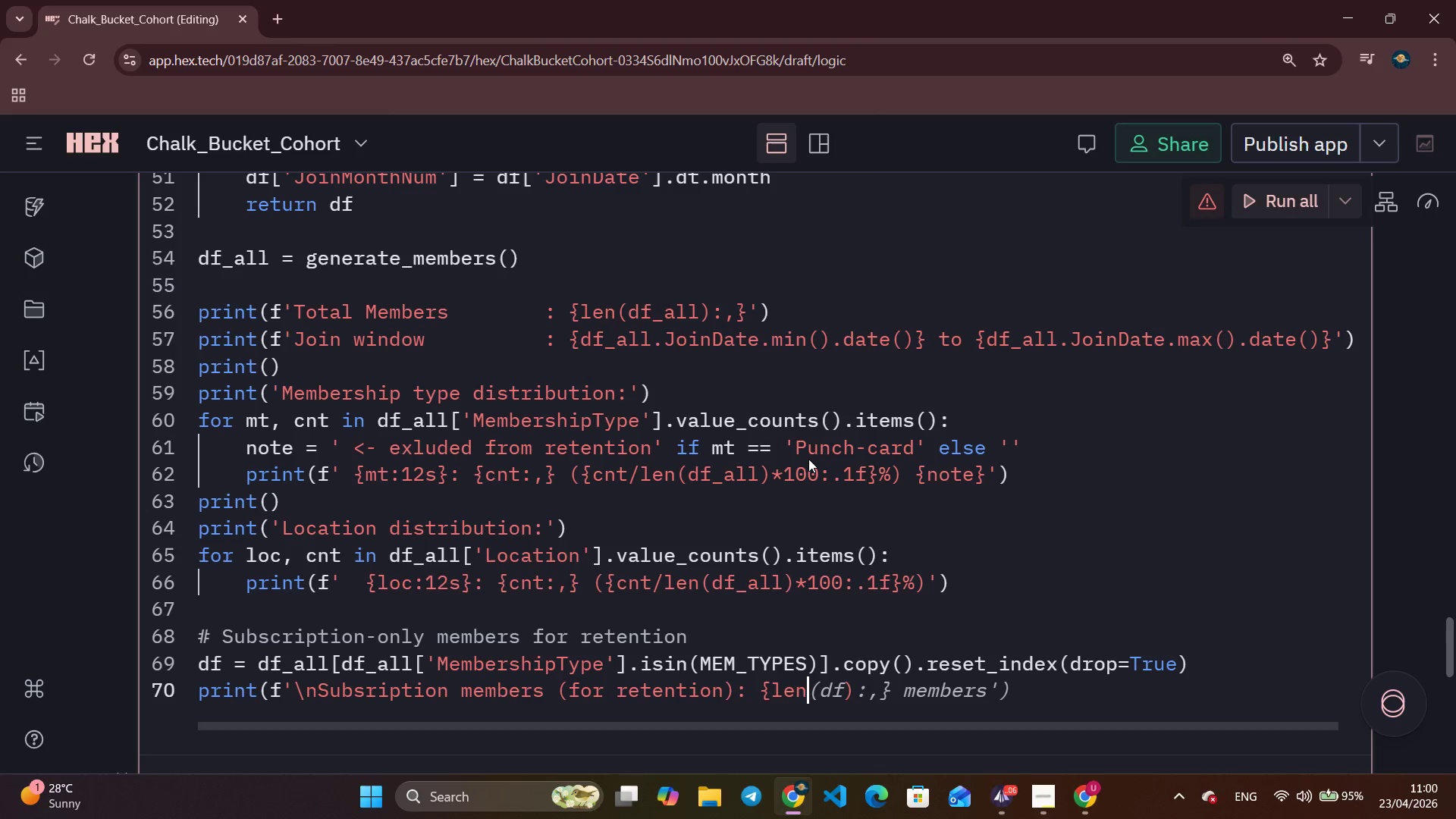 
key(Control+ArrowRight)
 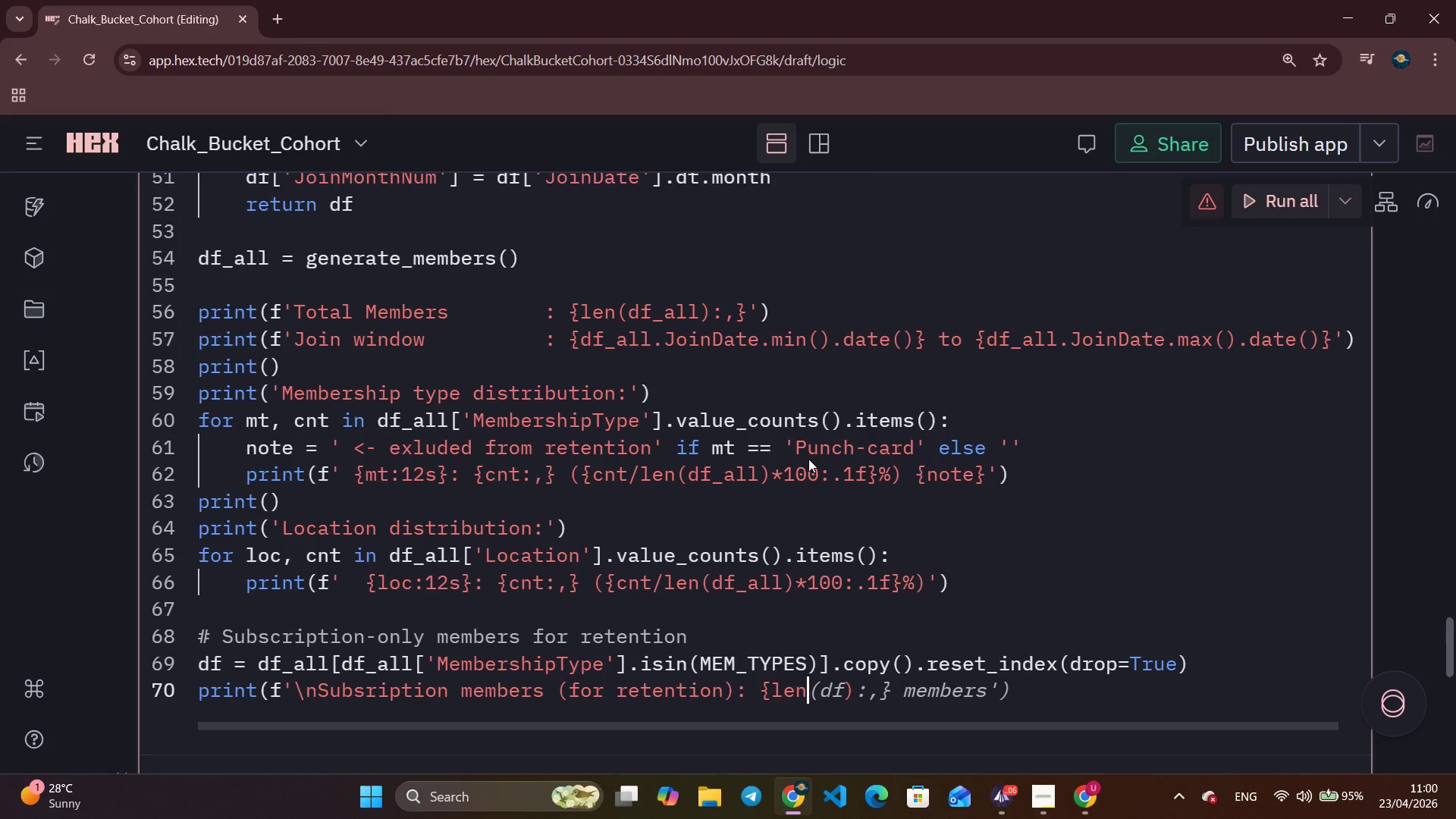 
key(Control+ArrowRight)
 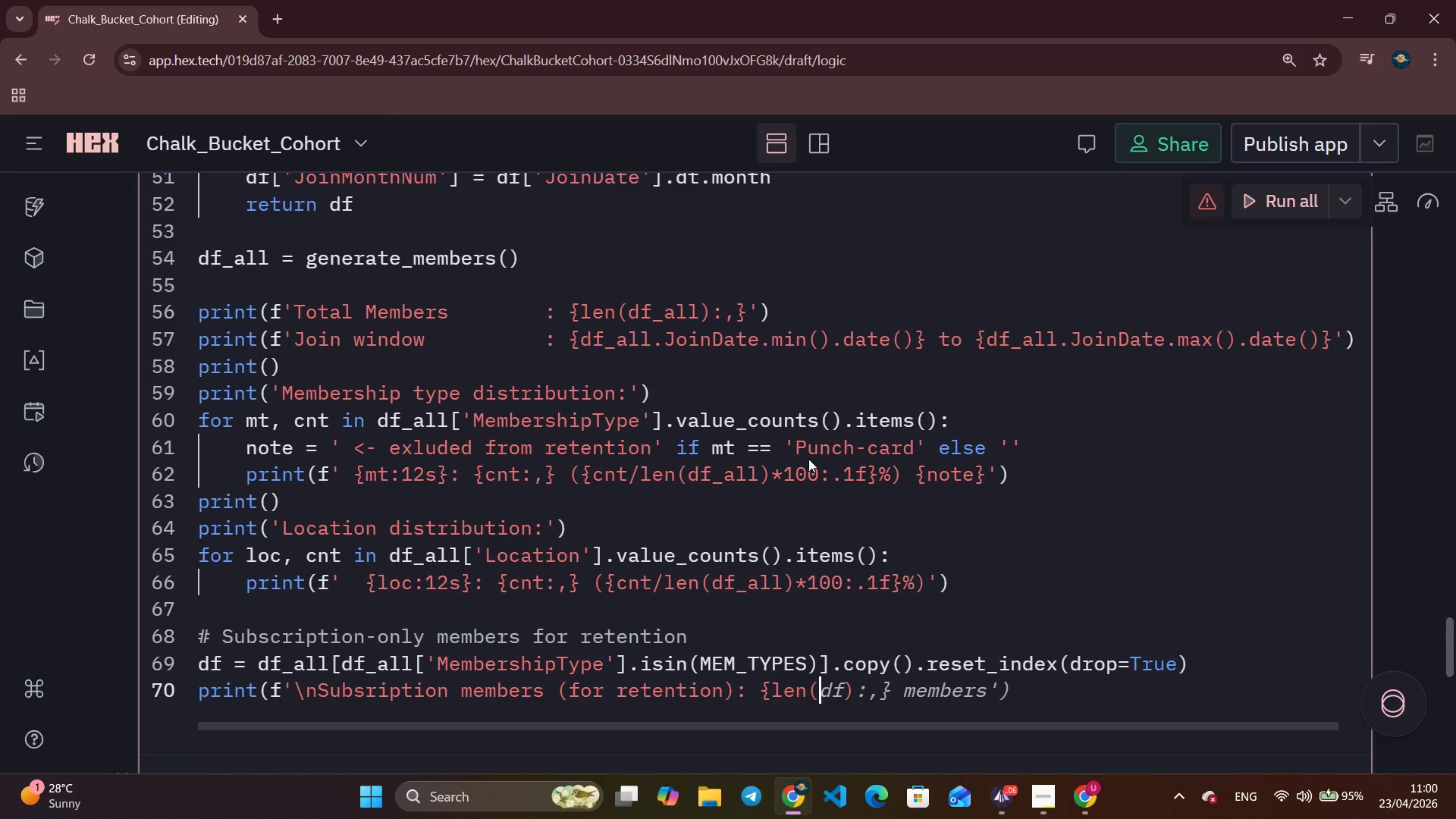 
key(Control+ArrowRight)
 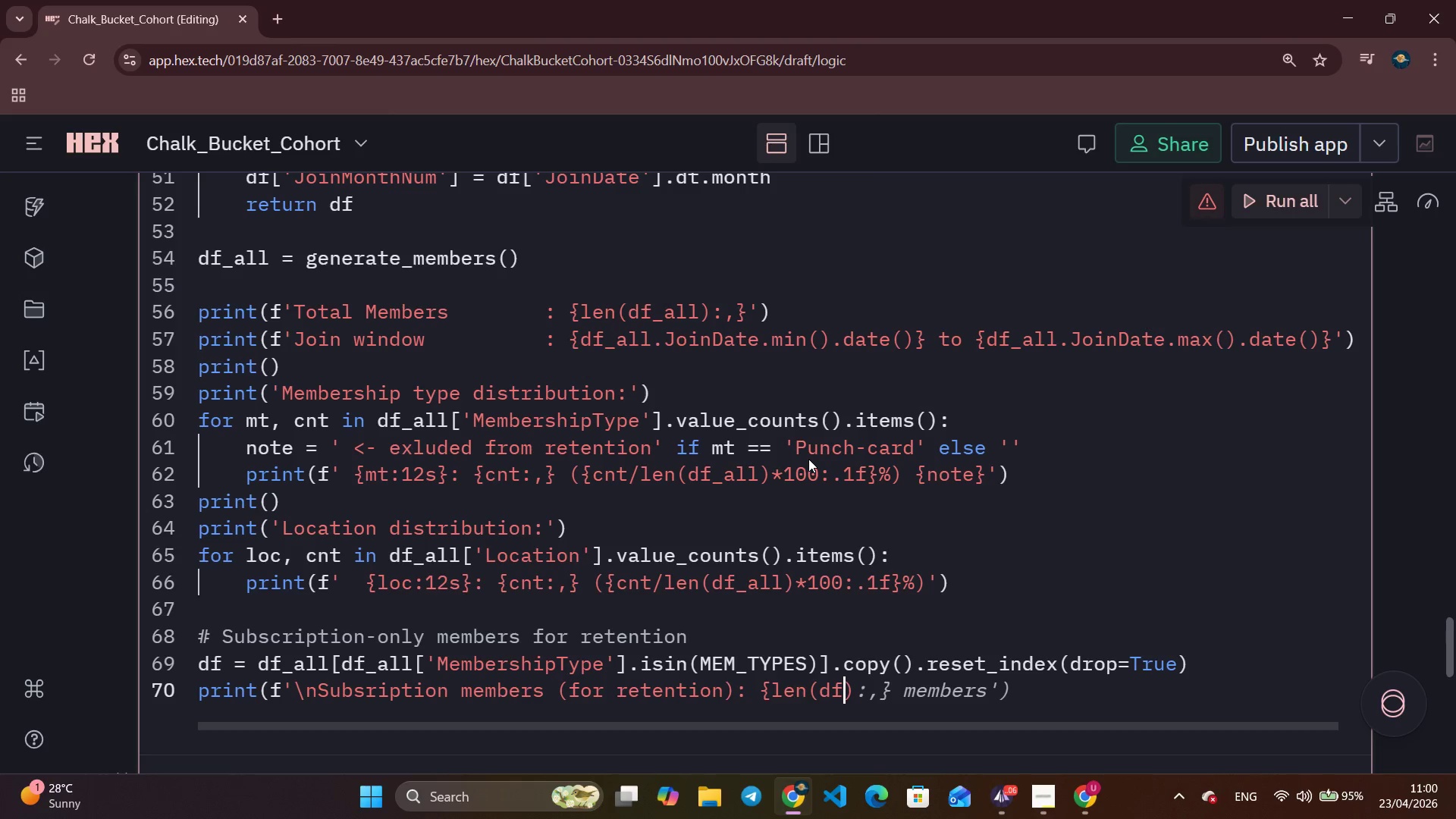 
key(Control+ArrowRight)
 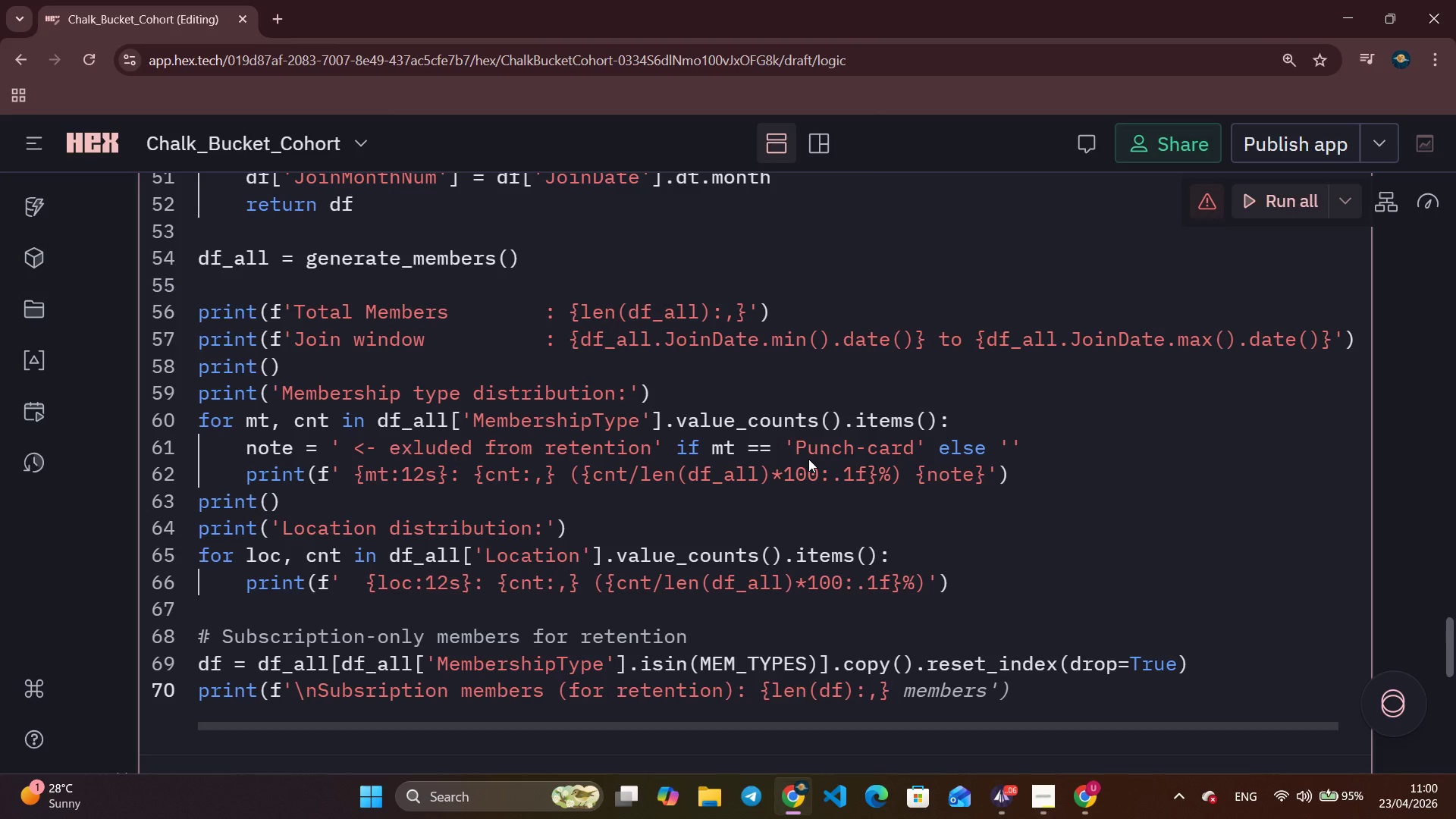 
key(Quote)
 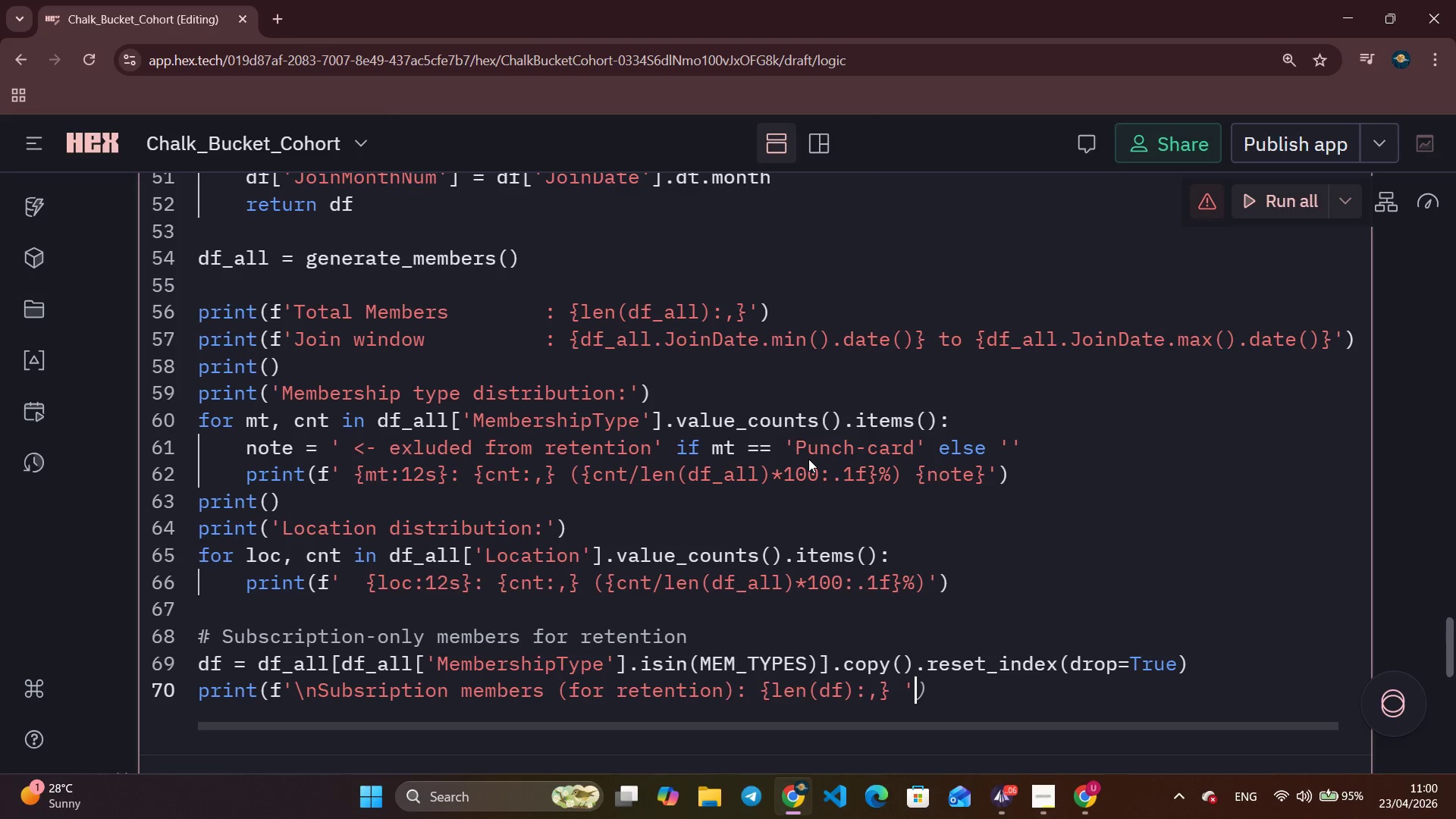 
key(Backspace)
 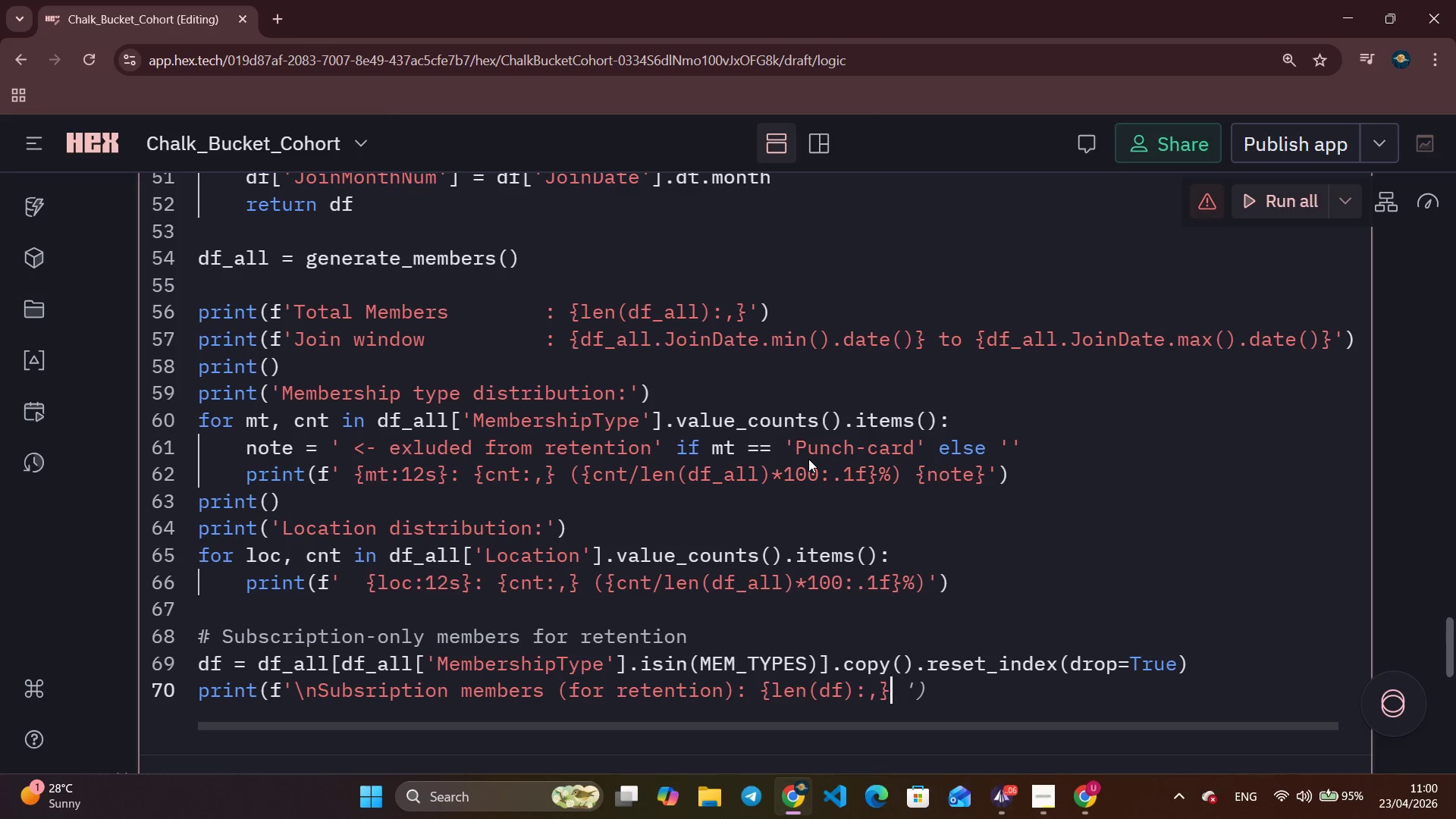 
key(Backspace)
 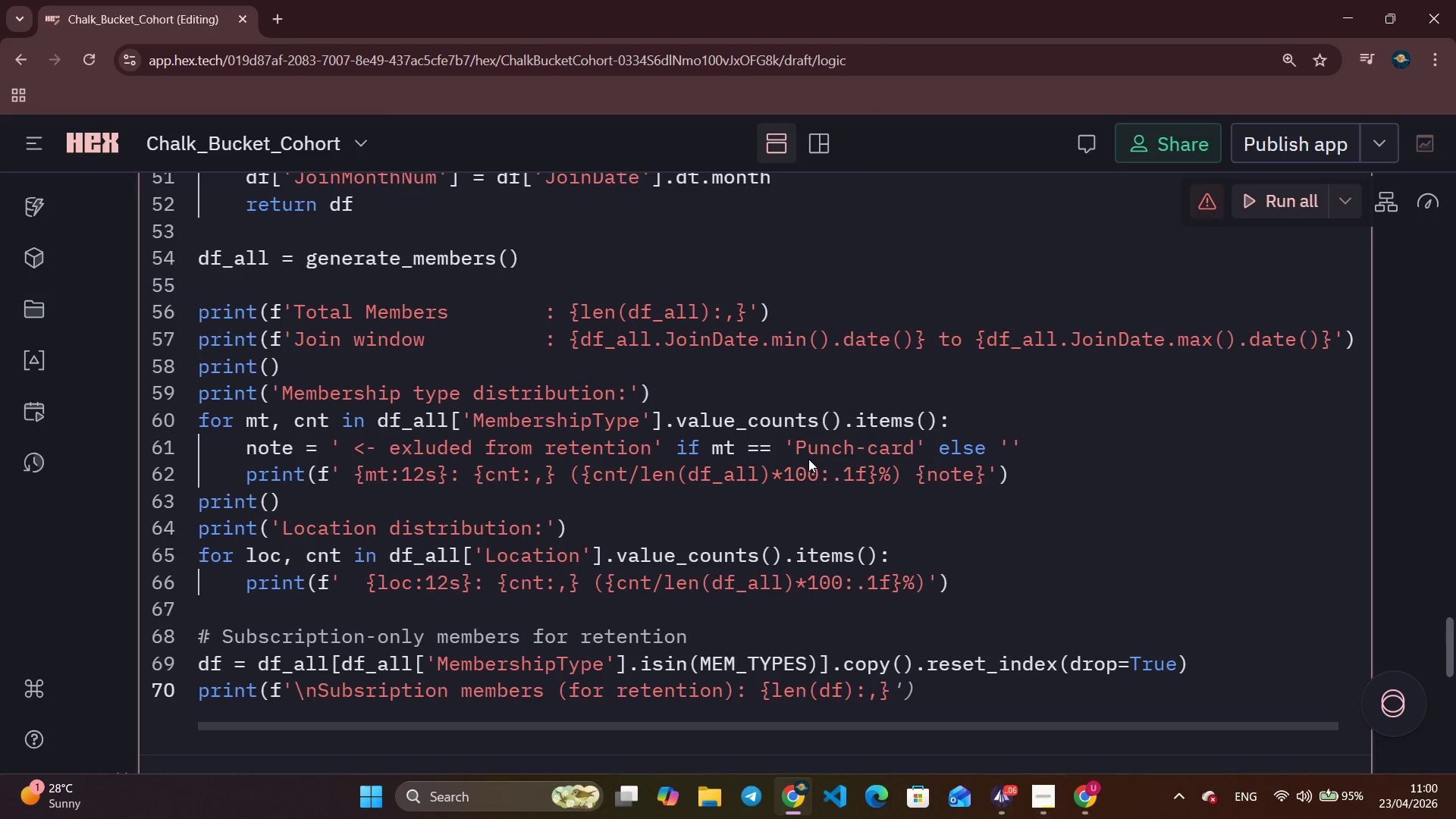 
key(Quote)
 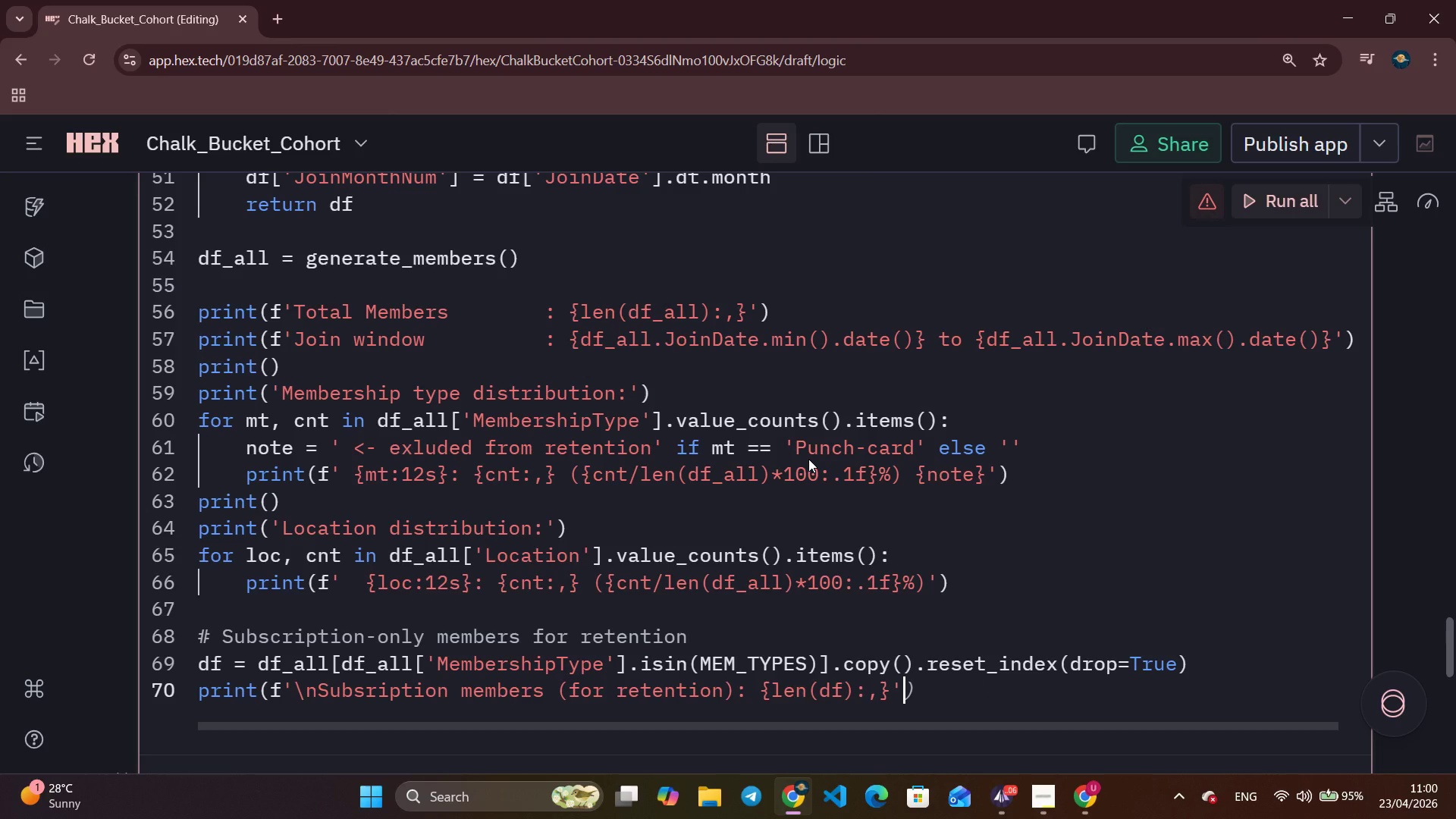 
hold_key(key=ShiftRight, duration=0.38)
 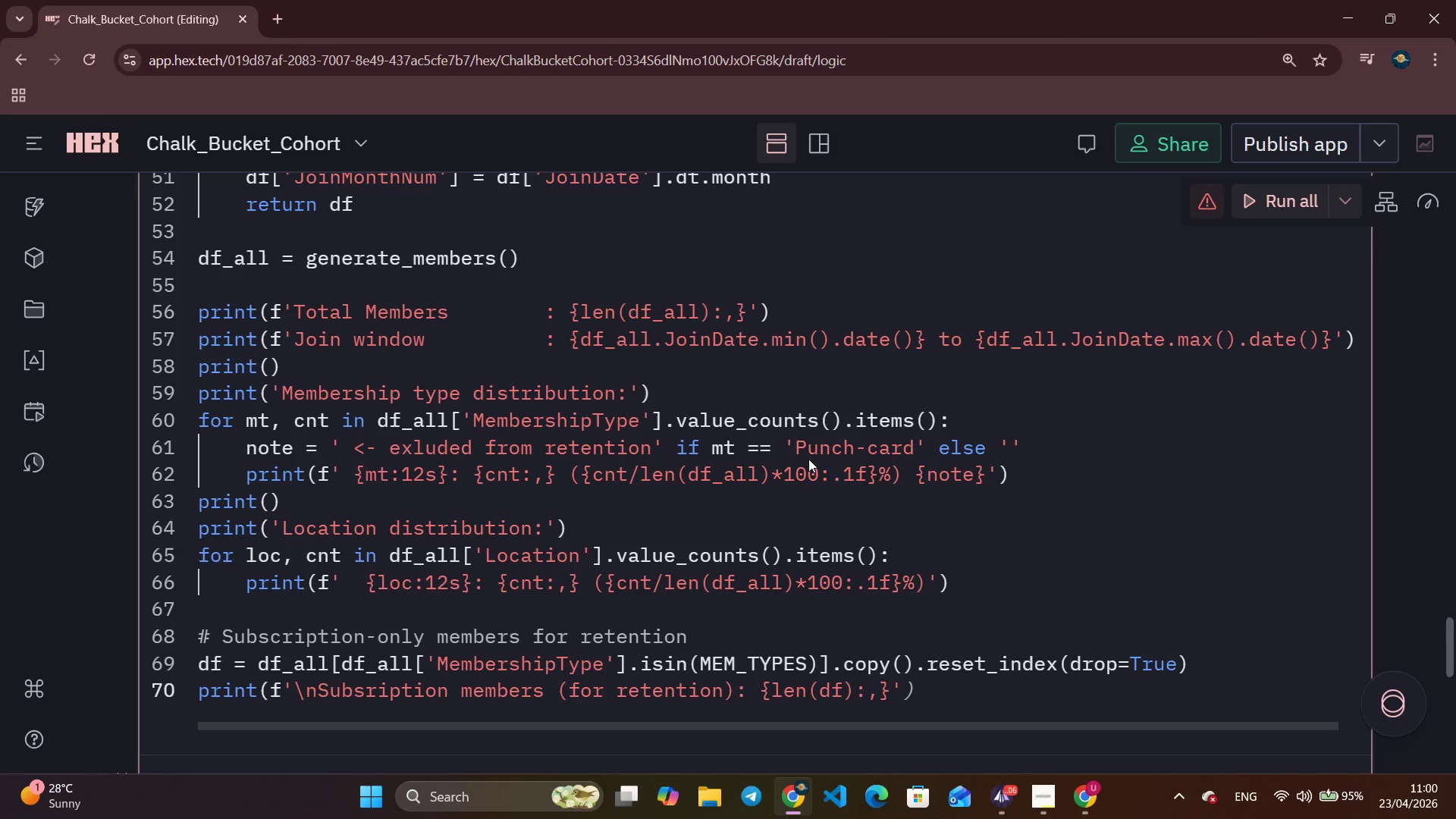 
key(Shift+ShiftRight)
 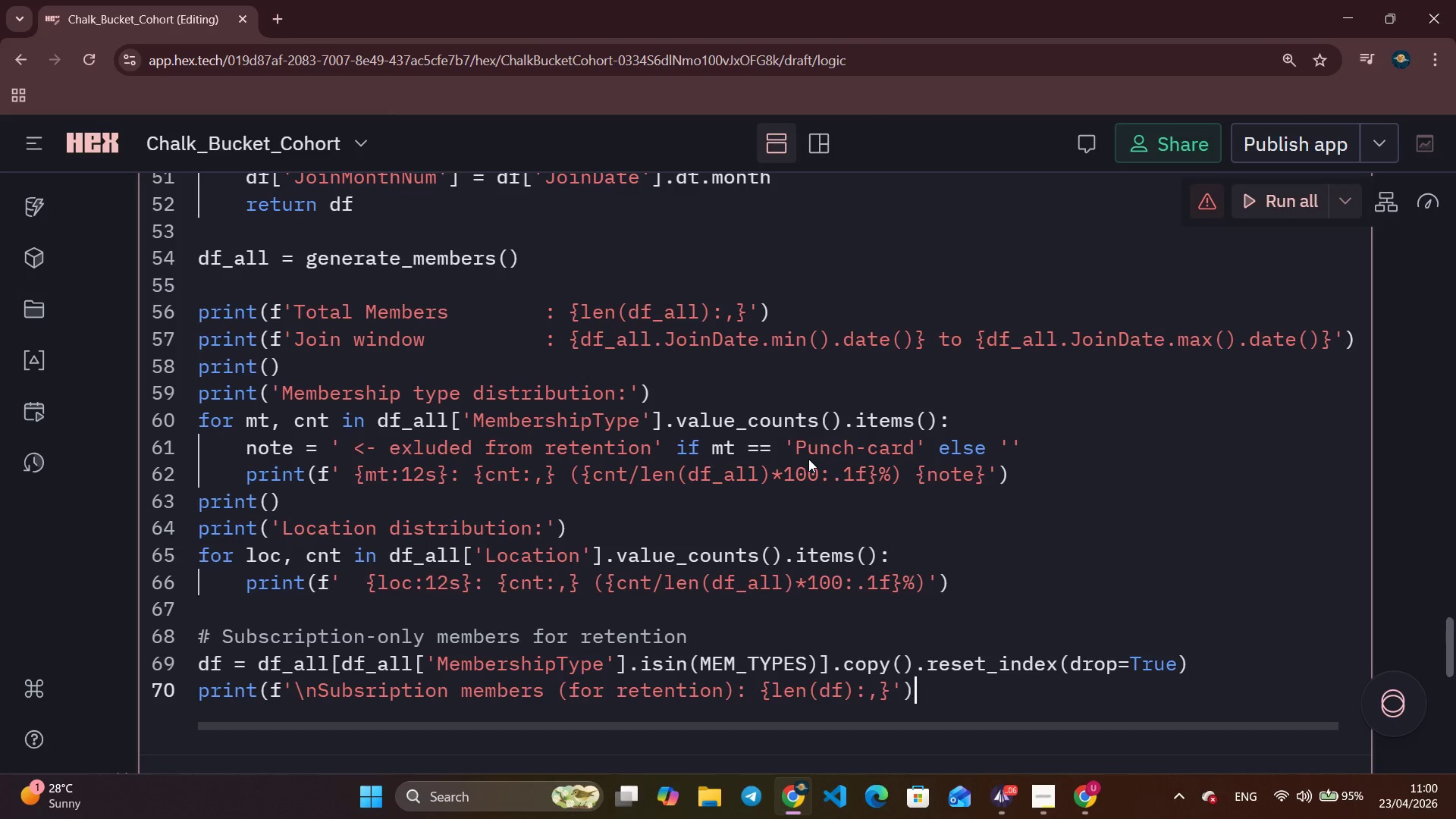 
key(Shift+0)
 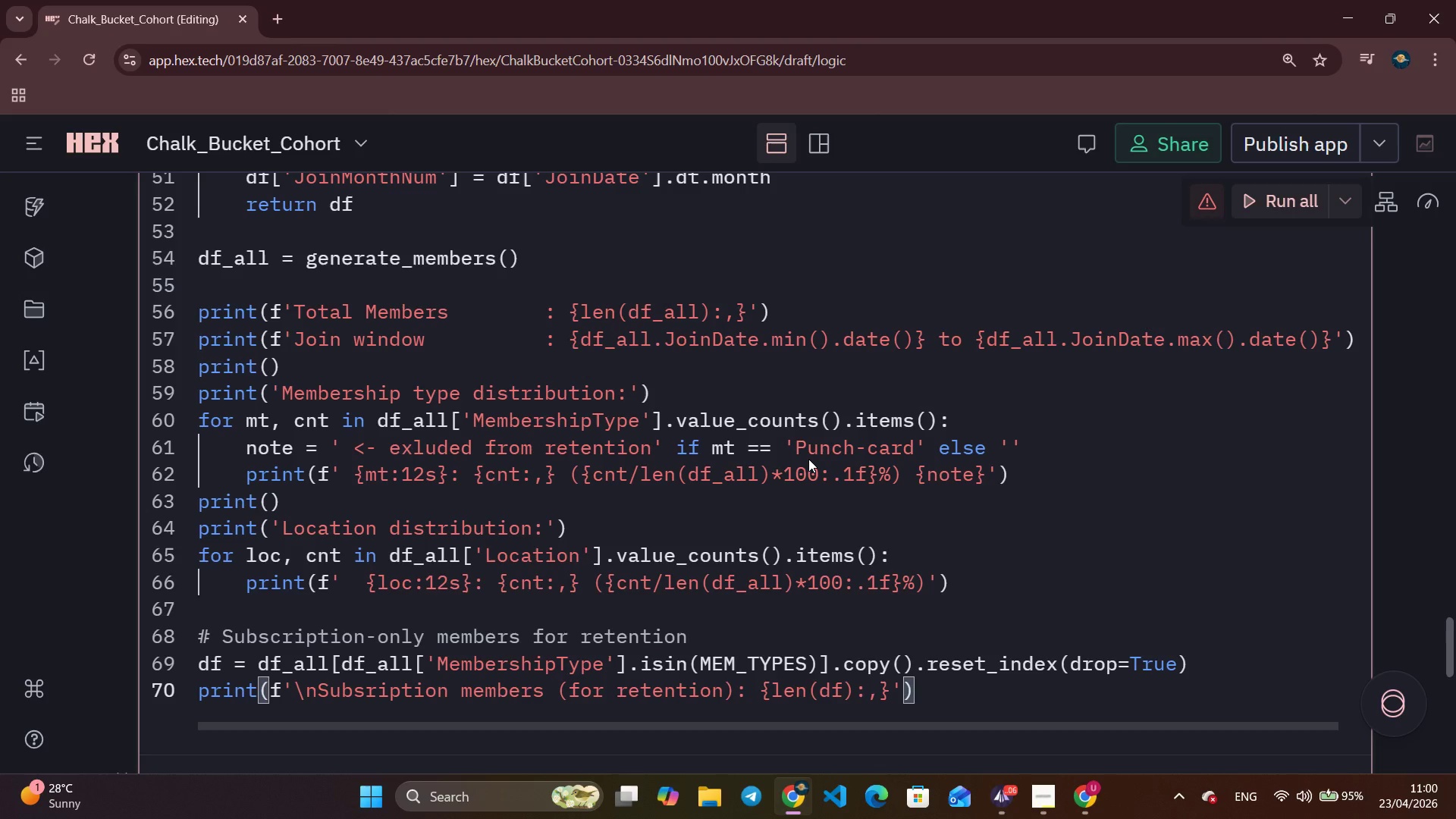 
key(Enter)
 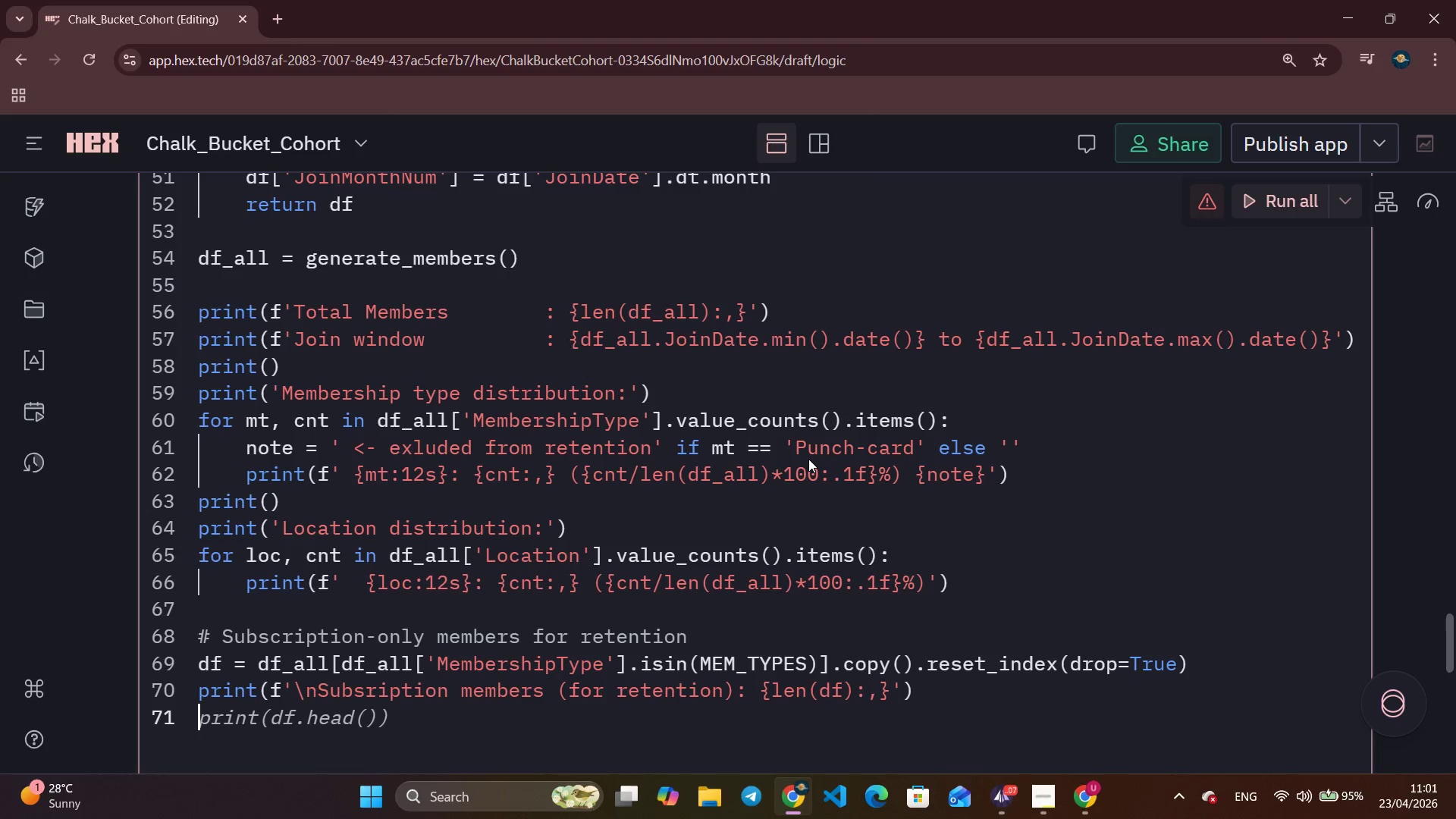 
wait(29.91)
 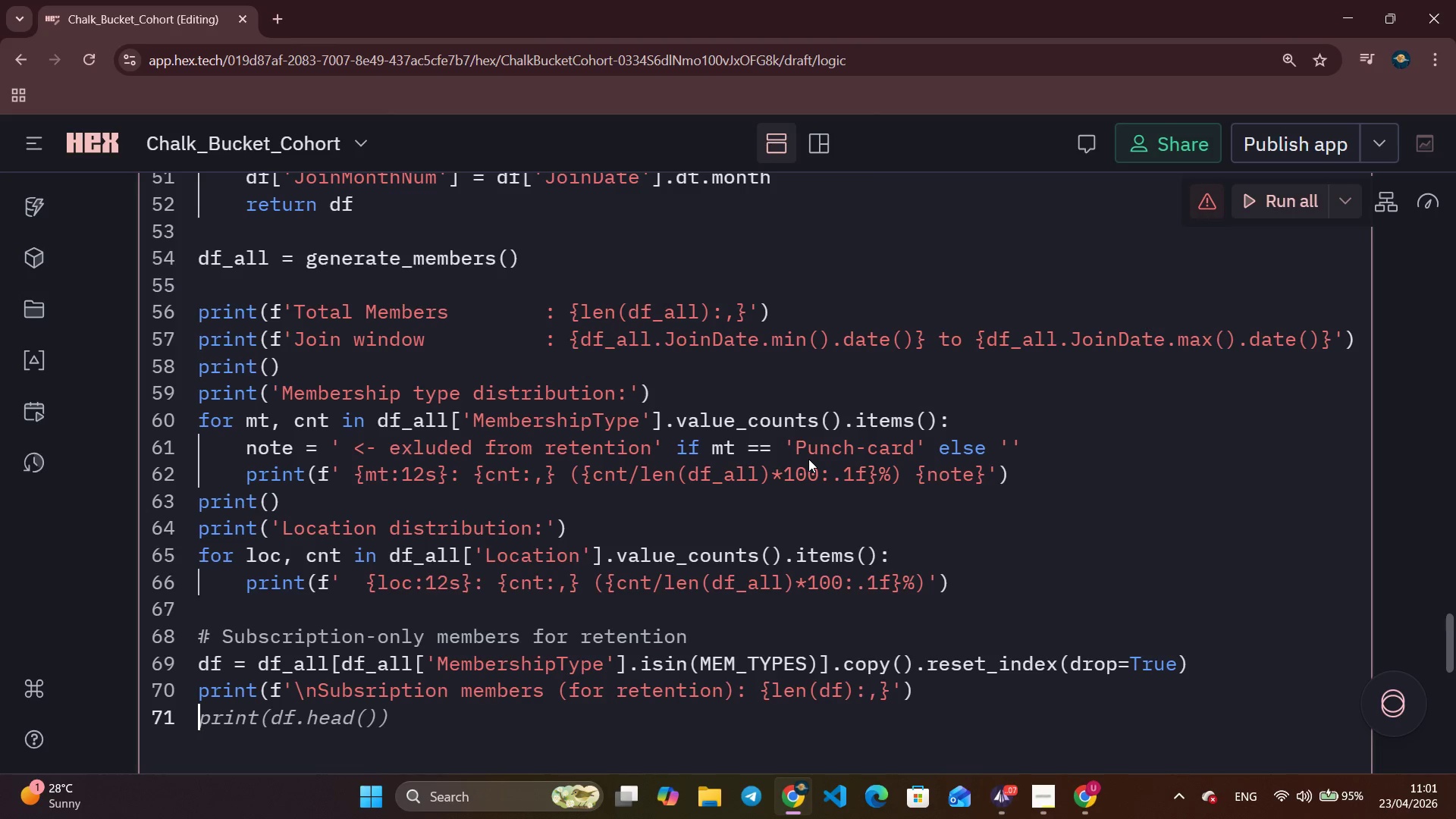 
type(df.head(5)
 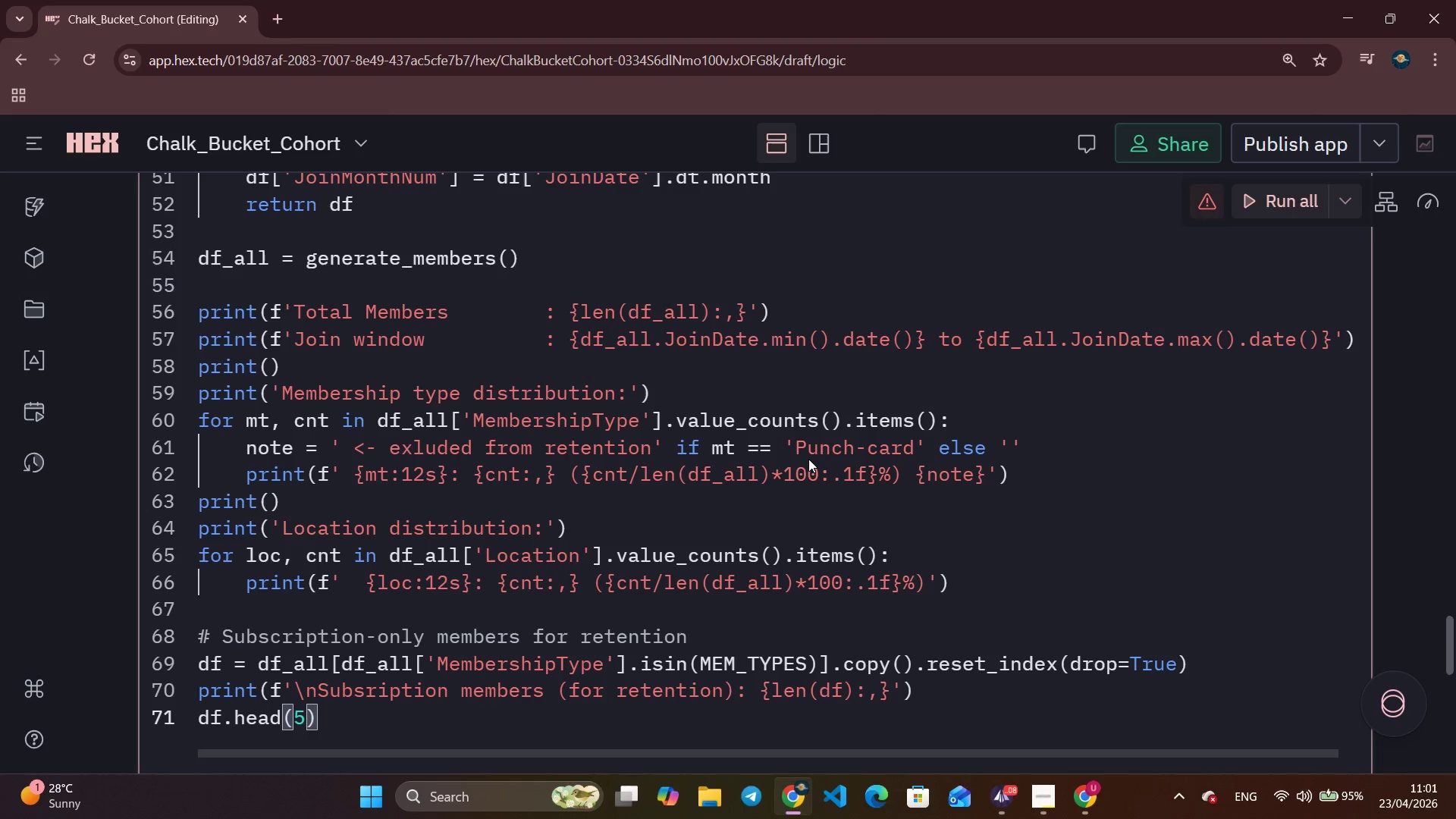 
key(ArrowRight)
 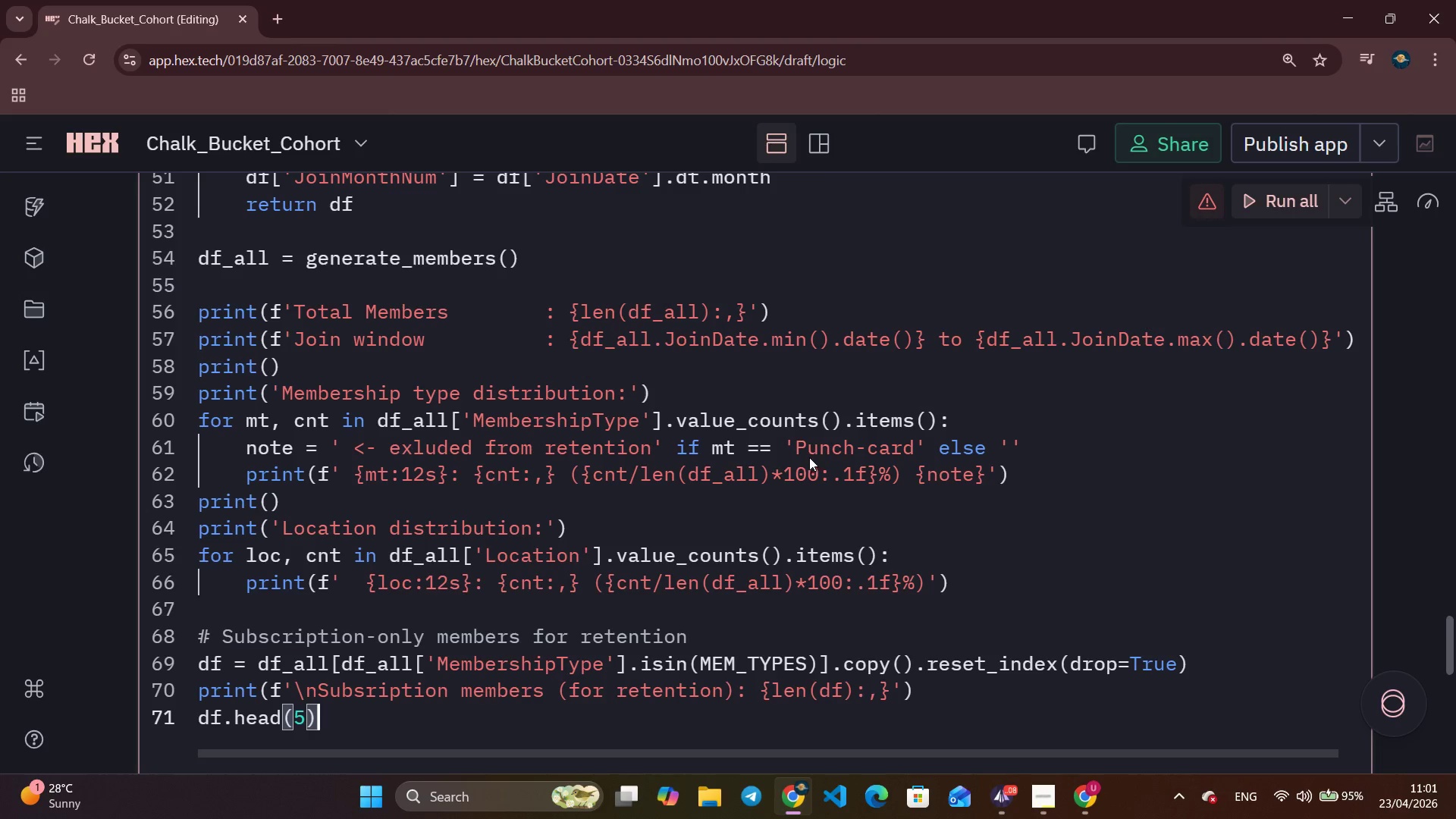 
scroll: coordinate [1252, 526], scroll_direction: up, amount: 18.0
 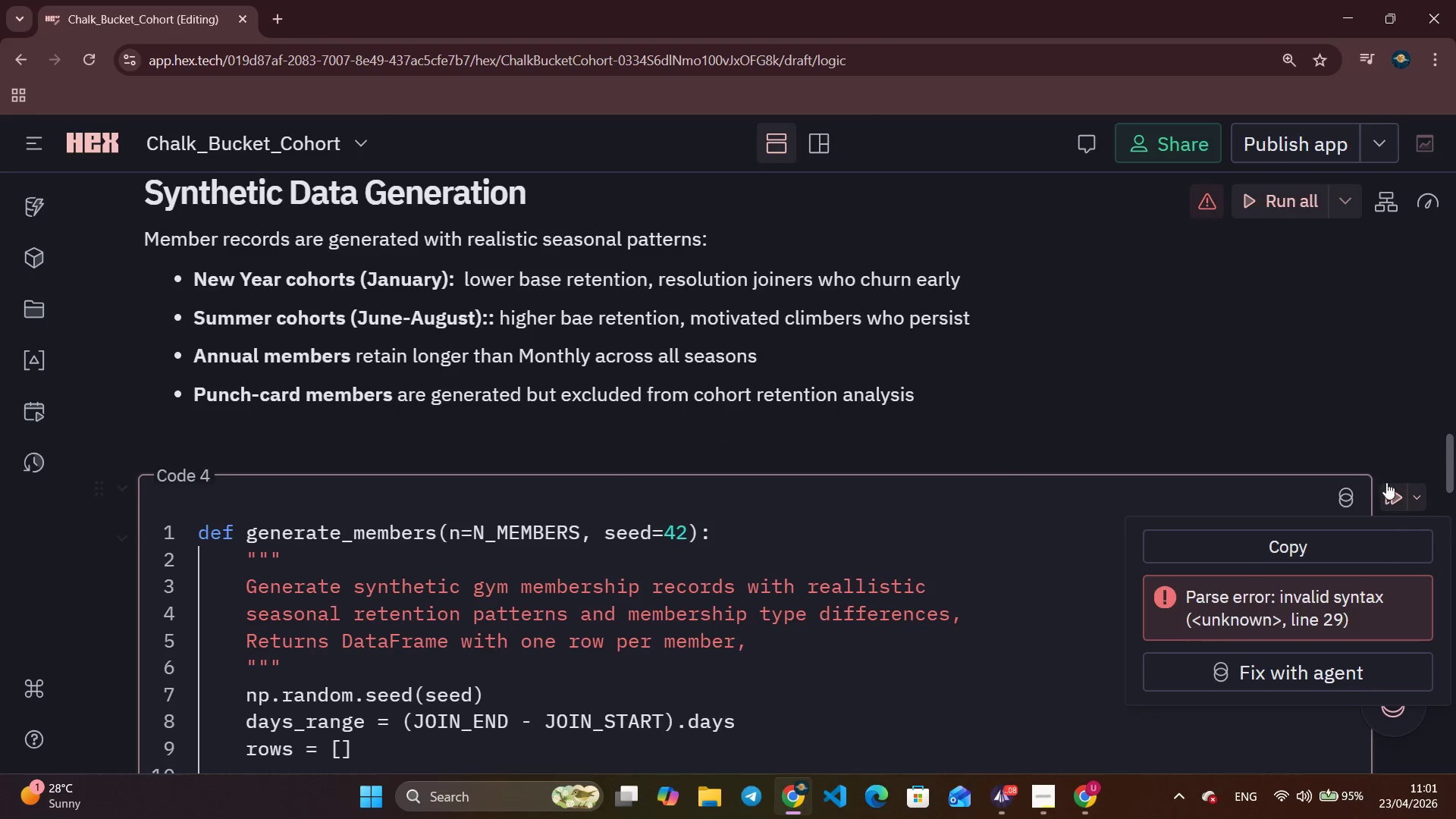 
left_click([1392, 490])
 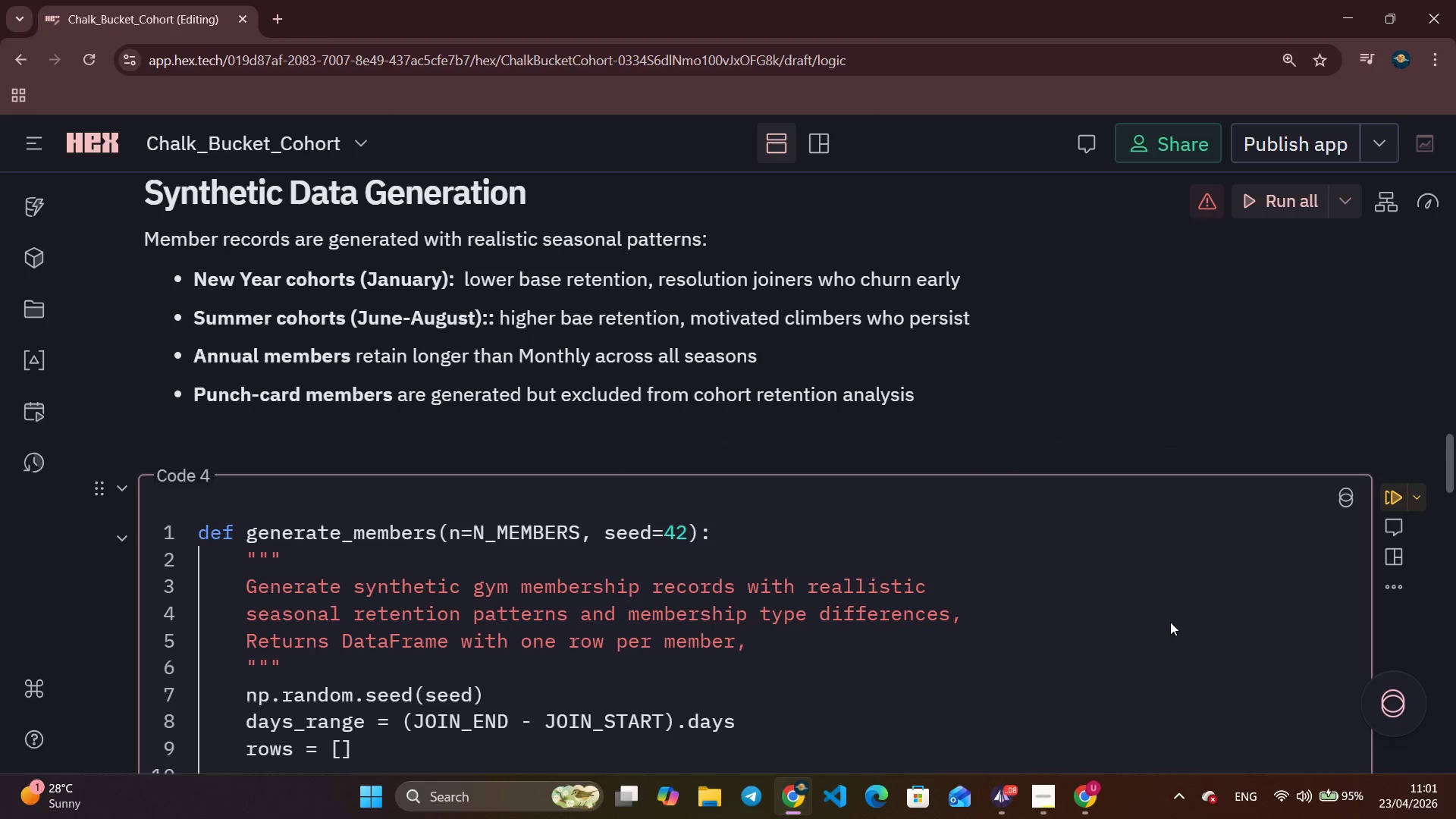 
scroll: coordinate [1159, 620], scroll_direction: down, amount: 23.0
 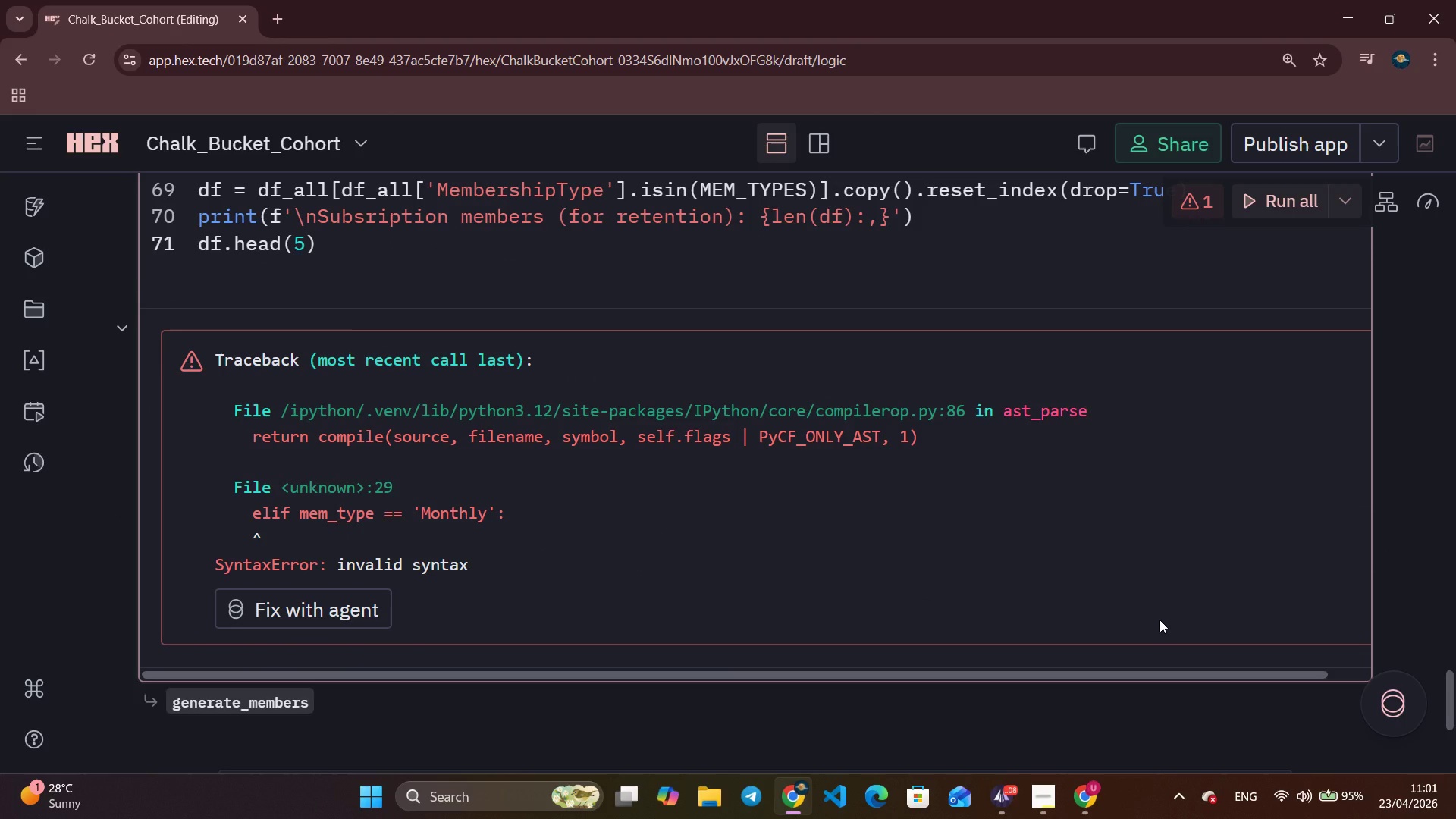 
wait(7.24)
 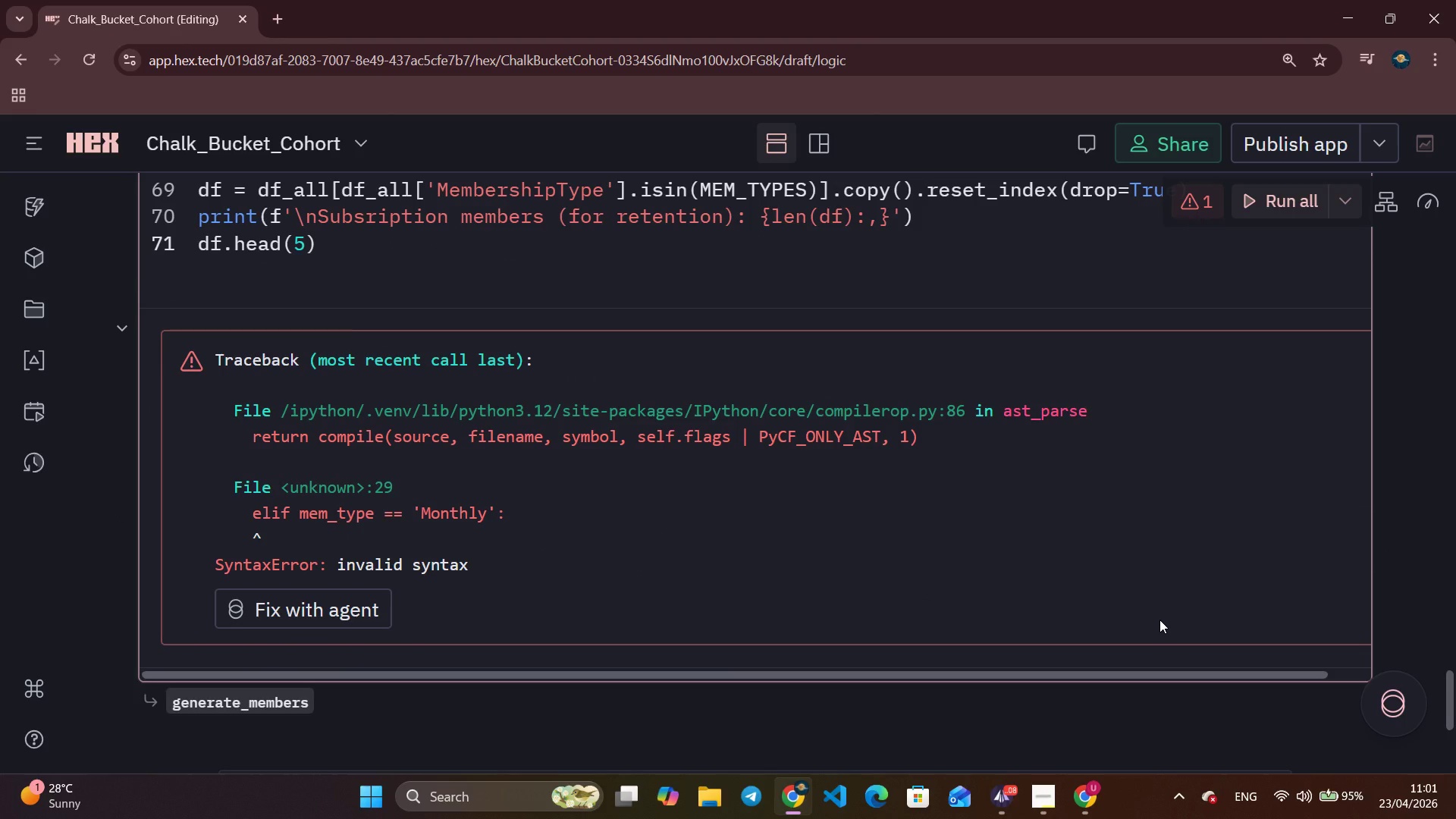 
scroll: coordinate [395, 555], scroll_direction: up, amount: 8.0
 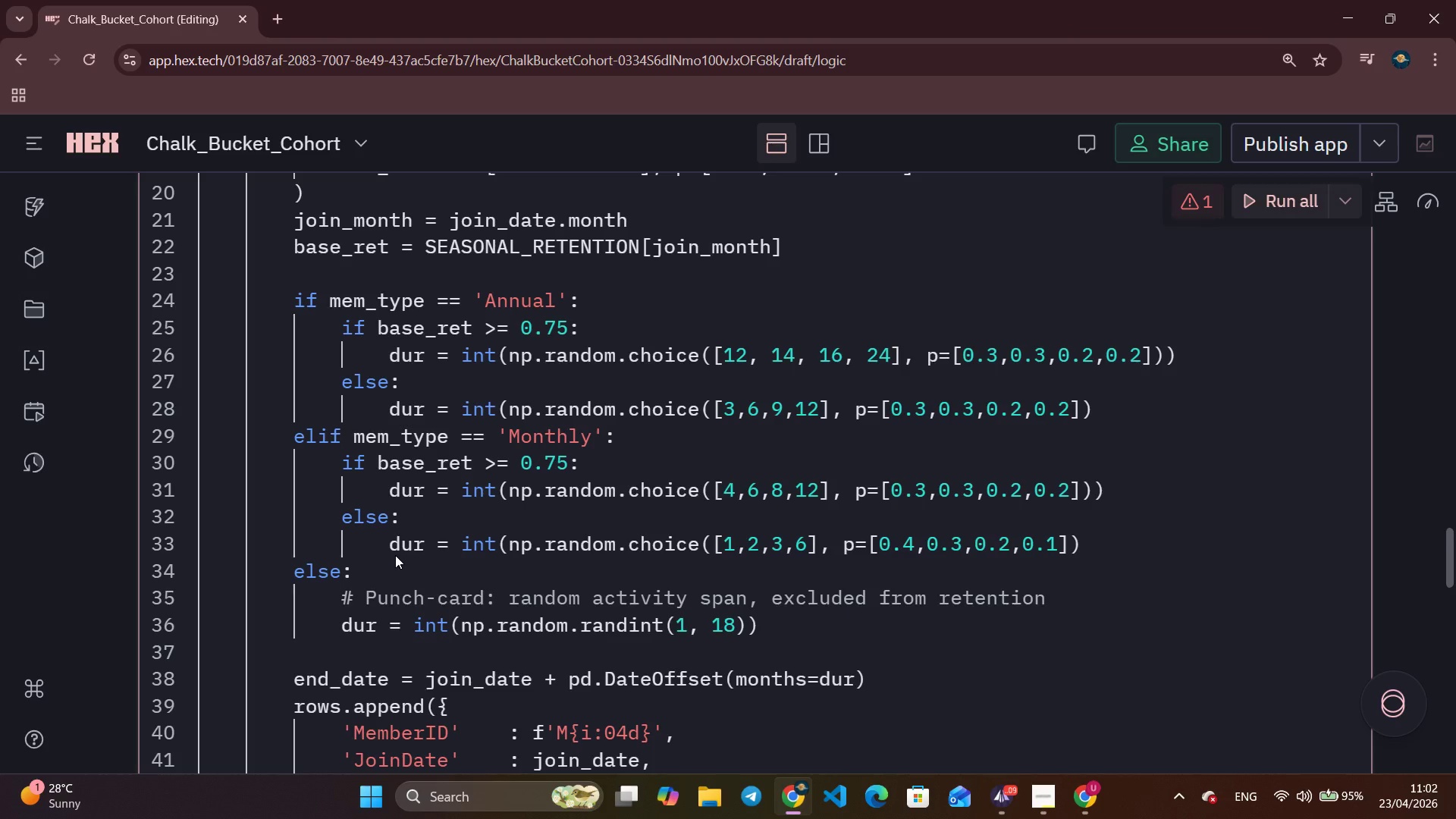 
wait(21.75)
 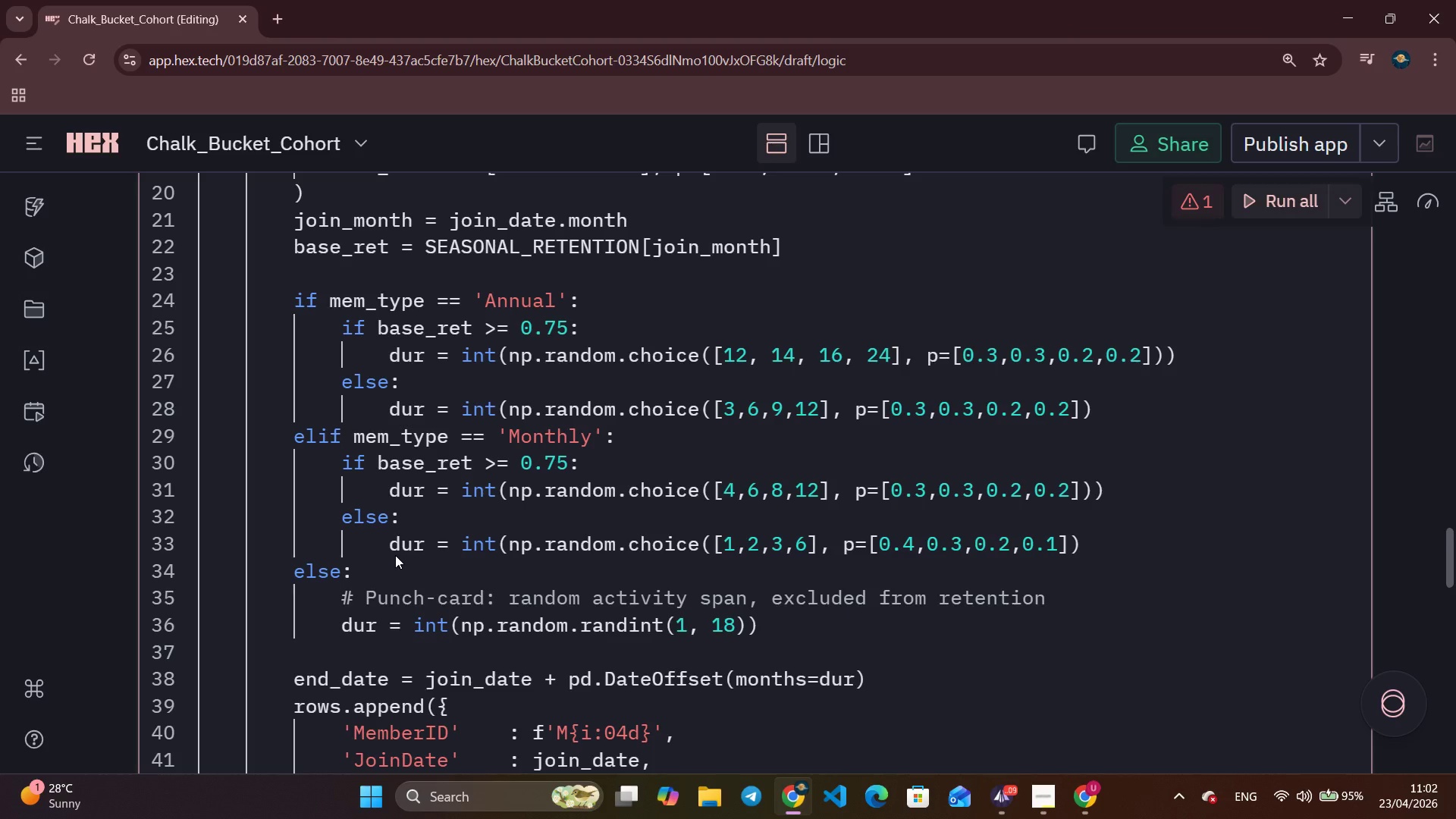 
scroll: coordinate [395, 555], scroll_direction: down, amount: 14.0
 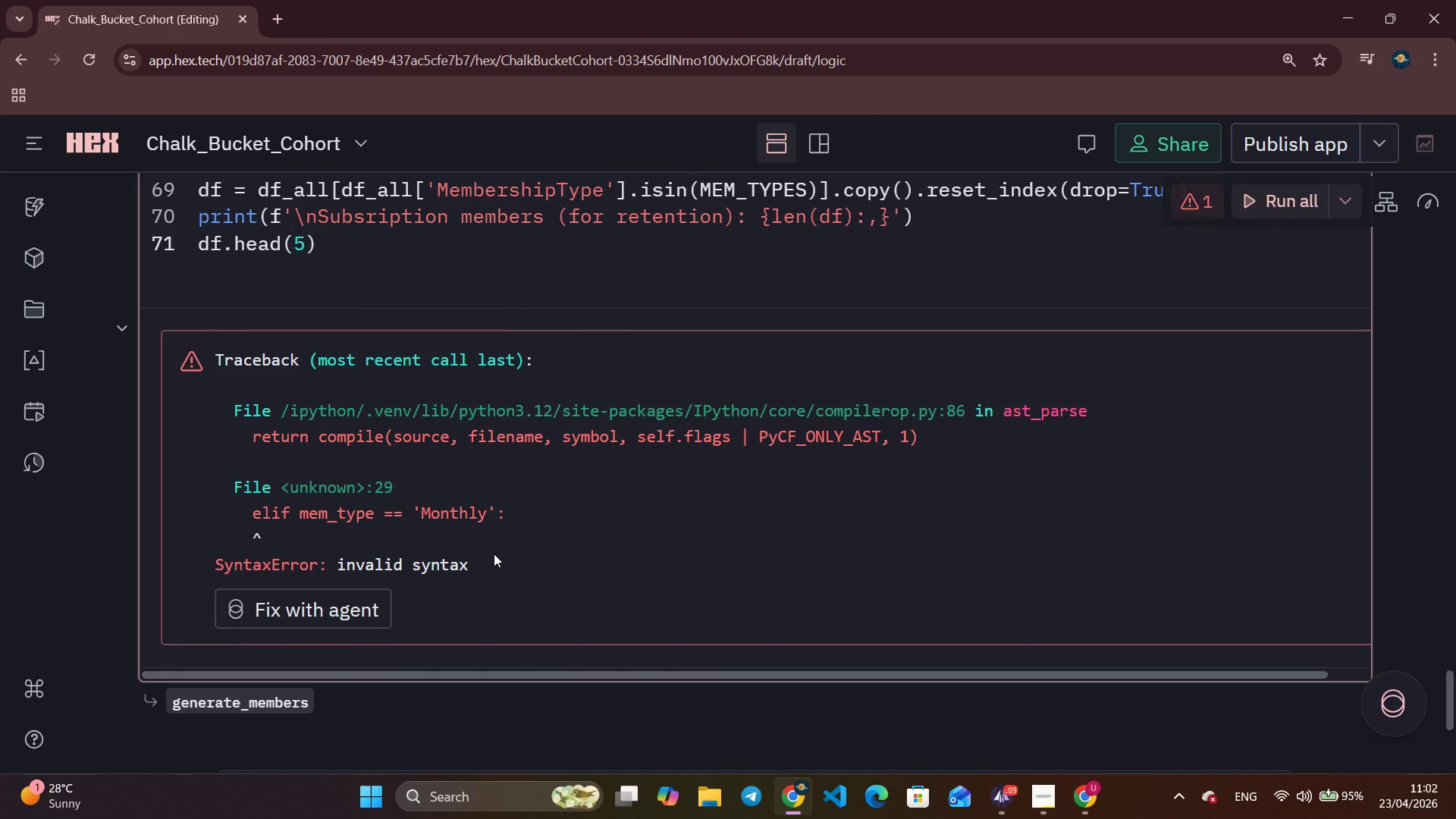 
wait(7.91)
 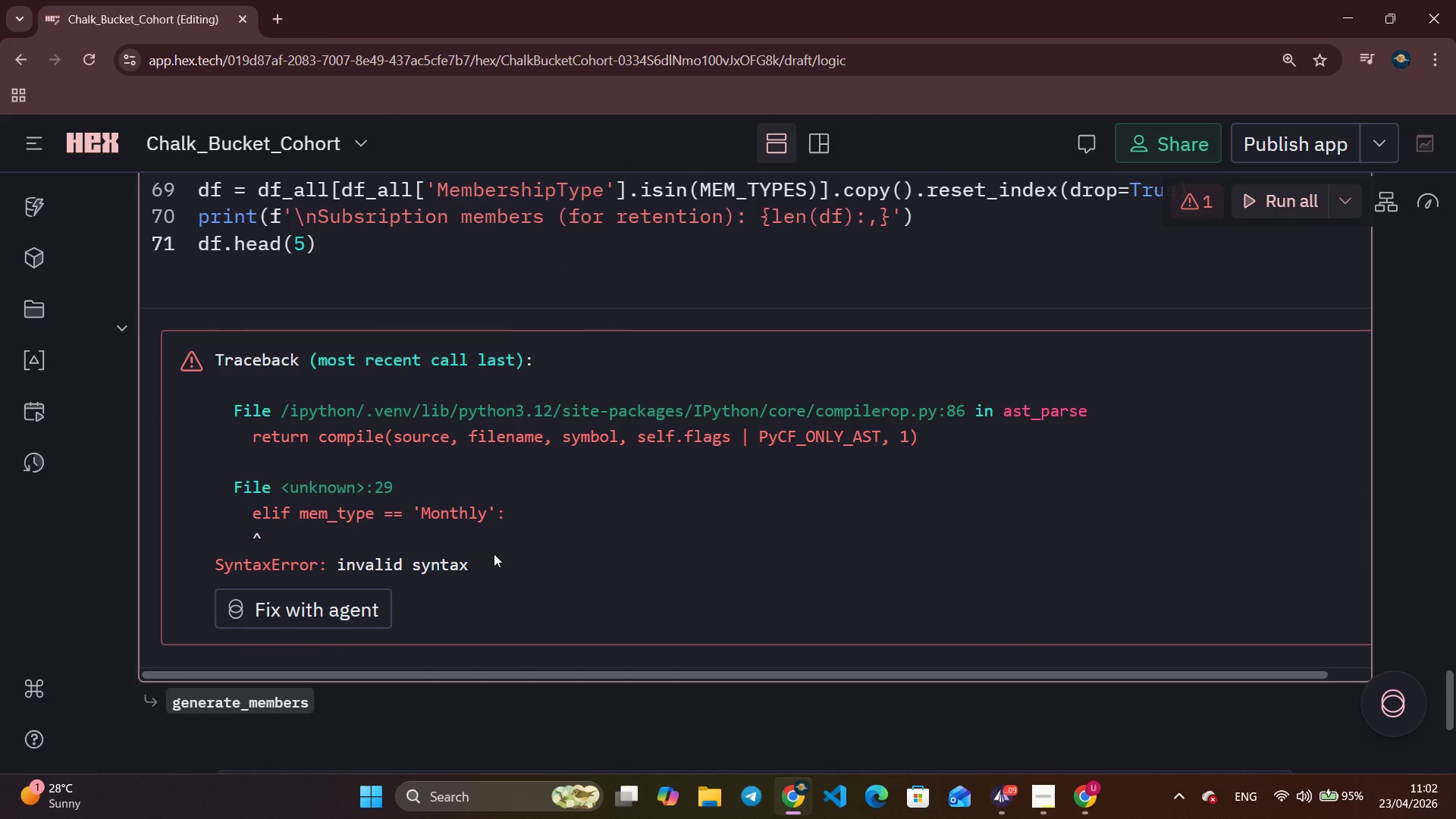 
scroll: coordinate [478, 563], scroll_direction: up, amount: 17.0
 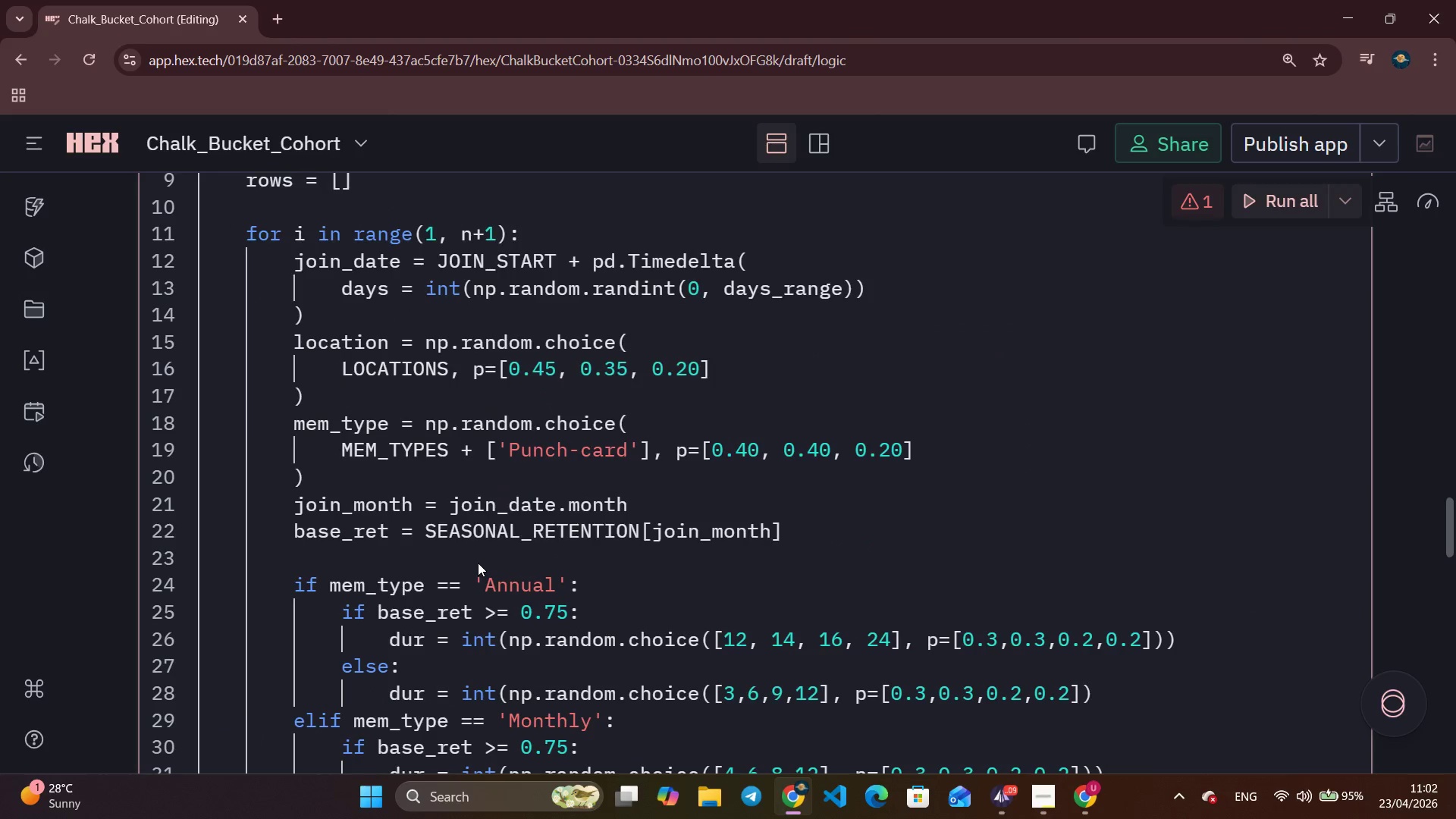 
scroll: coordinate [478, 563], scroll_direction: down, amount: 2.0
 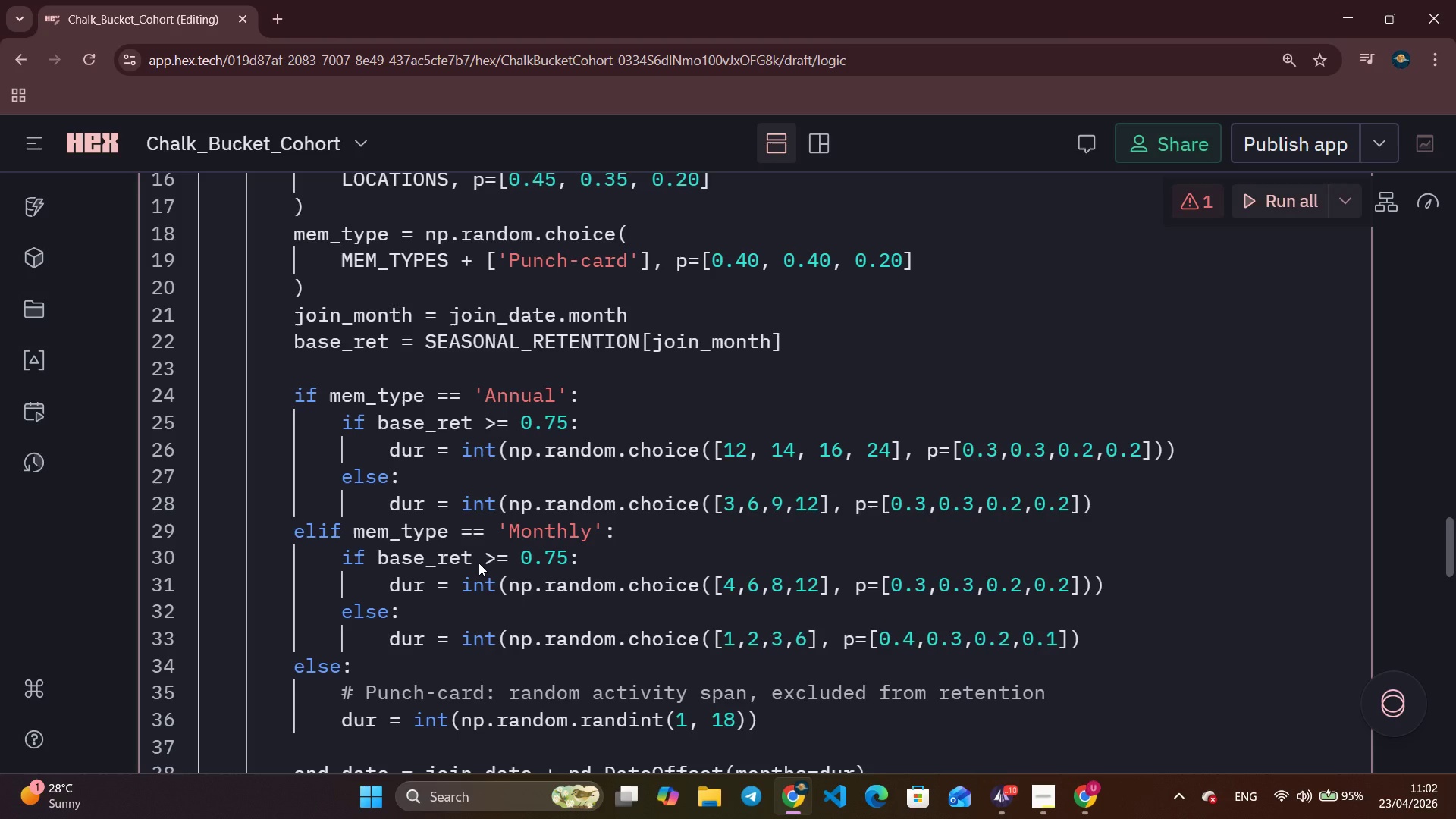 
wait(36.38)
 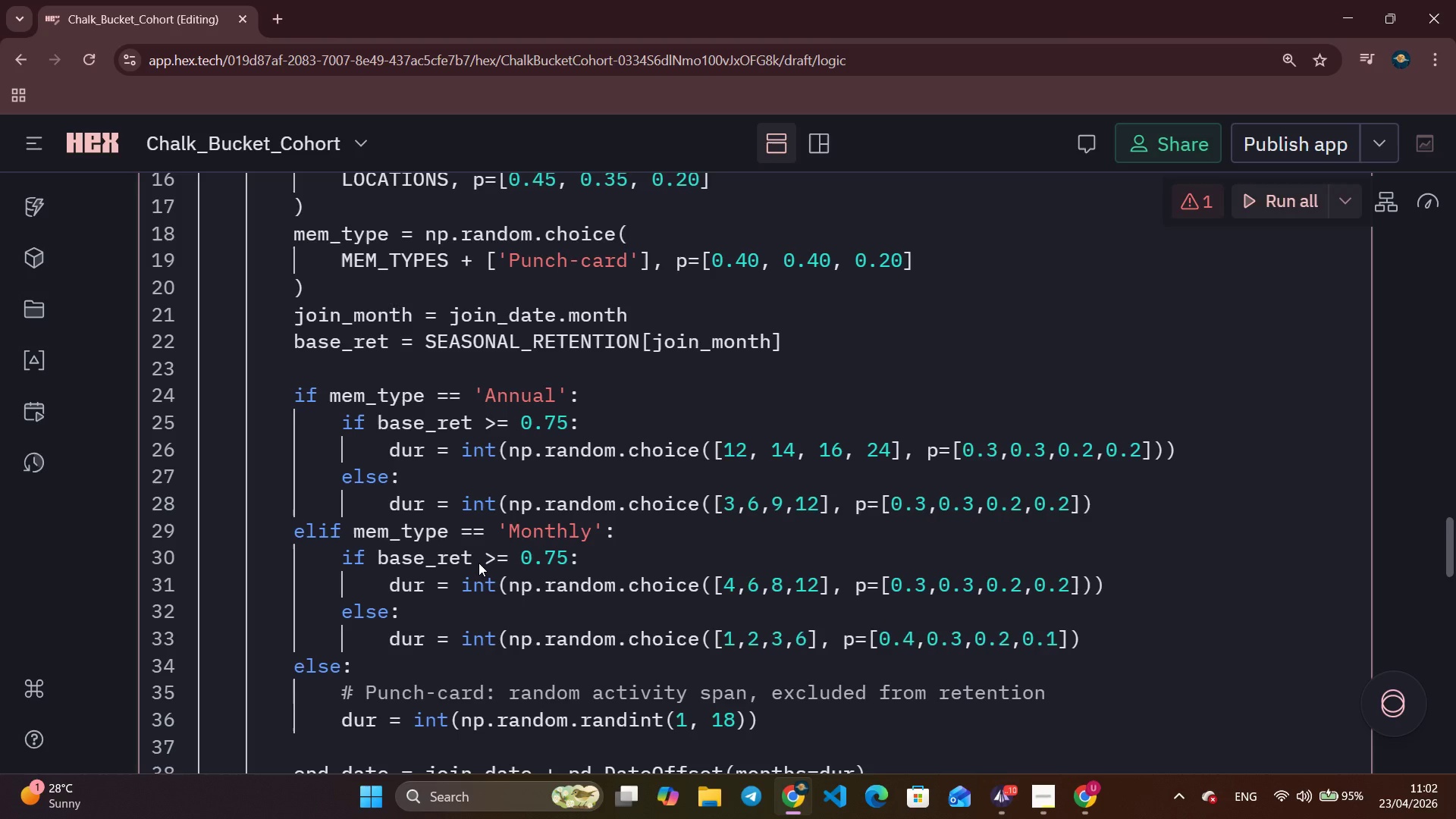 
key(Alt+Tab)
 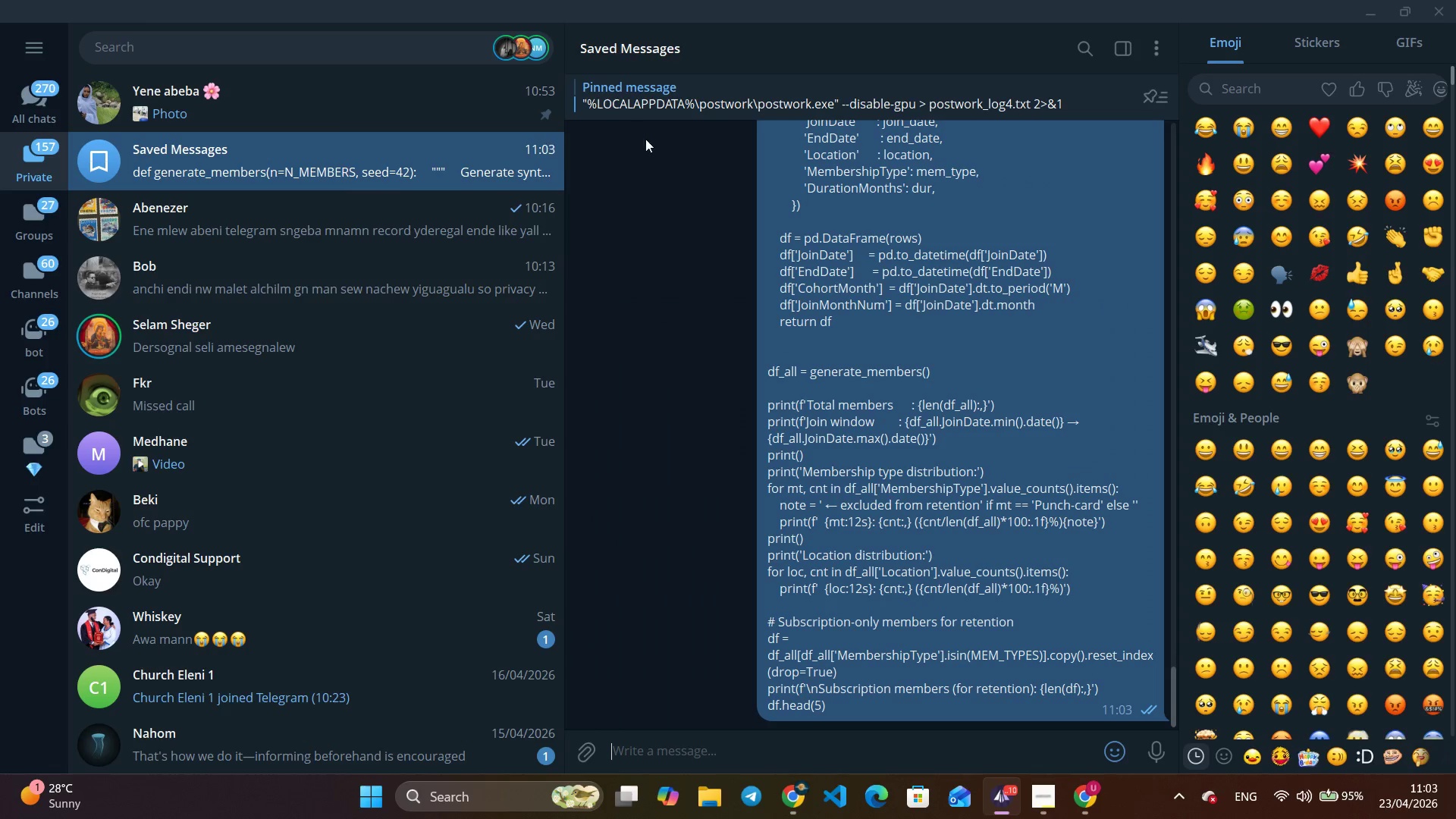 
right_click([1050, 351])
 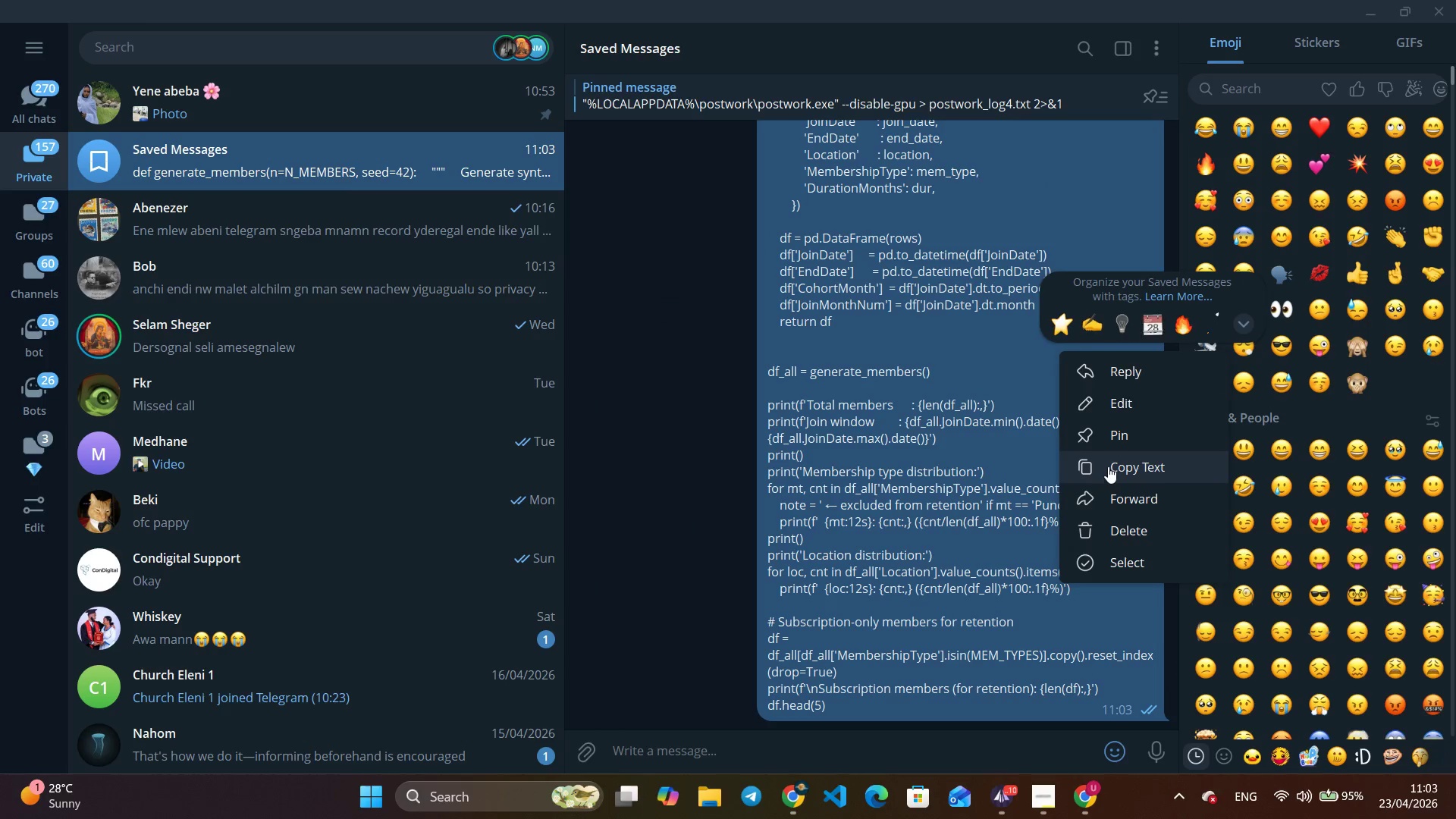 
left_click([1108, 466])
 